 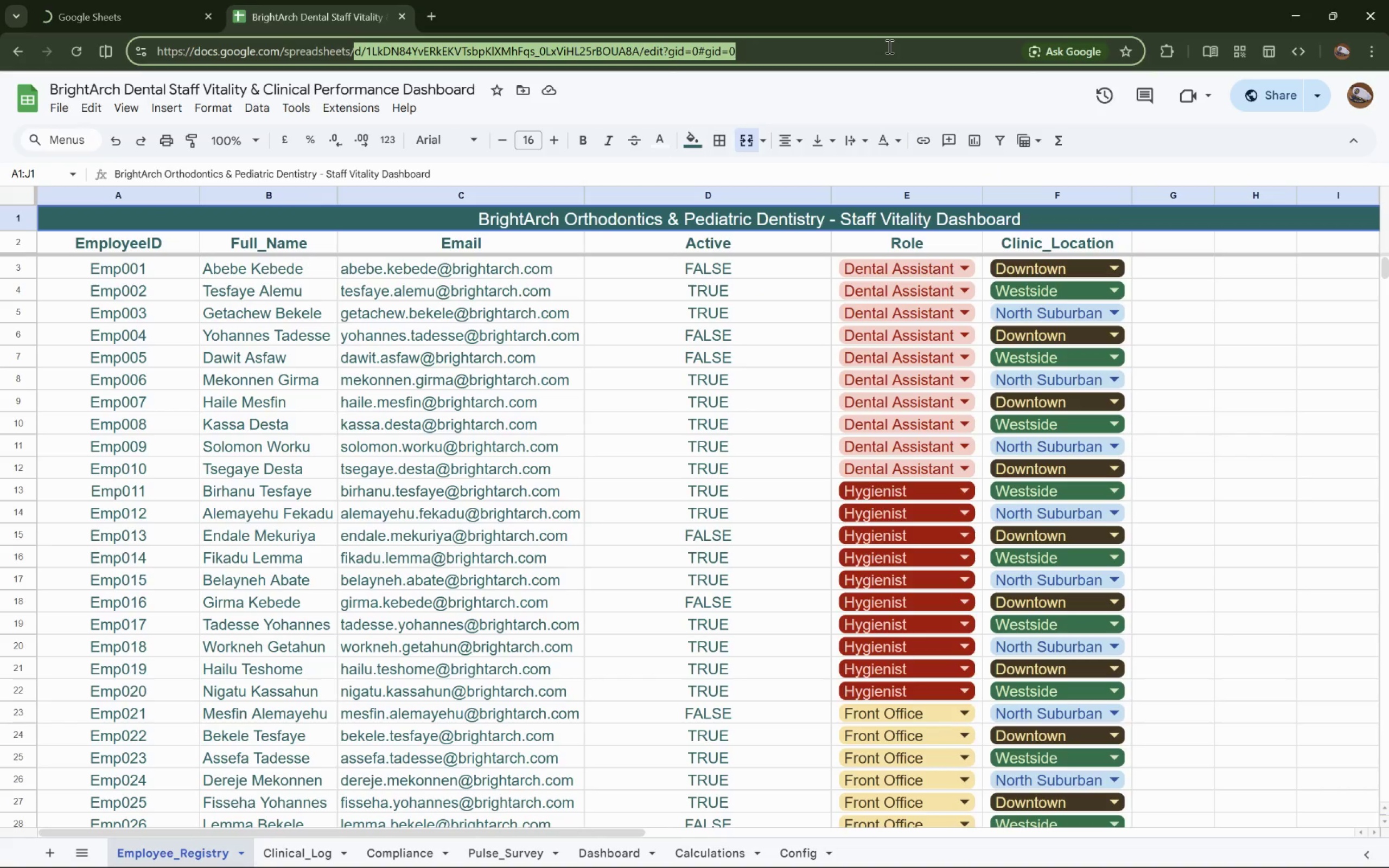 
key(Backspace)
 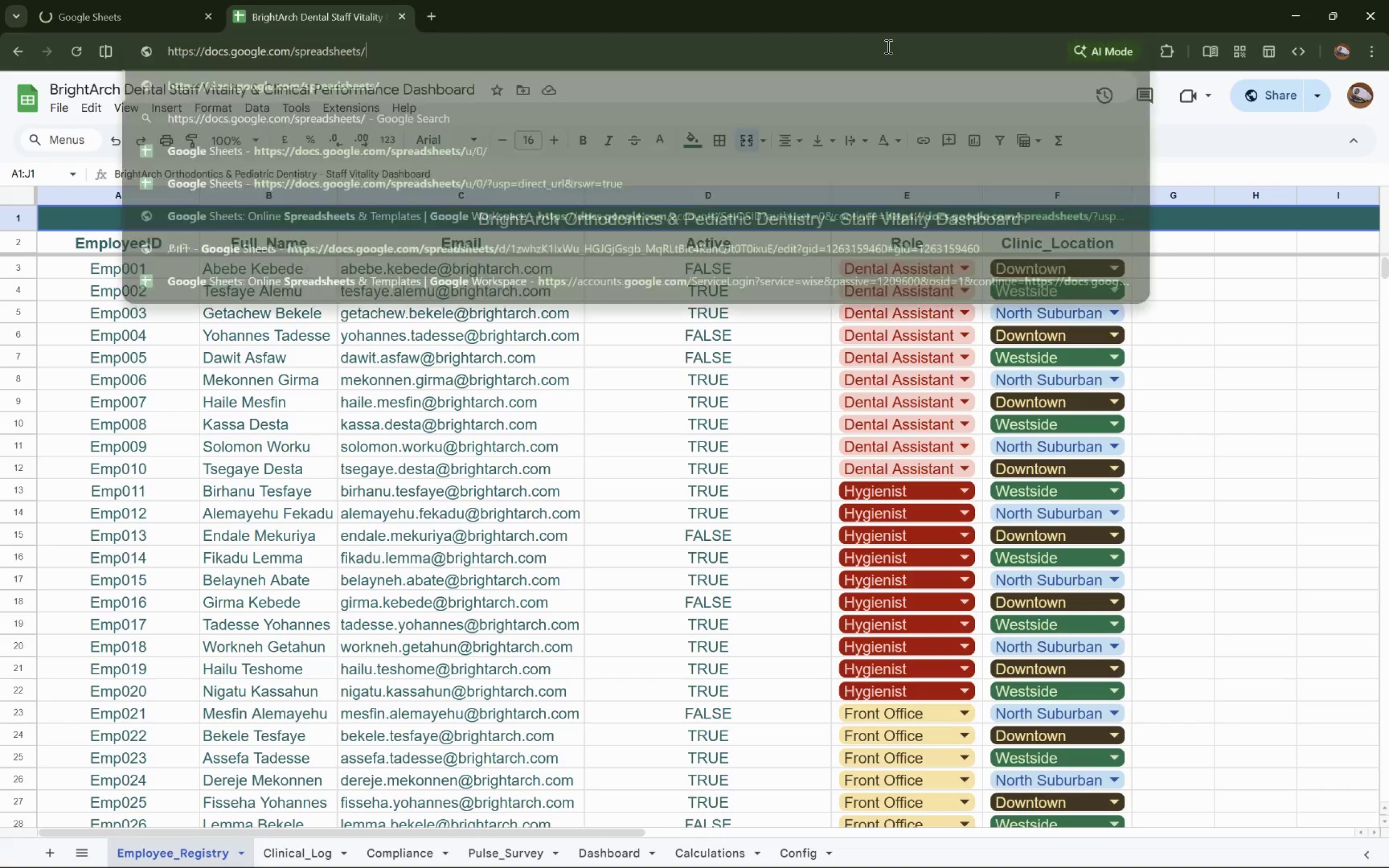 
key(Enter)
 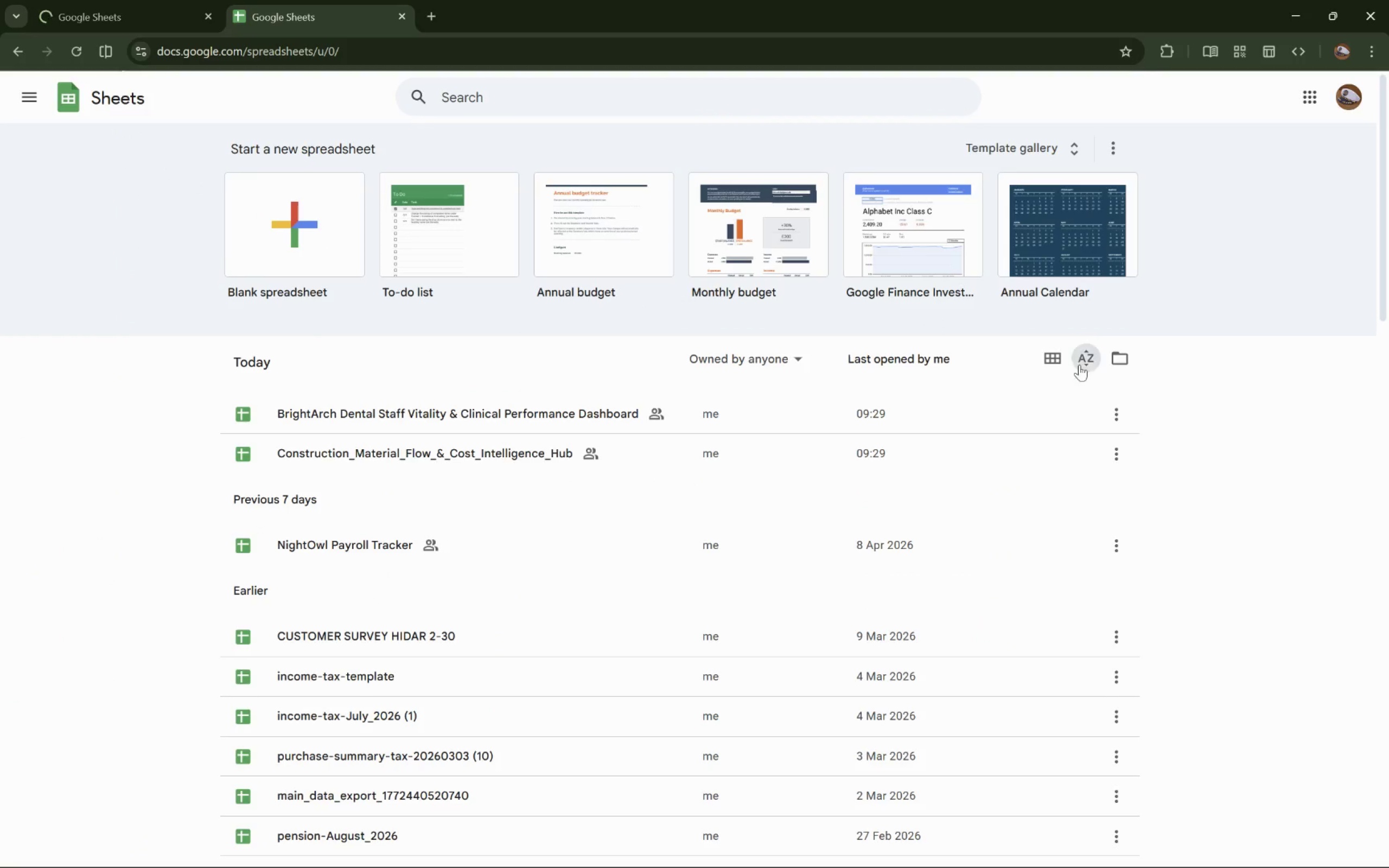 
left_click([1120, 362])
 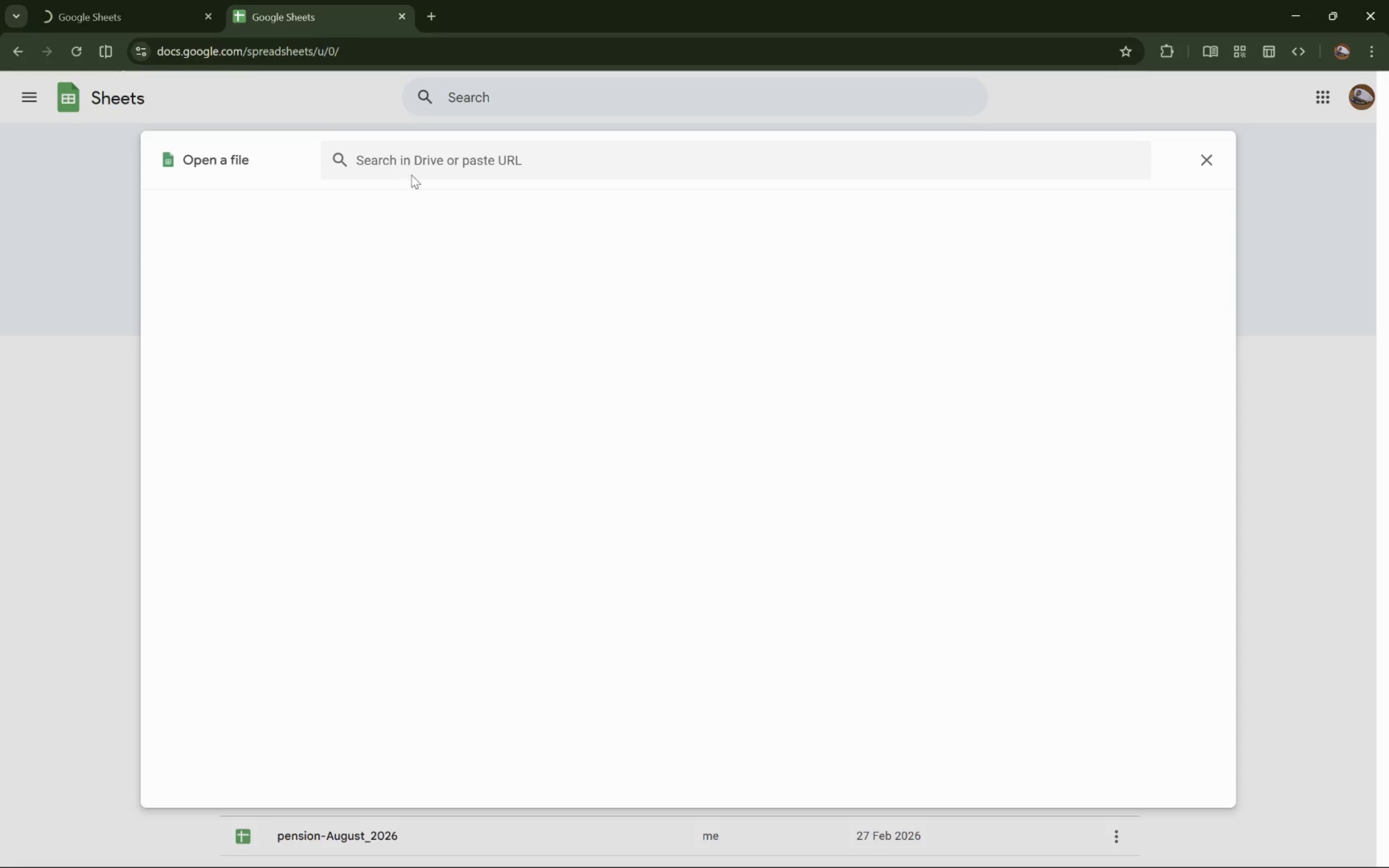 
left_click([573, 214])
 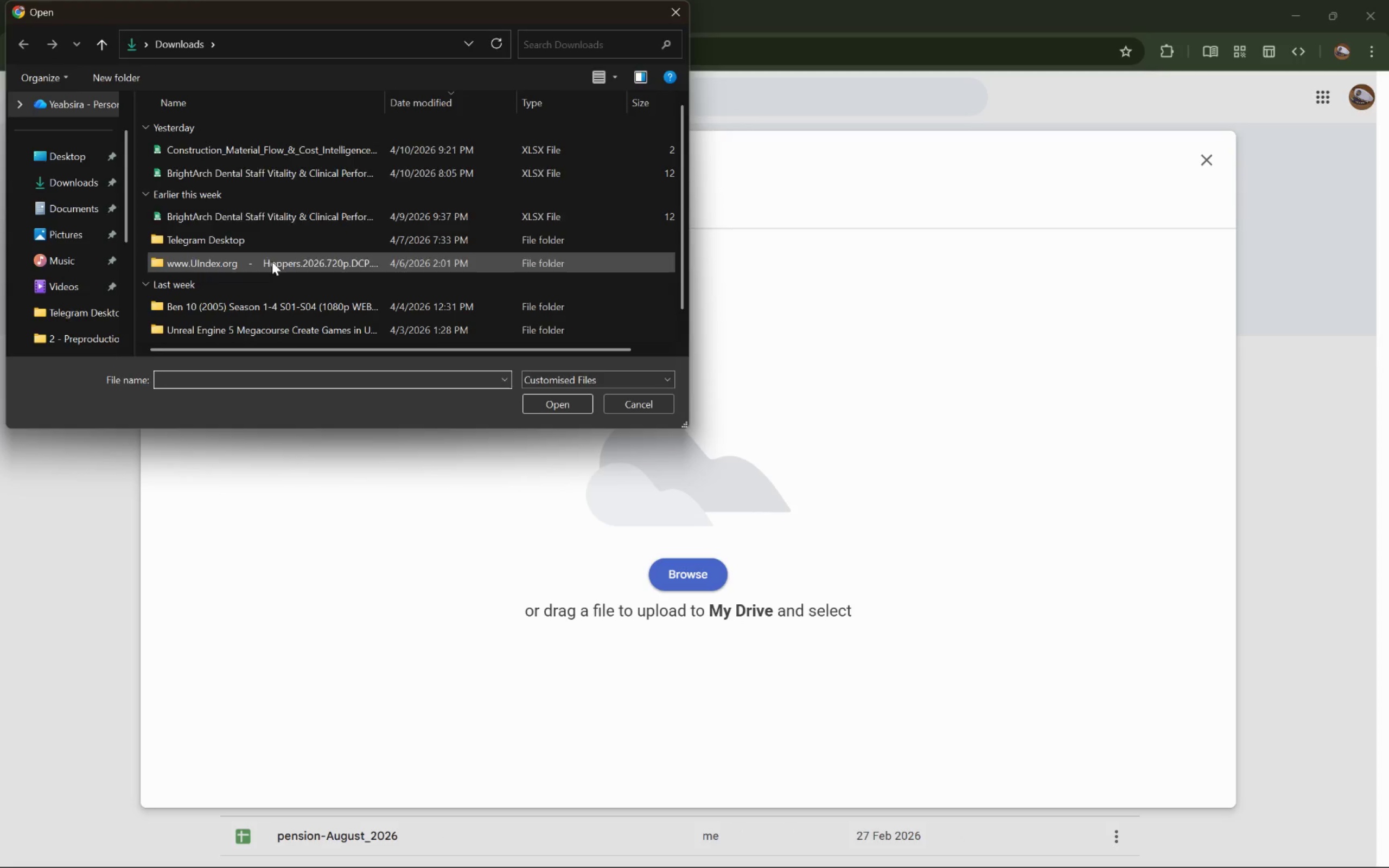 
double_click([253, 150])
 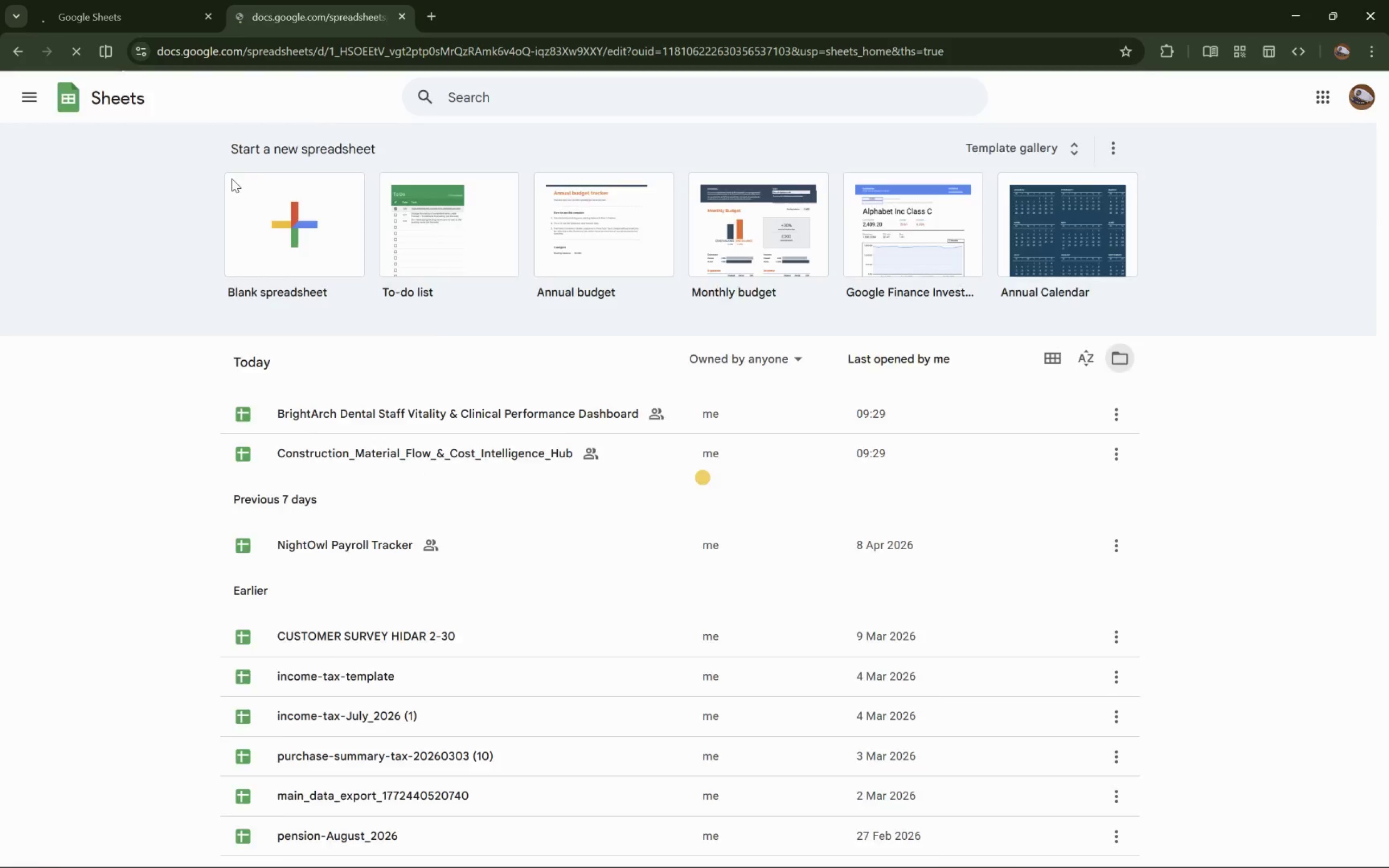 
wait(7.25)
 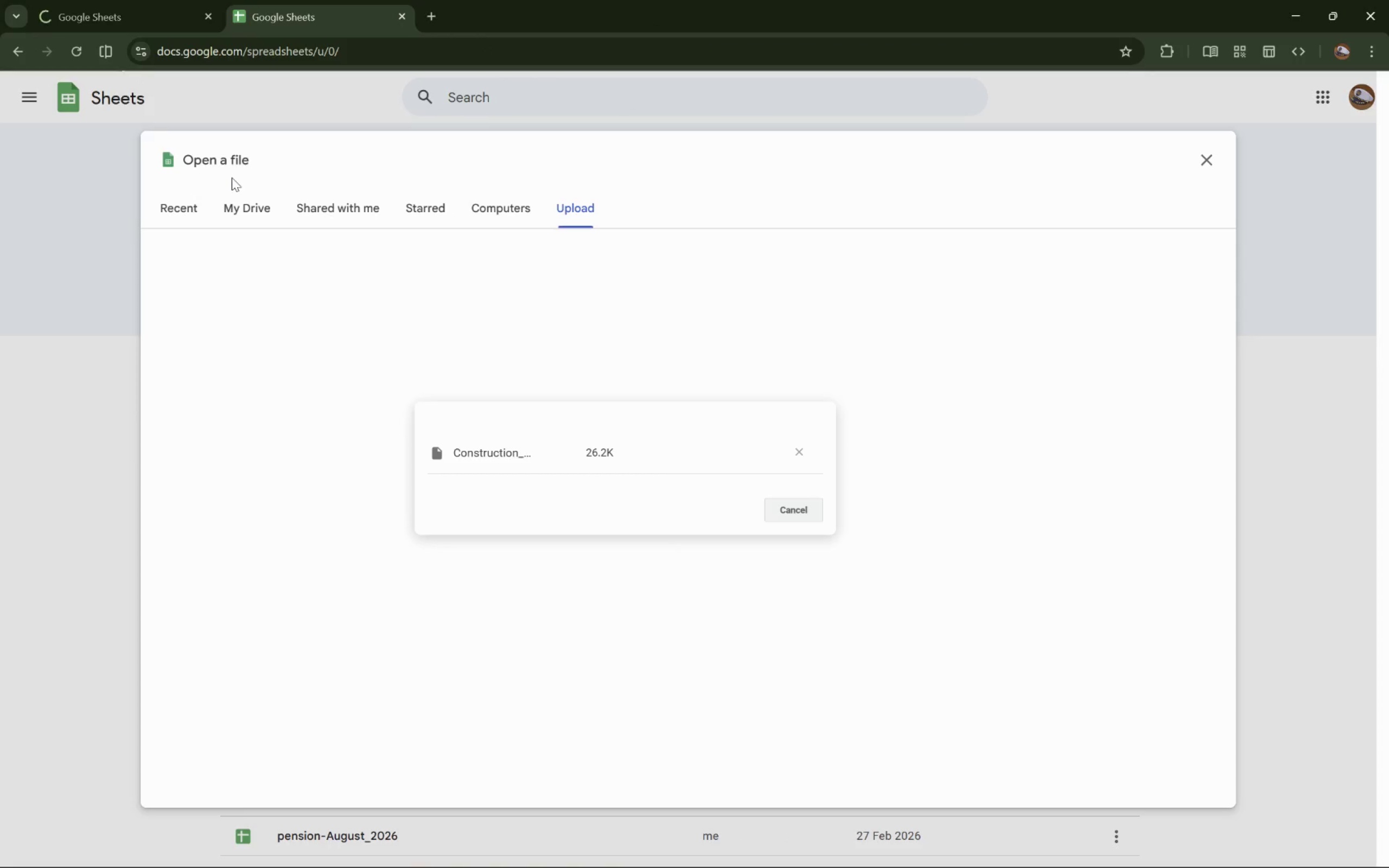 
left_click([207, 18])
 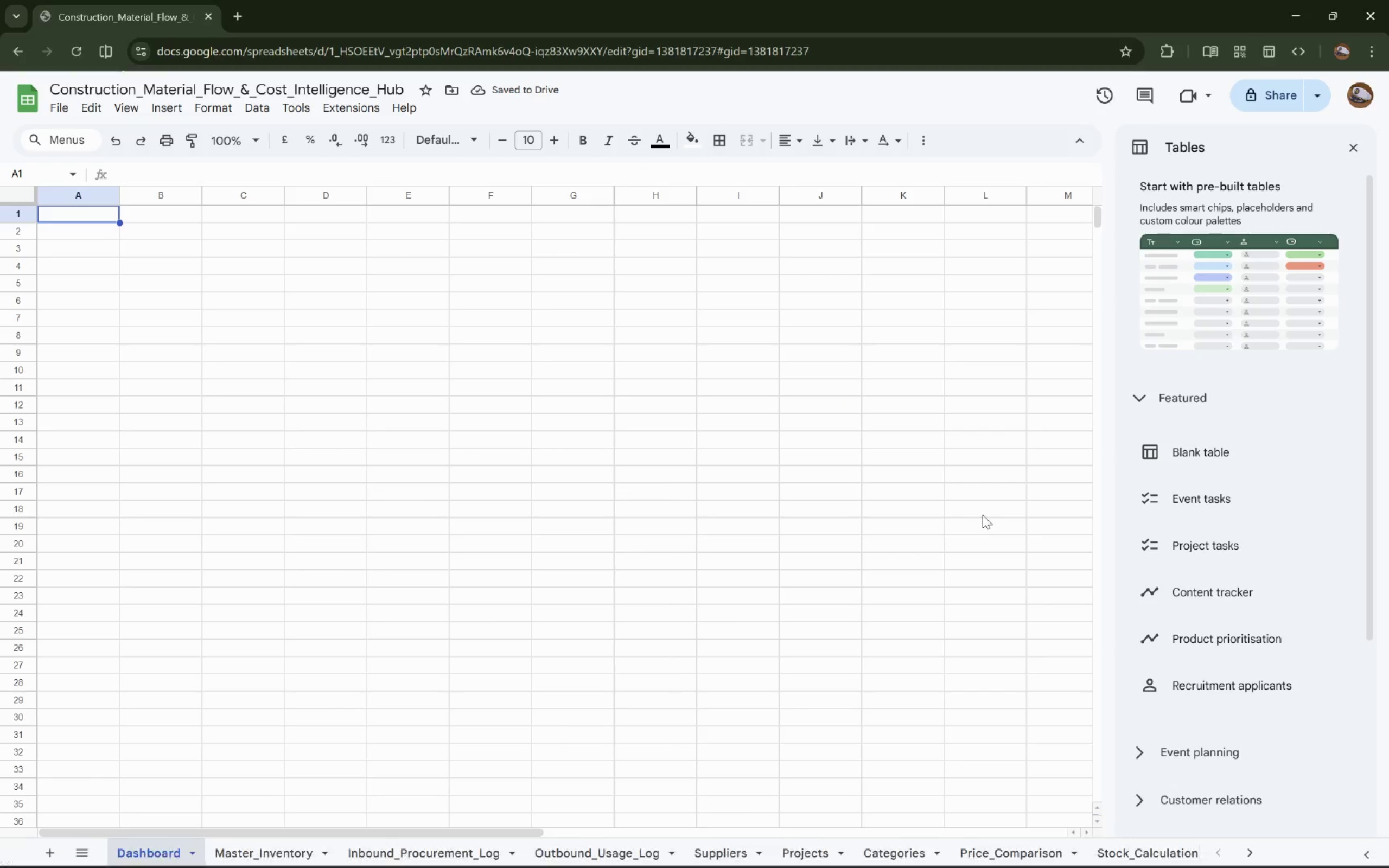 
left_click([1353, 149])
 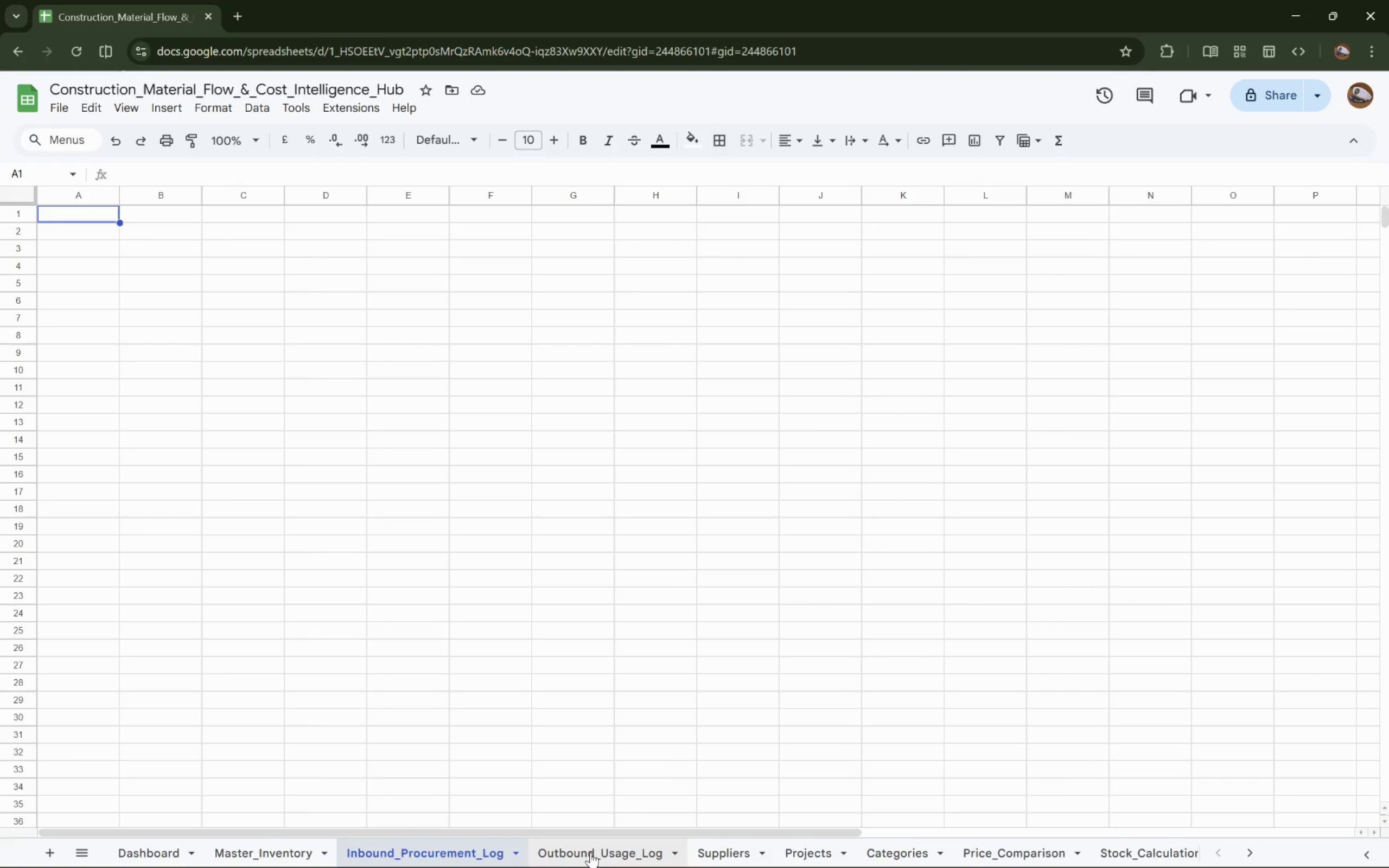 
left_click([598, 854])
 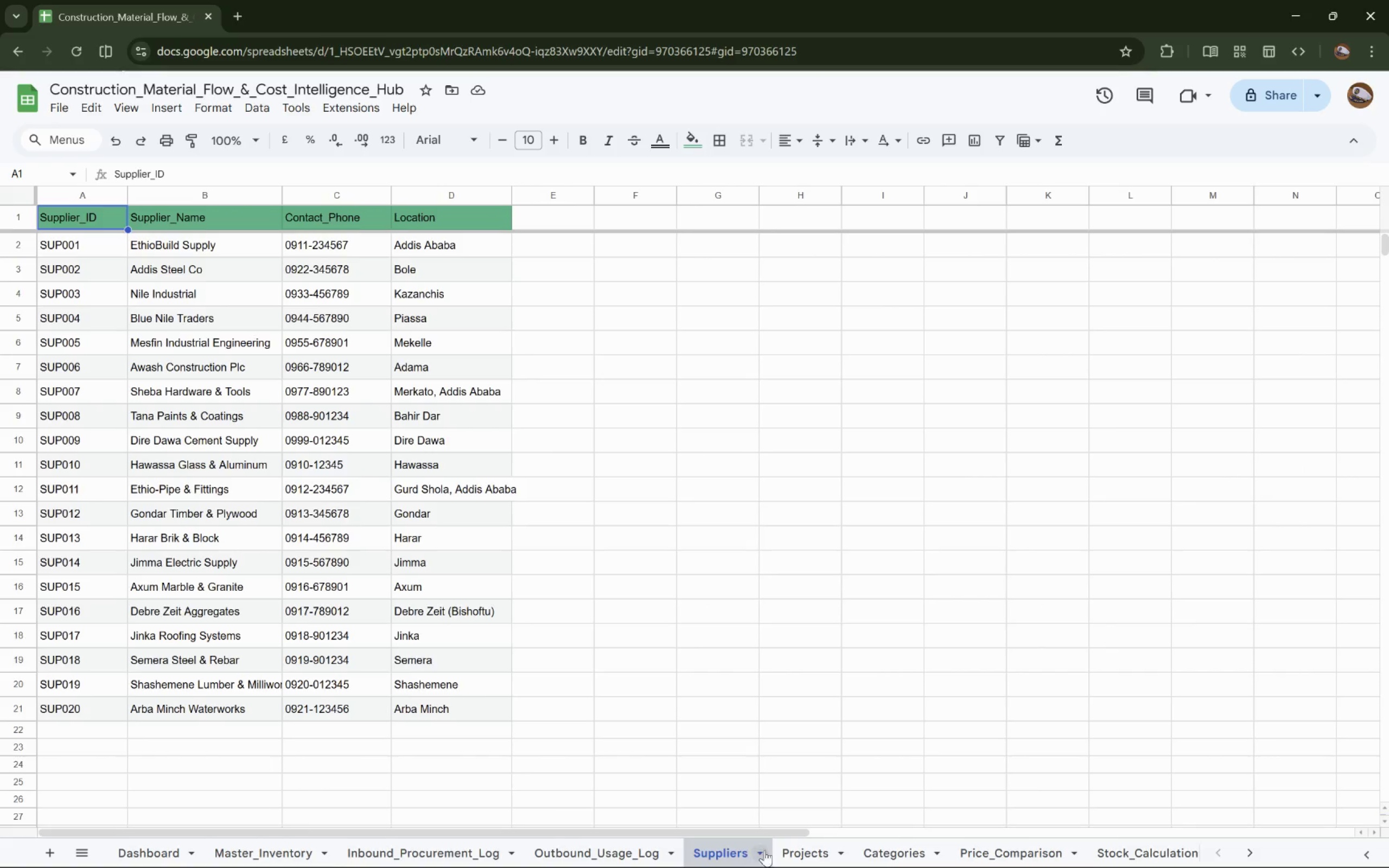 
left_click([804, 851])
 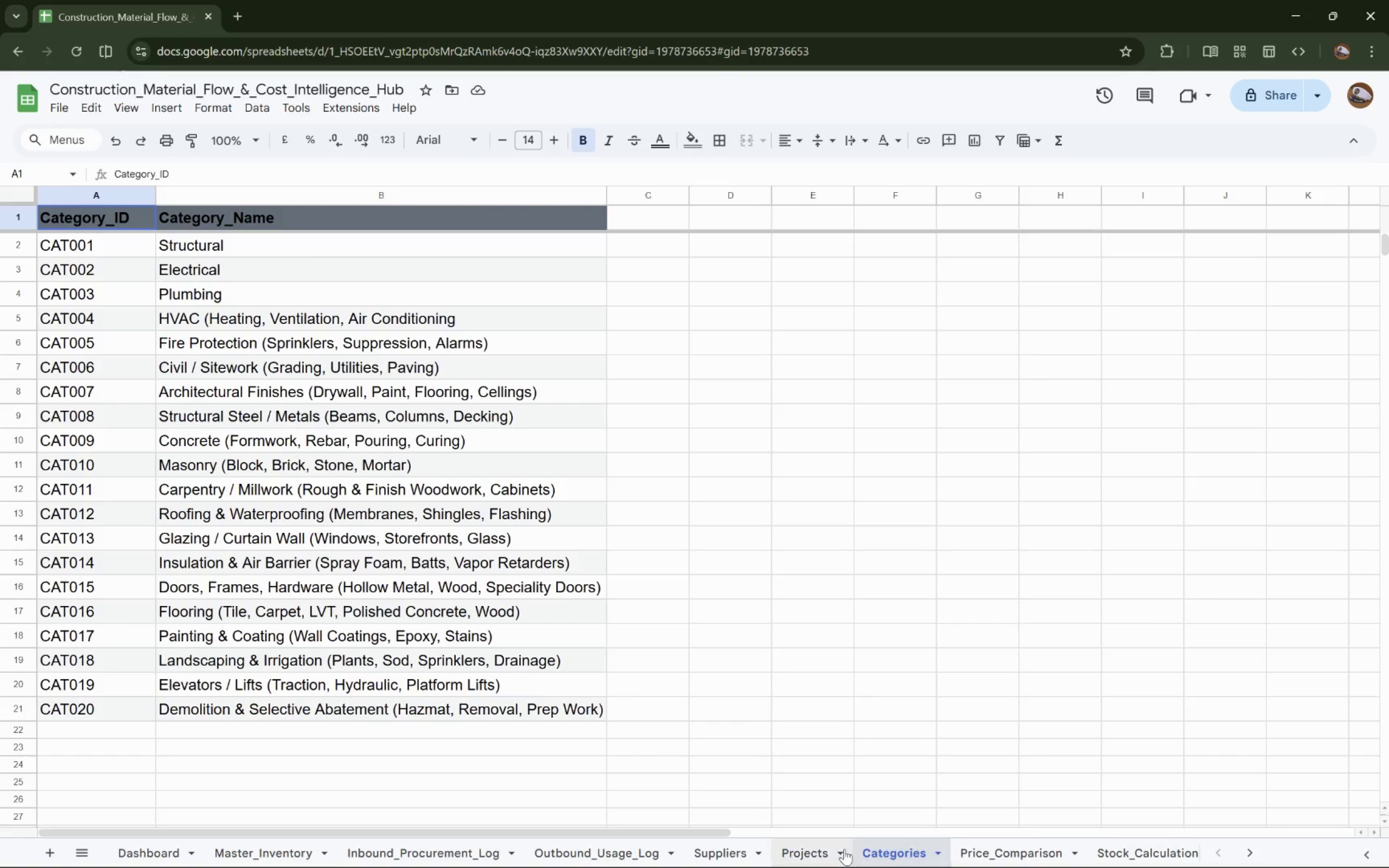 
left_click([793, 657])
 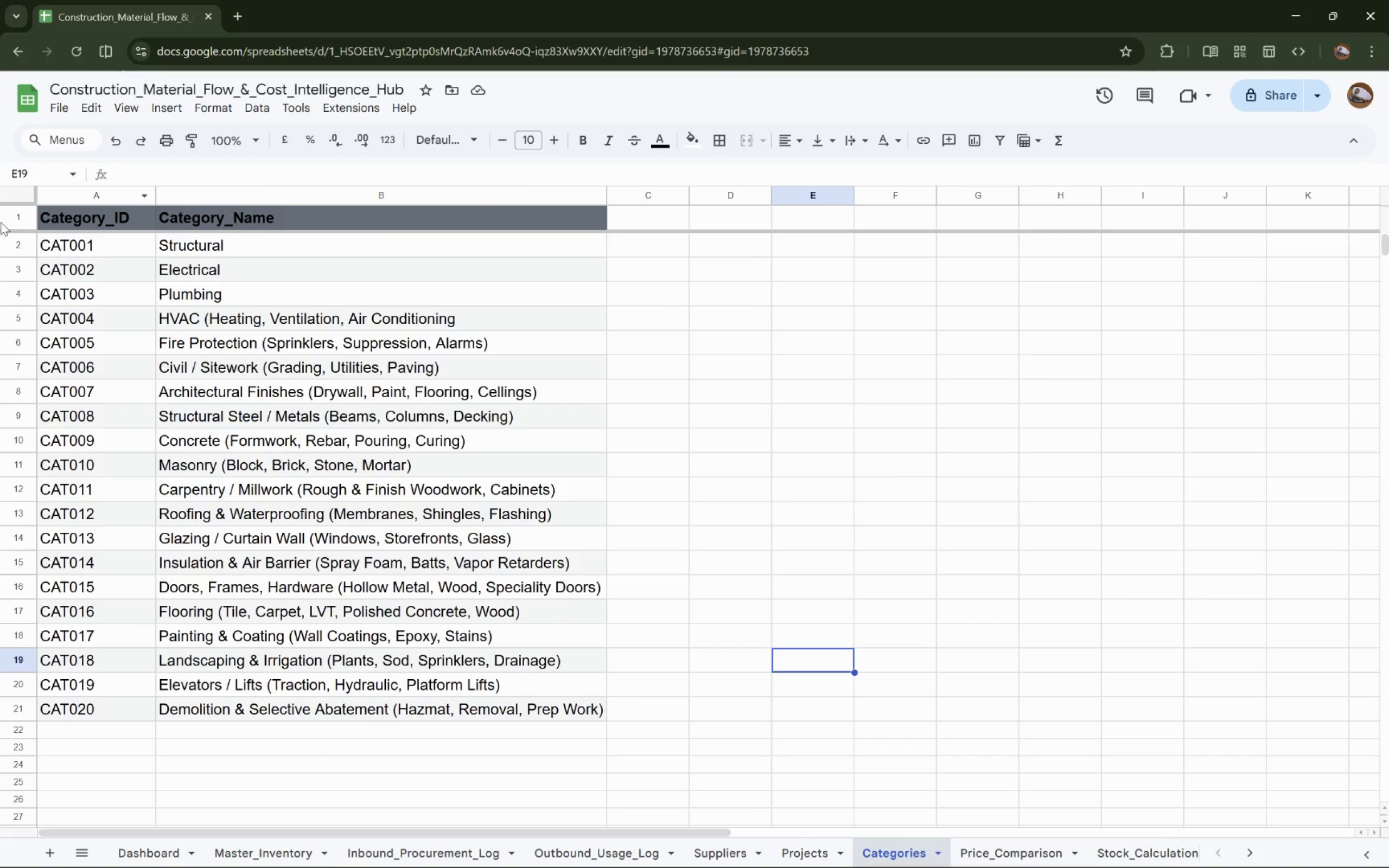 
left_click([8, 214])
 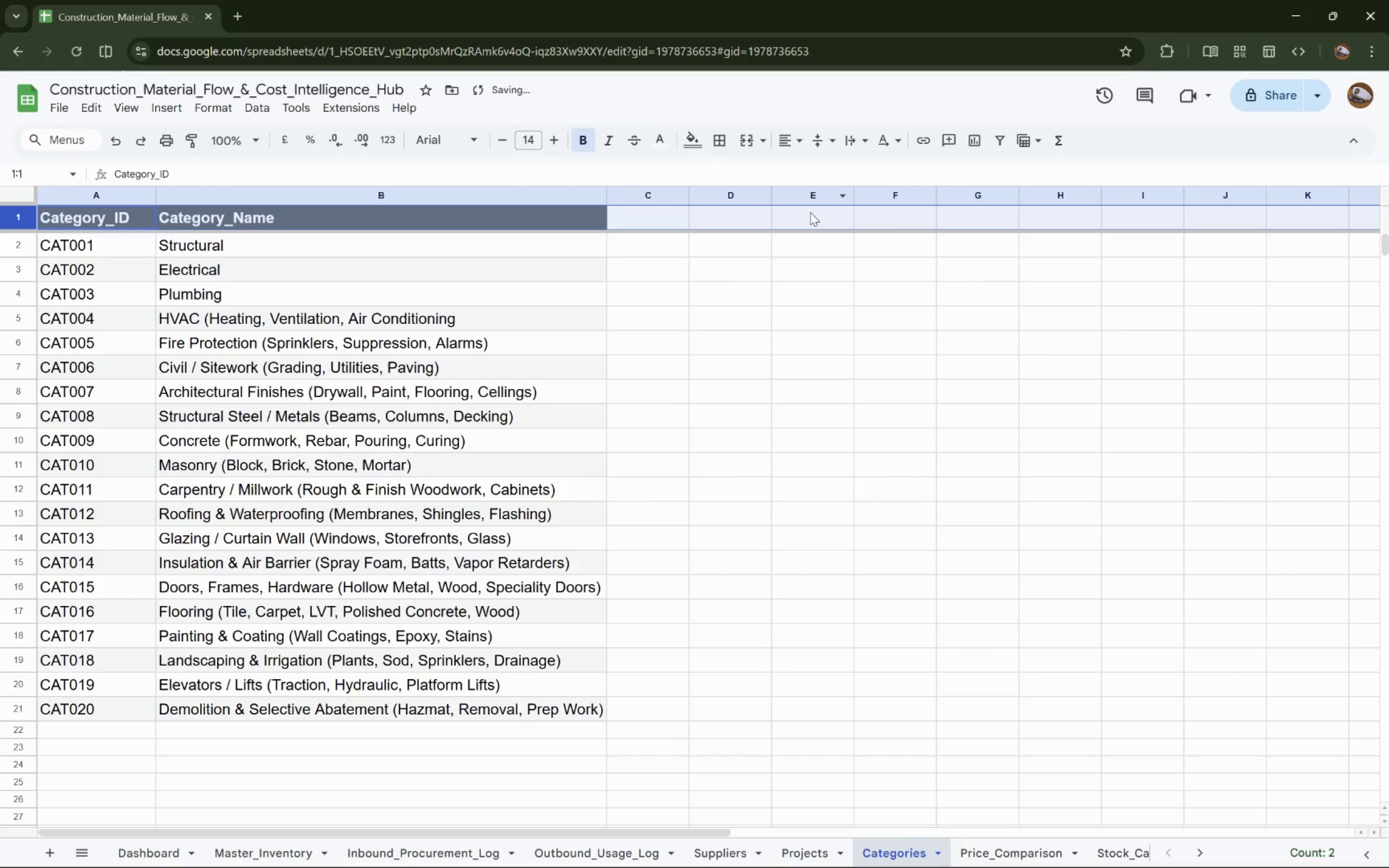 
wait(6.56)
 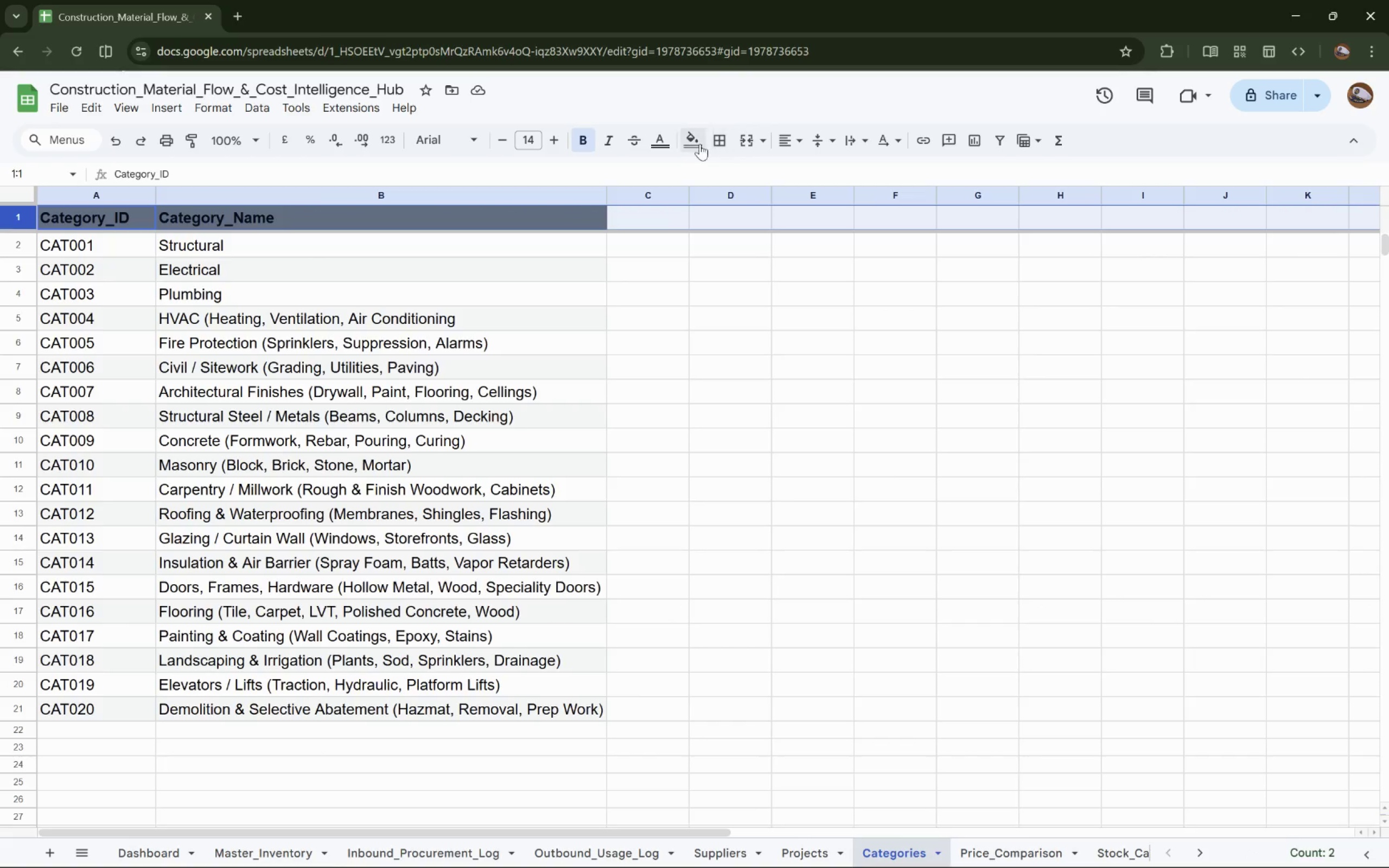 
left_click([812, 851])
 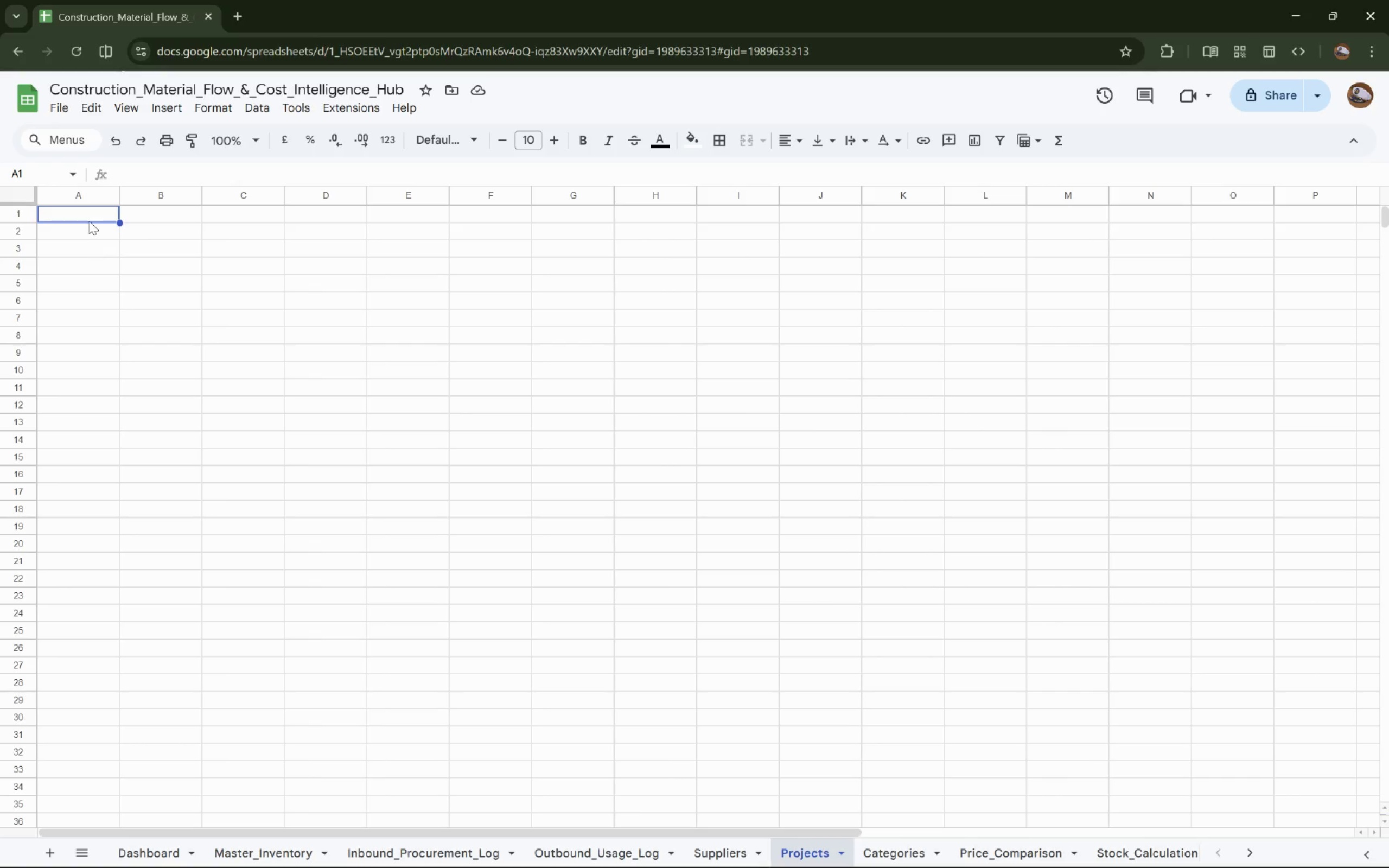 
wait(12.52)
 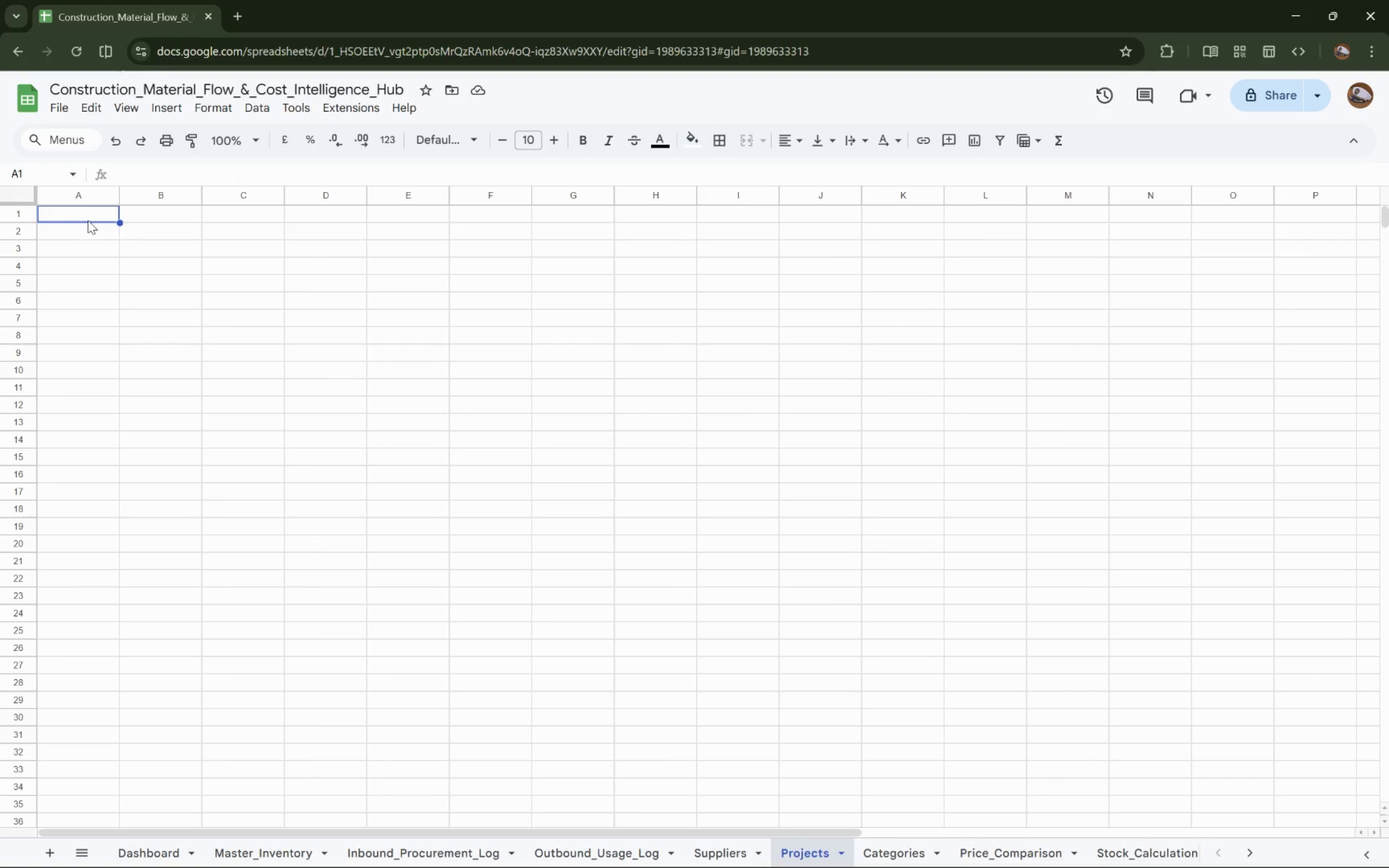 
key(Shift+P)
 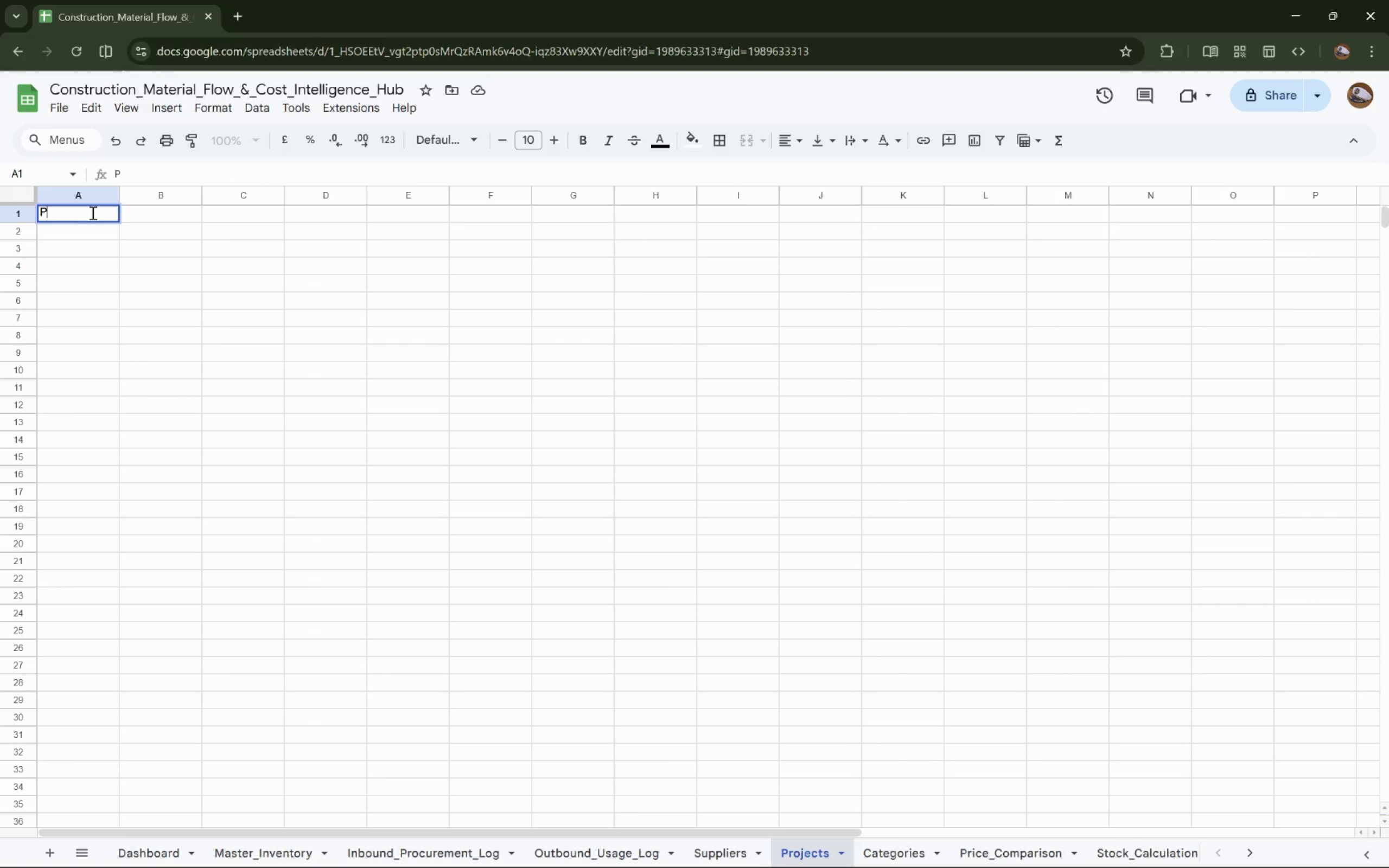 
type(roject_Code)
key(Tab)
type(Project_Name)
key(Tab)
type(Lolc)
key(Backspace)
key(Backspace)
type(cation)
key(Tab)
type(Manager)
 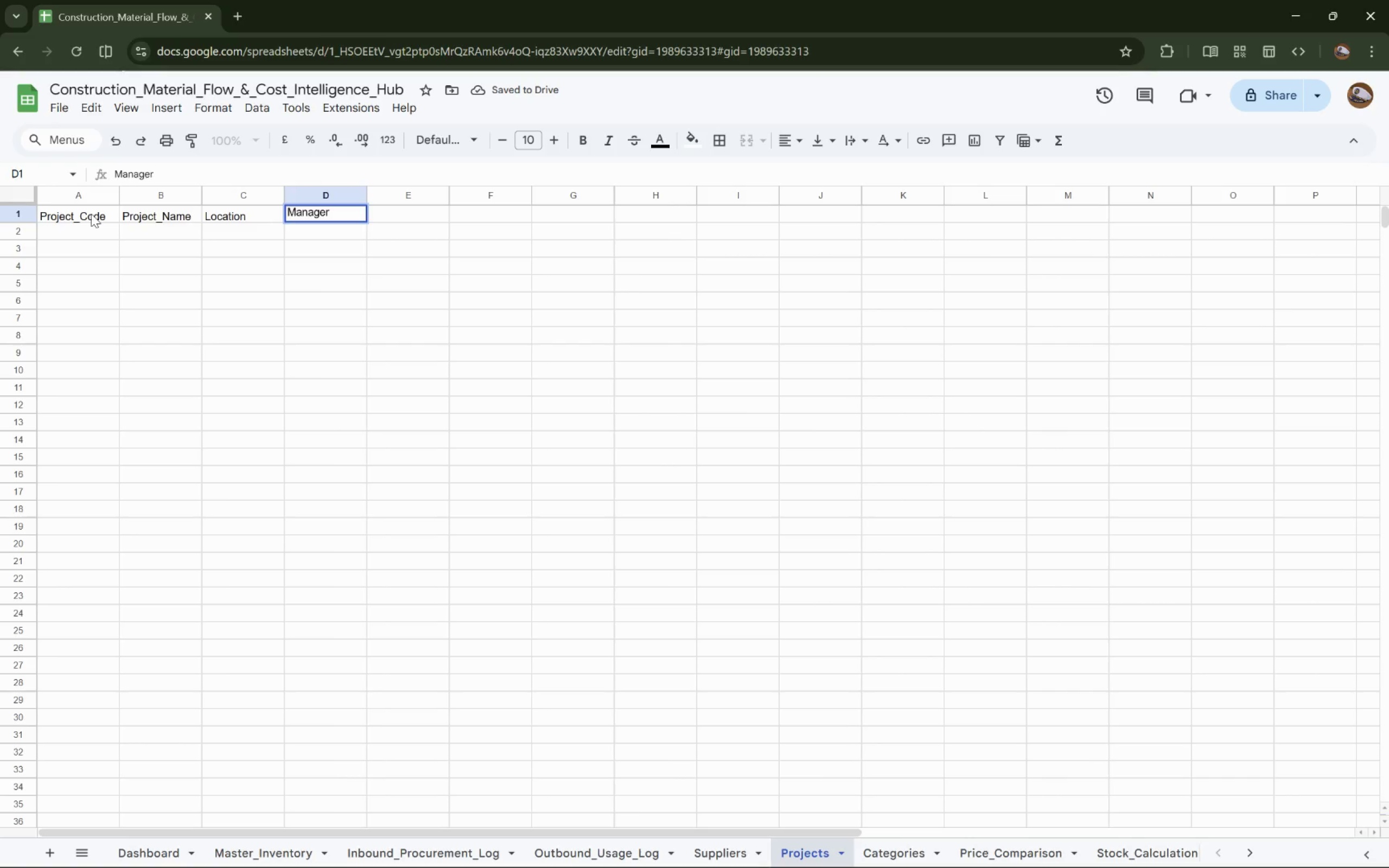 
key(ArrowDown)
 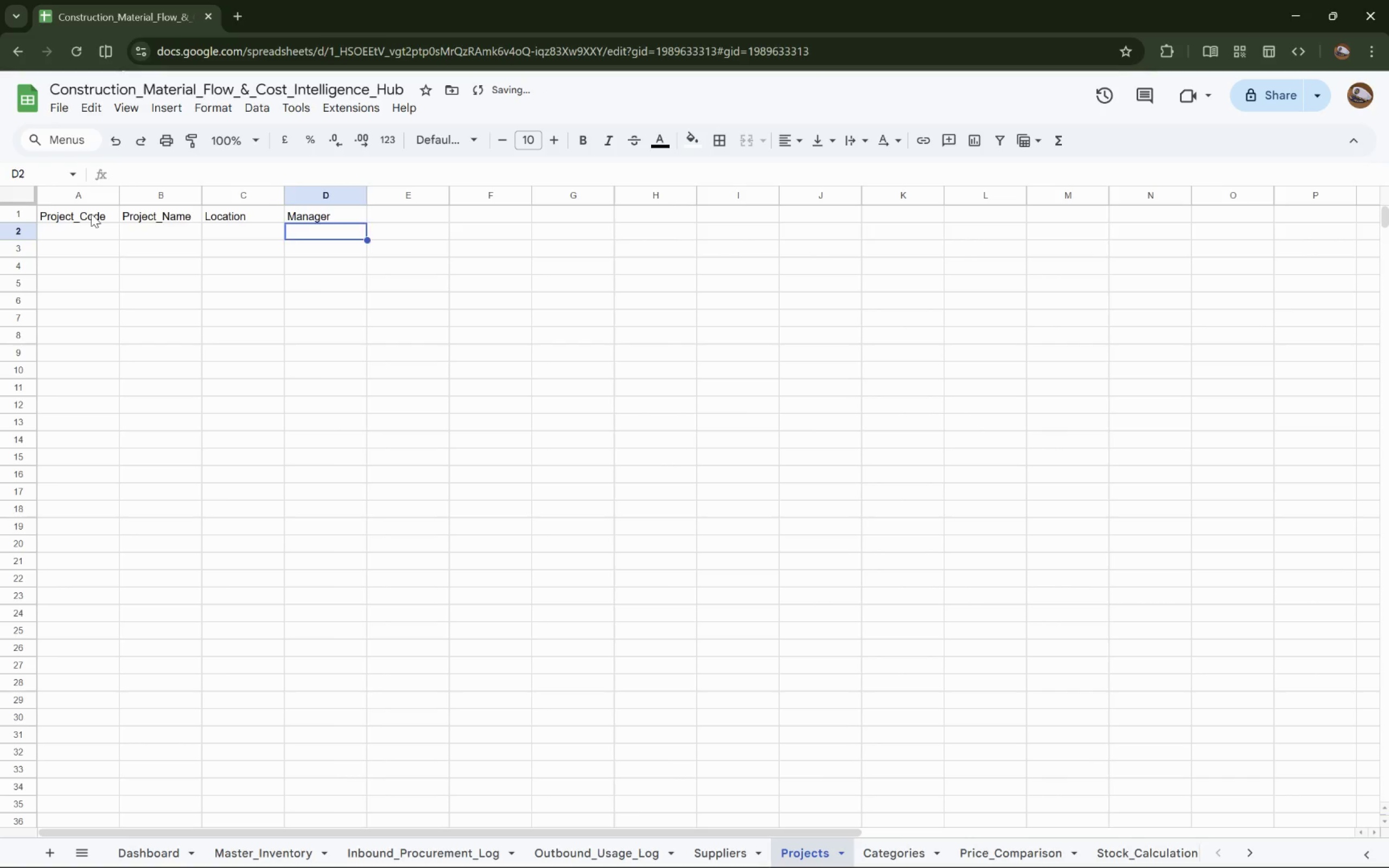 
key(ArrowLeft)
 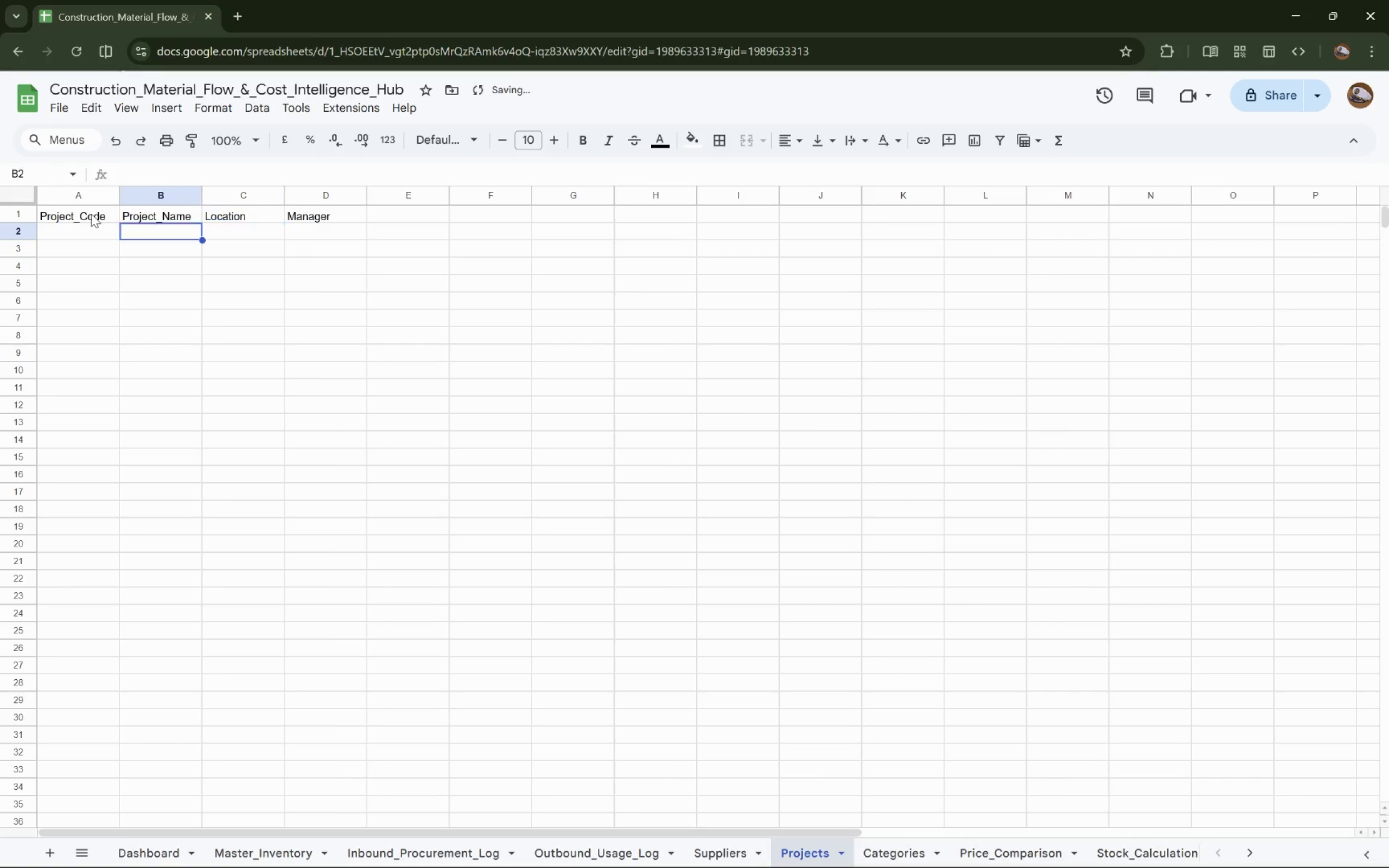 
key(ArrowLeft)
 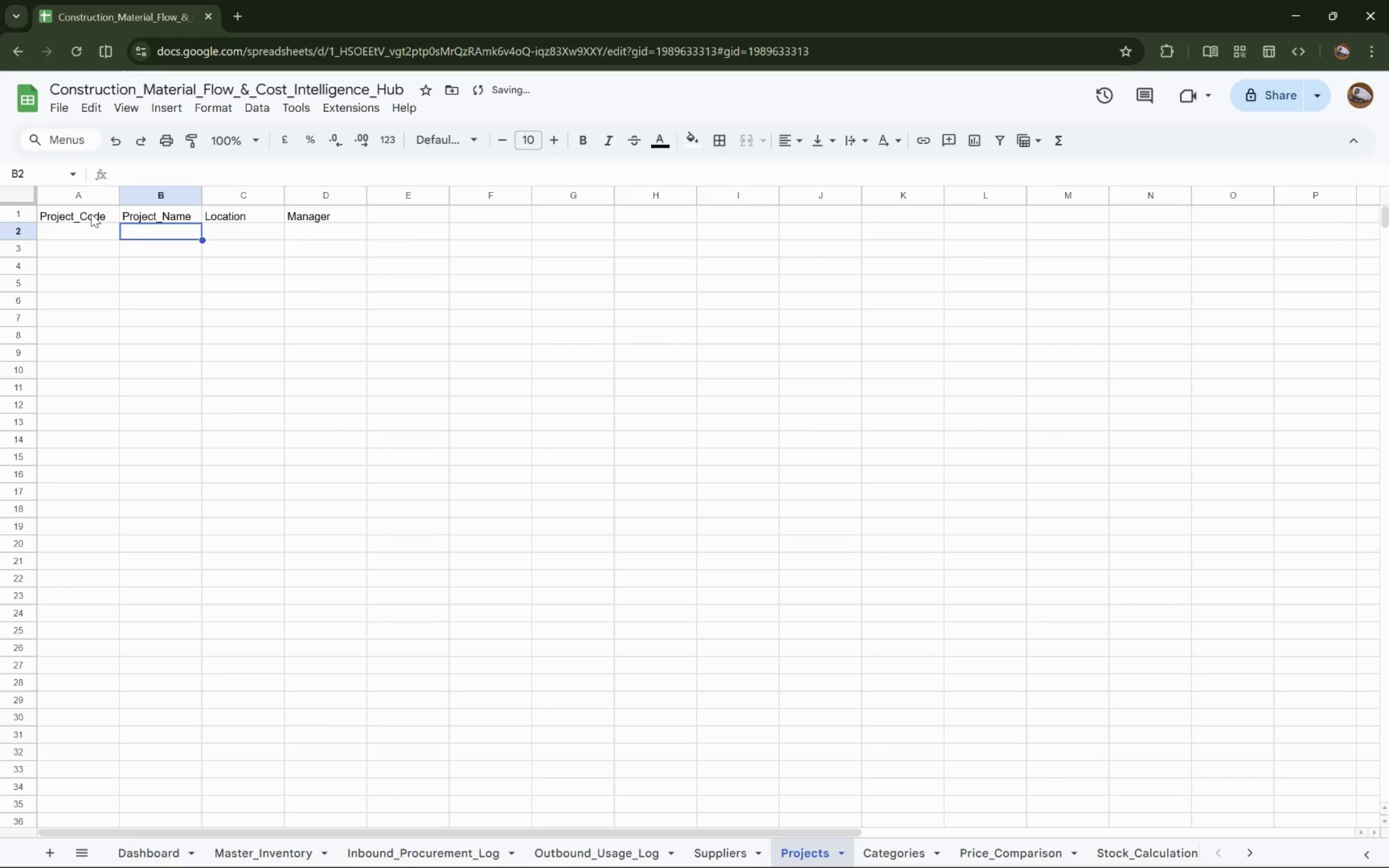 
key(ArrowLeft)
 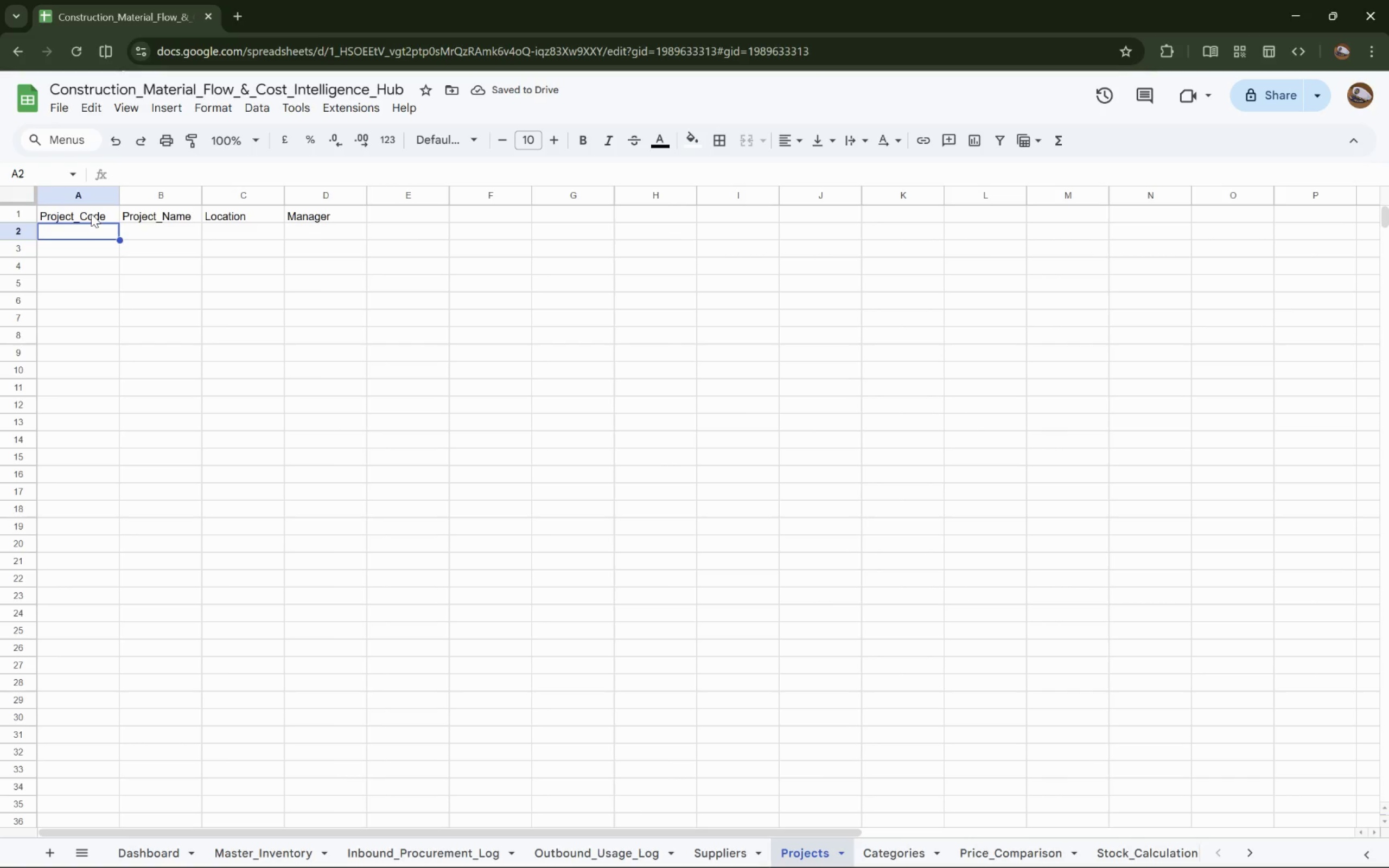 
type(PRJ001)
key(Tab)
type(Skyline)
key(Tab)
key(Tab)
 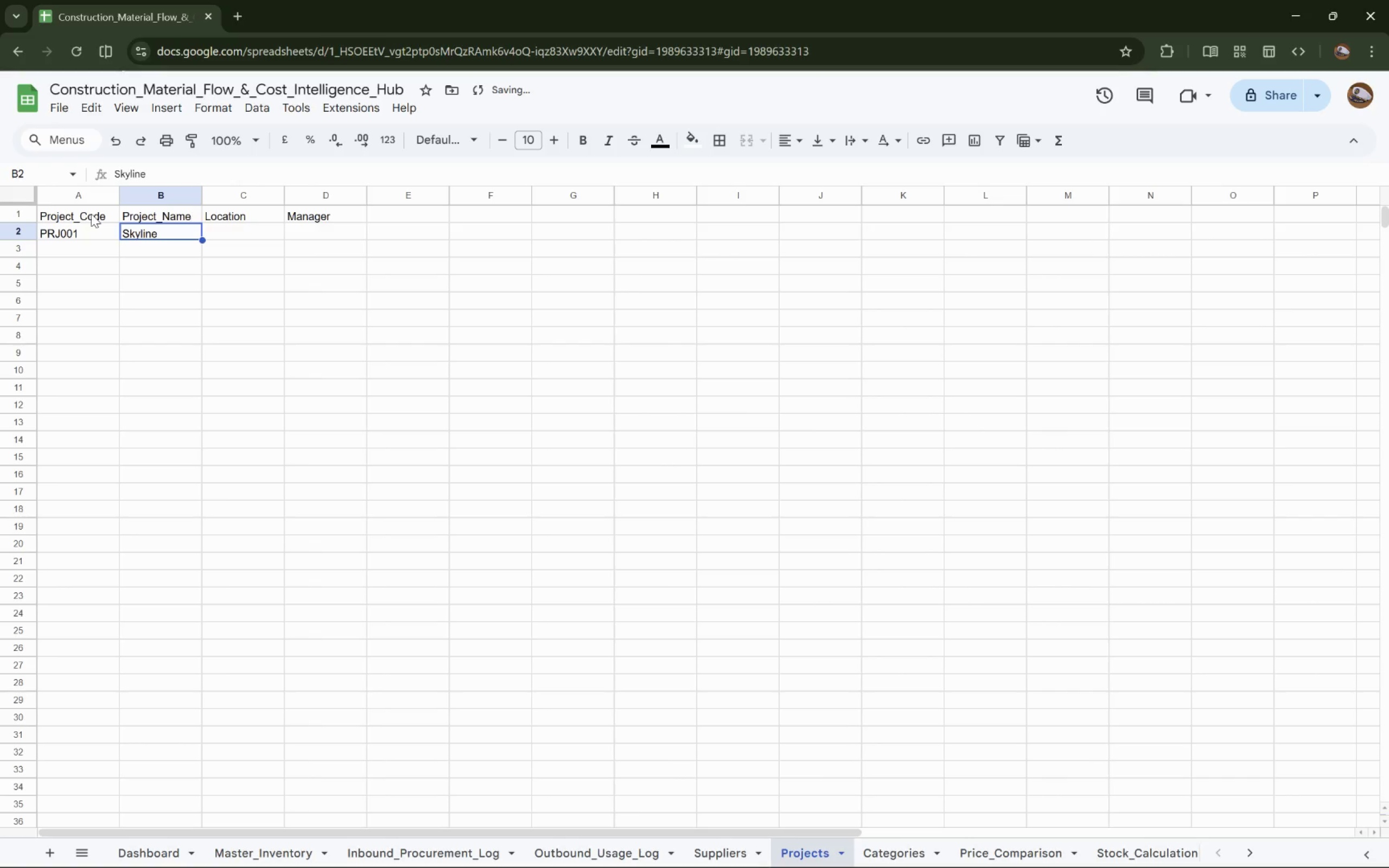 
double_click([166, 235])
 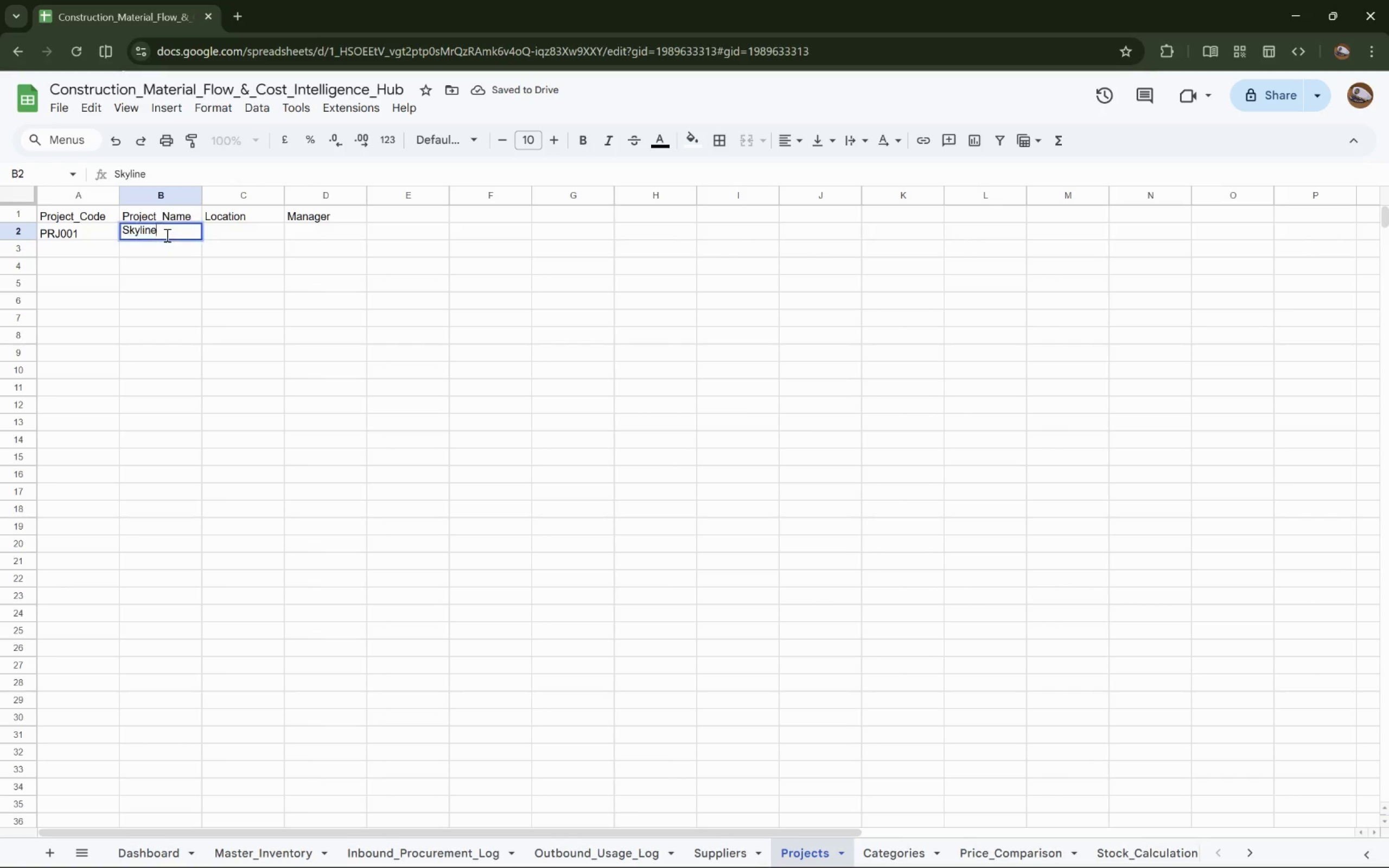 
triple_click([166, 235])
 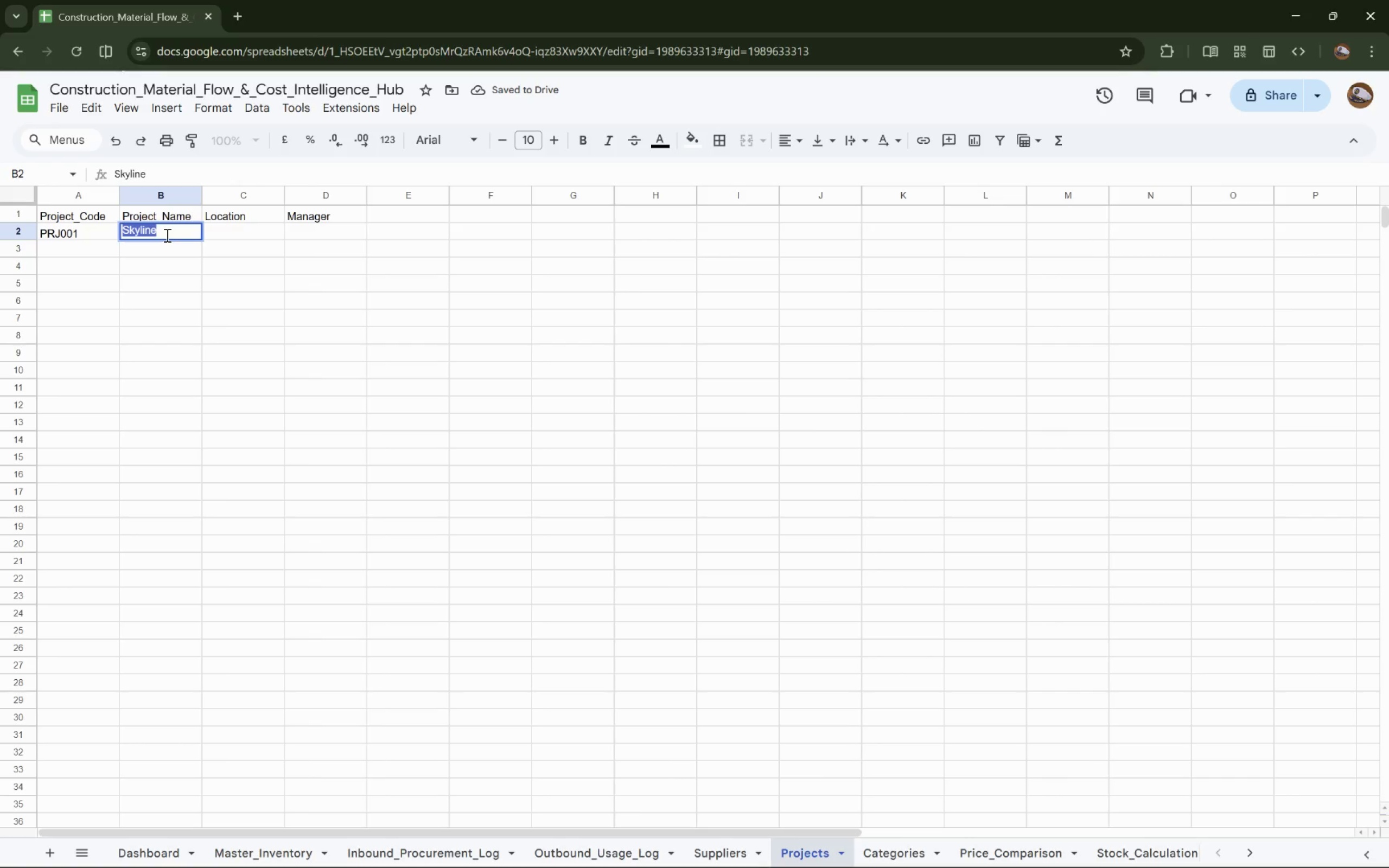 
key(ArrowRight)
 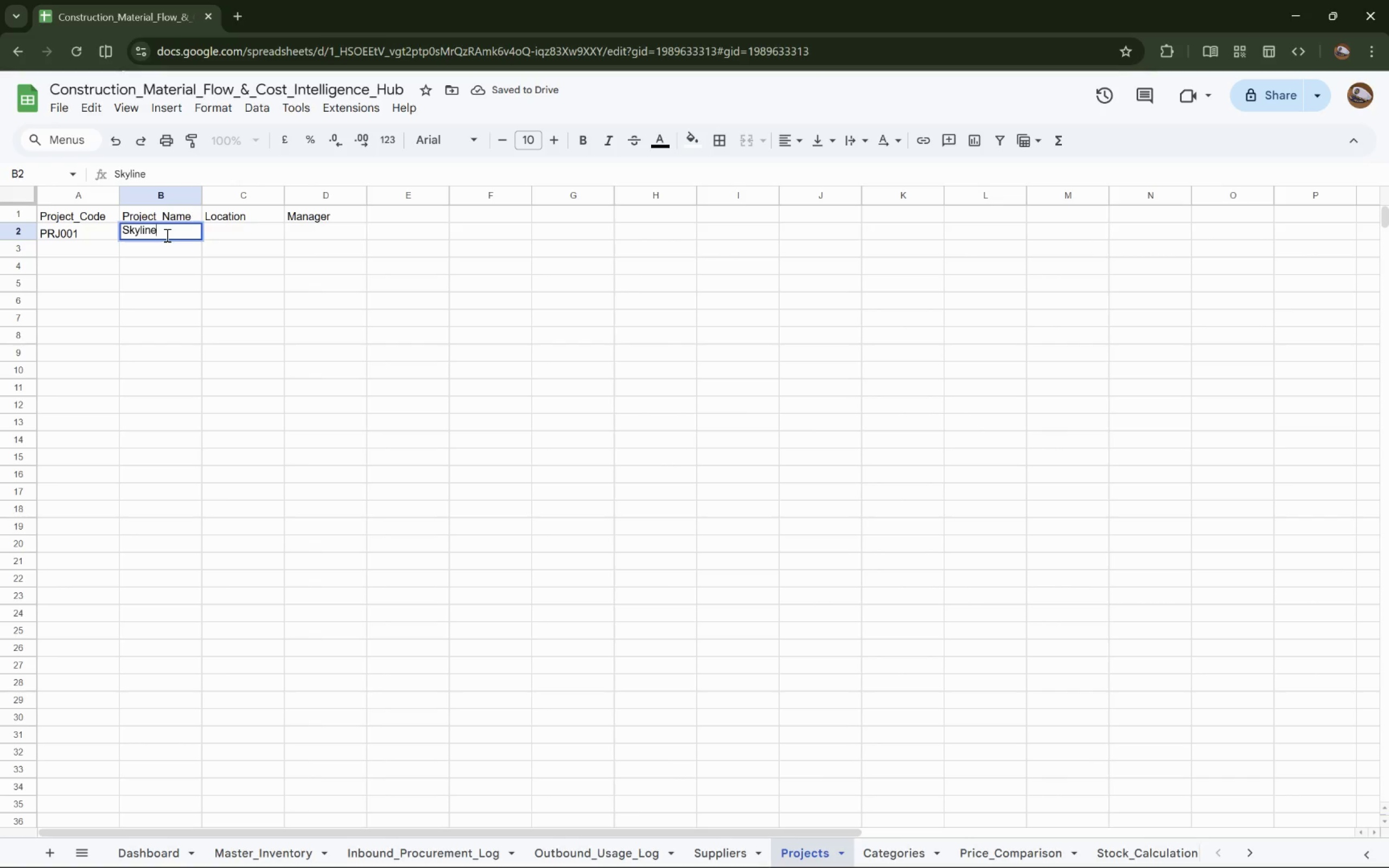 
type( Tower)
key(Tab)
type(Bole)
key(Tab)
type(Amanuel)
 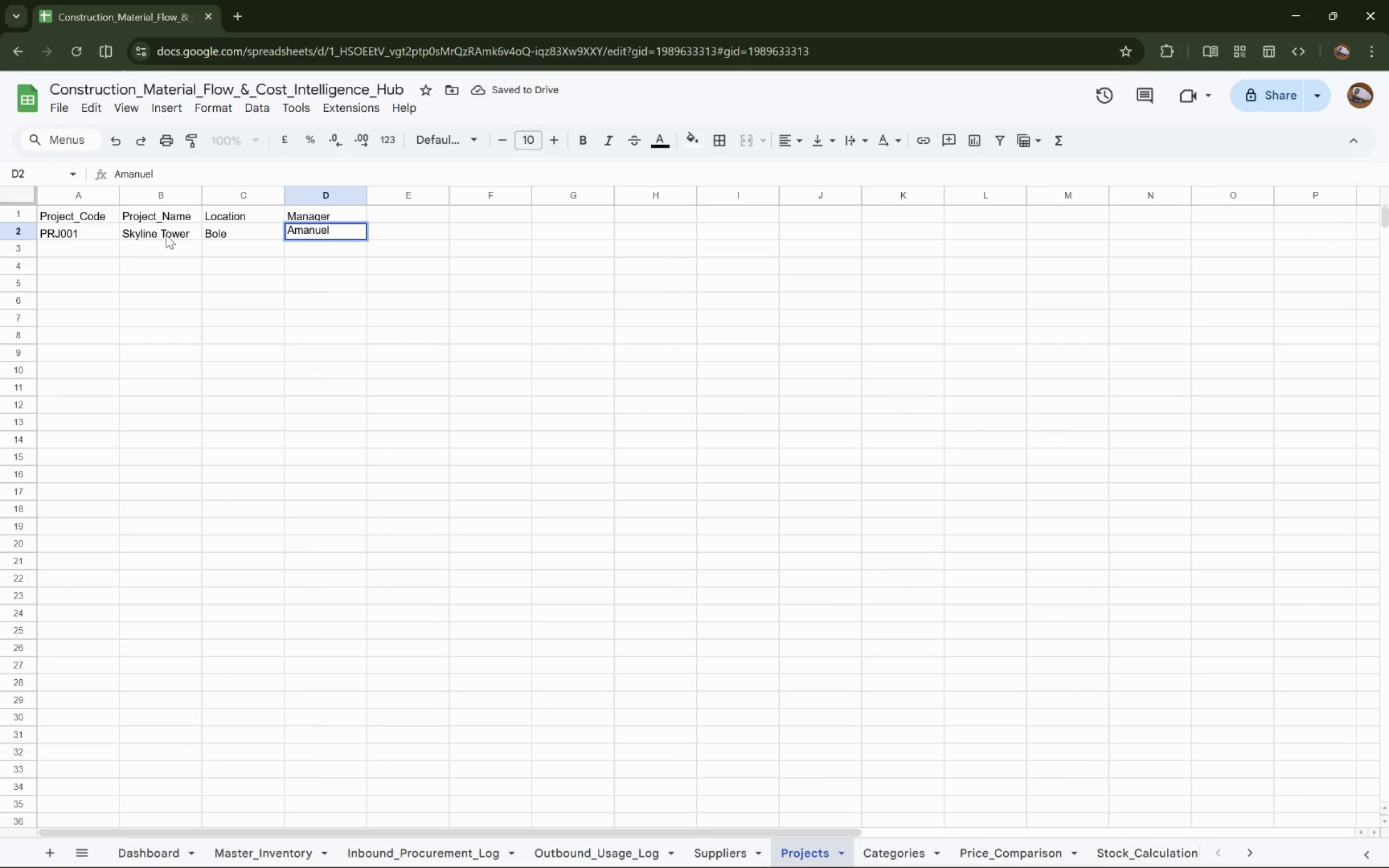 
key(ArrowDown)
 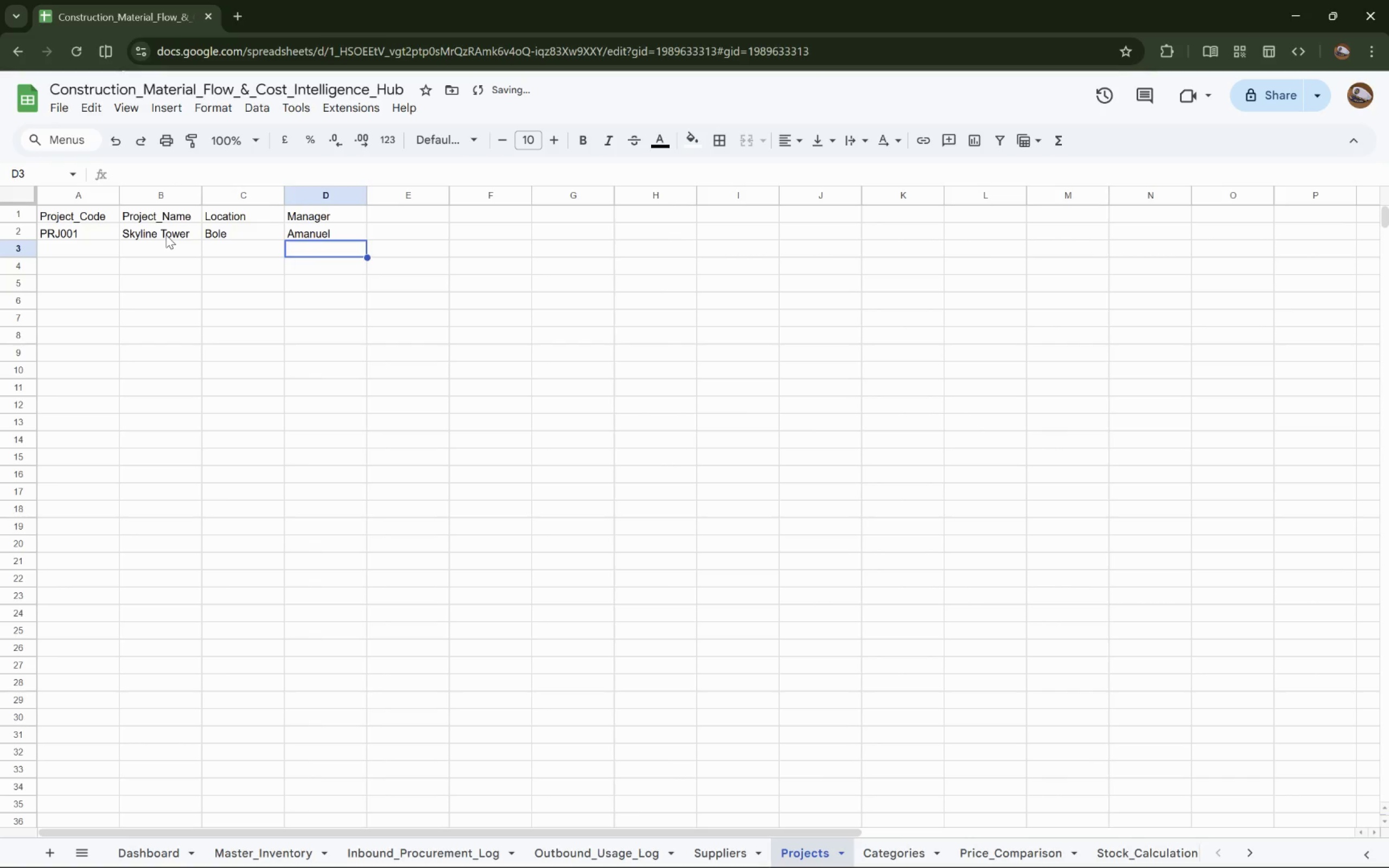 
key(ArrowLeft)
 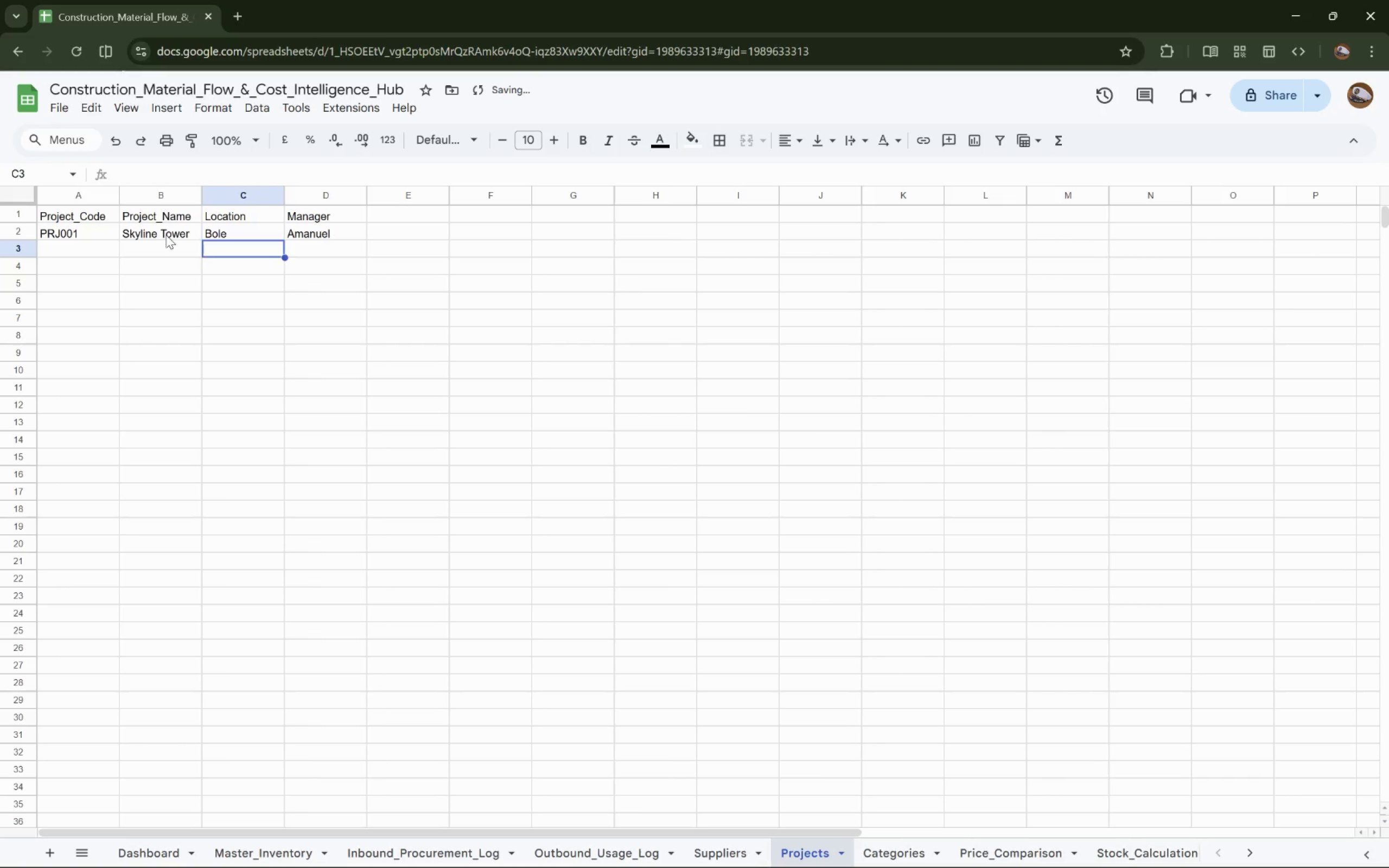 
key(ArrowLeft)
 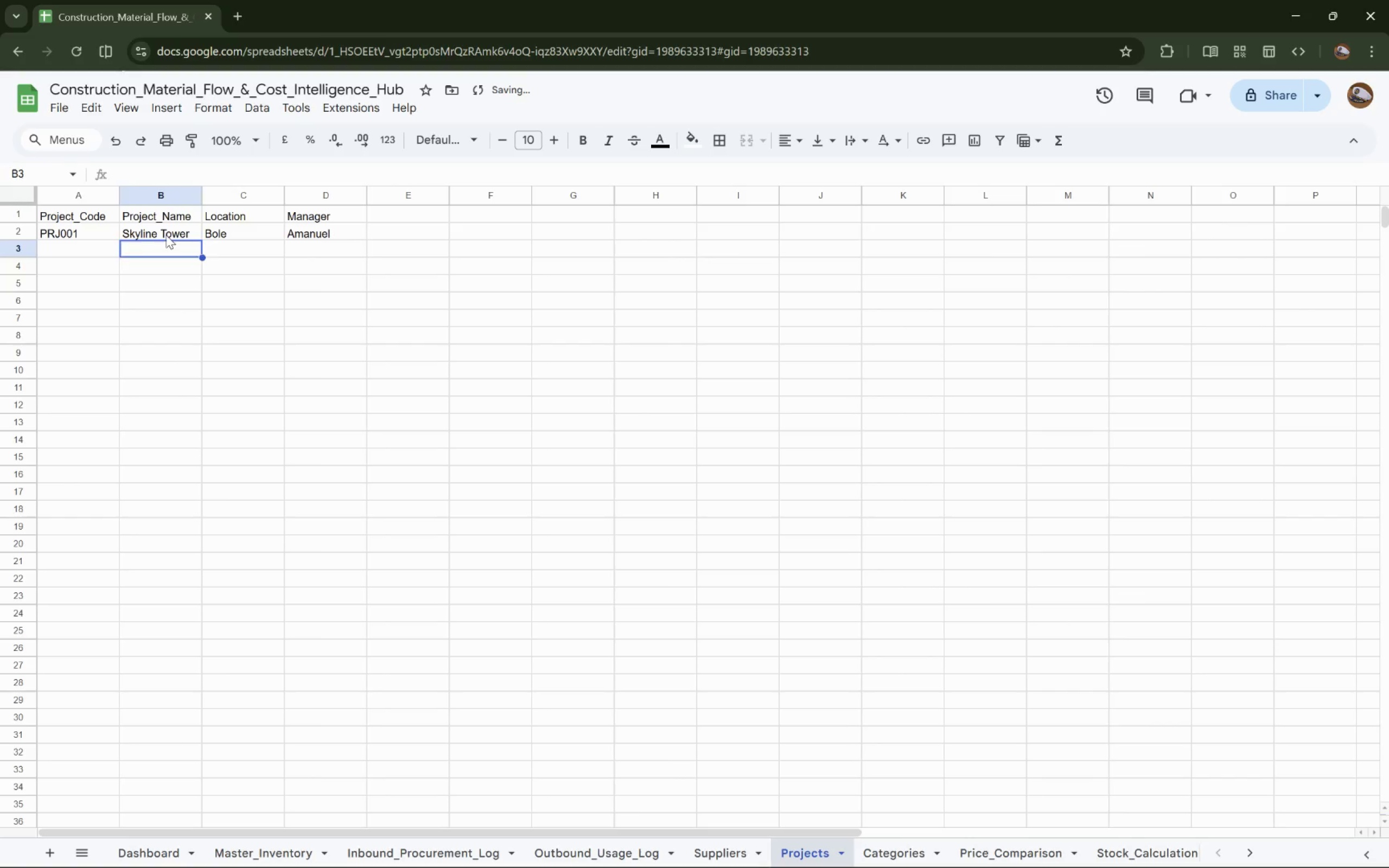 
key(ArrowLeft)
 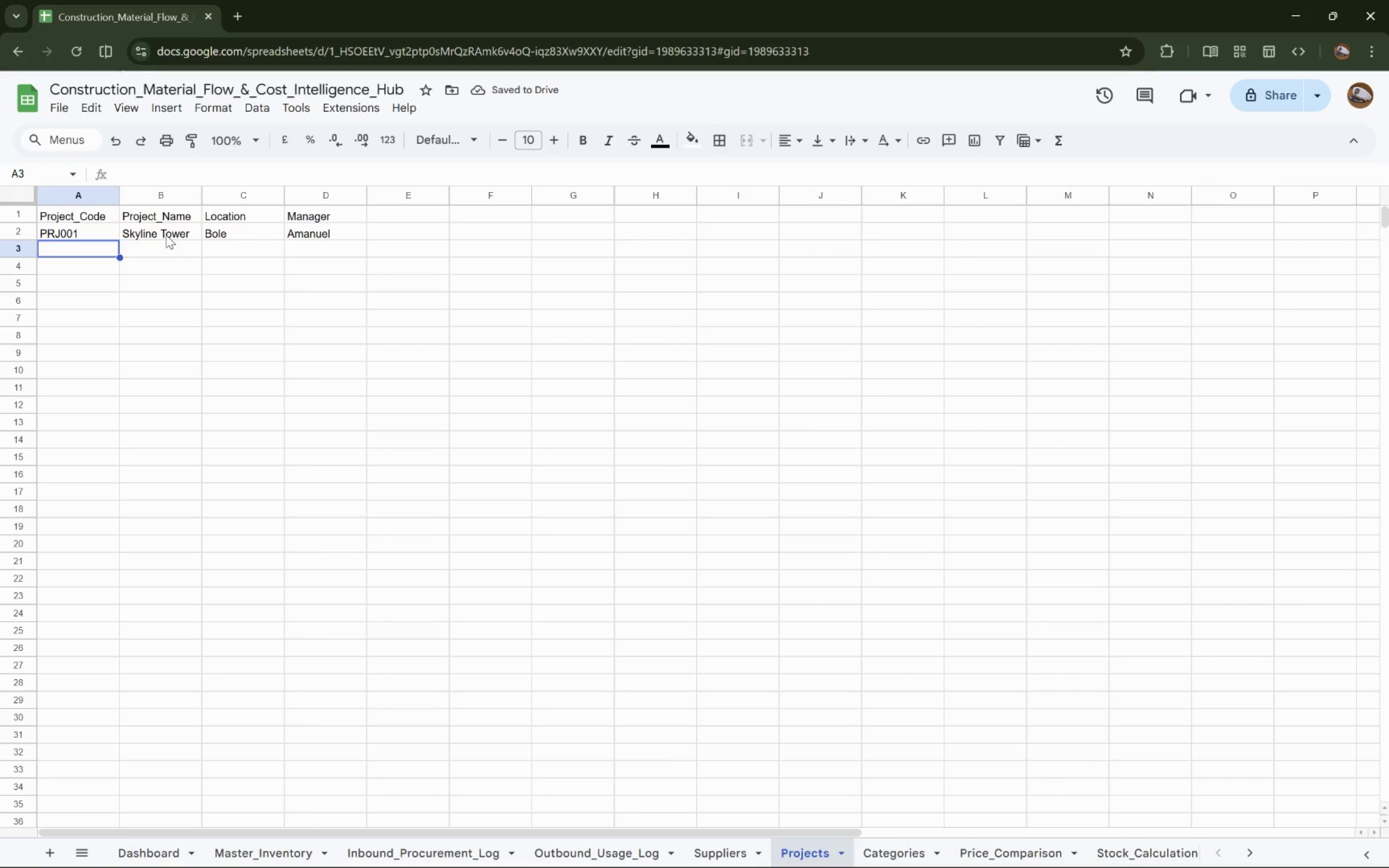 
wait(8.48)
 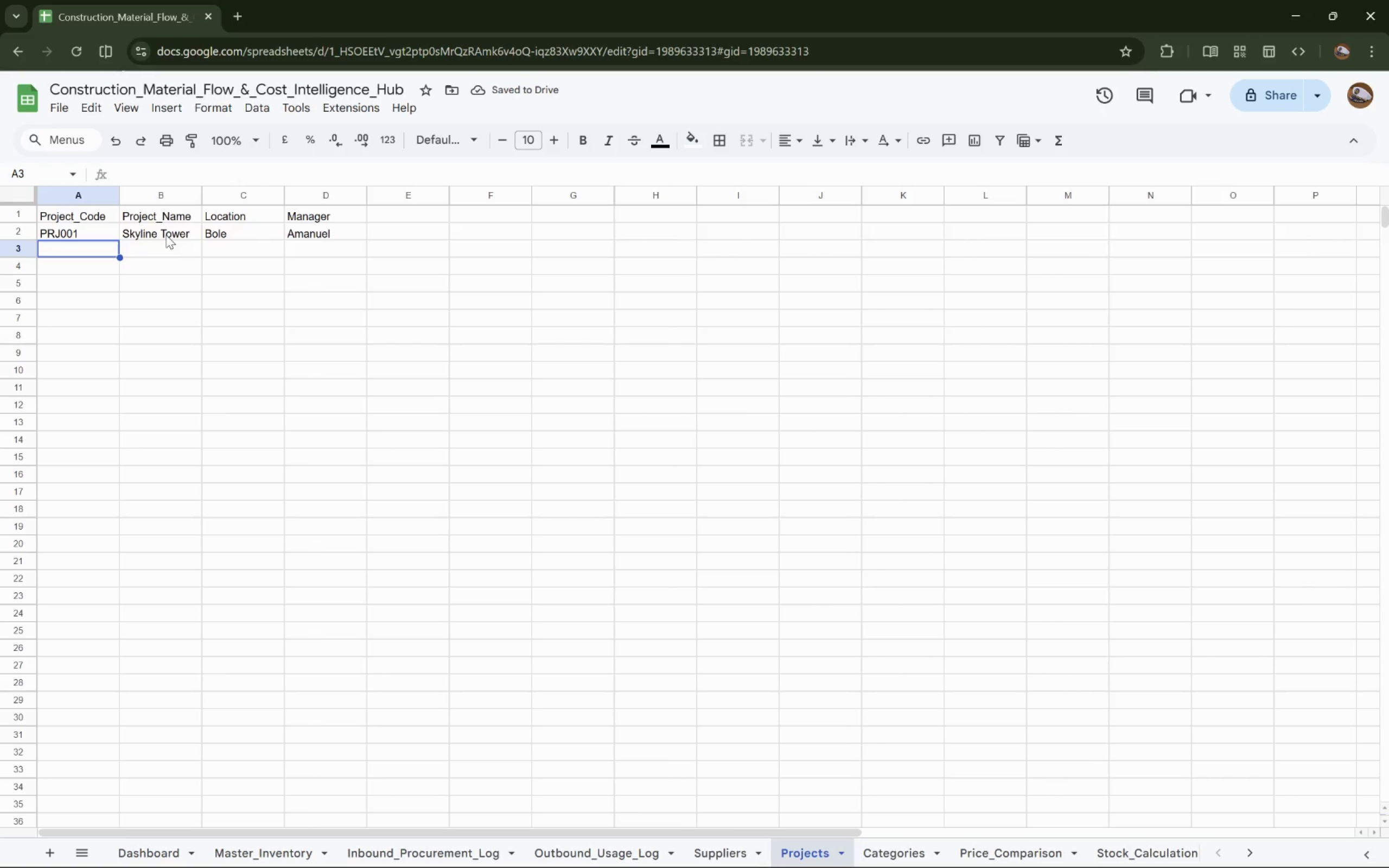 
type(PRJ002)
key(Tab)
type(North Wharf)
key(Tab)
type(Kazanchis)
key(Tab)
type(Tigist)
 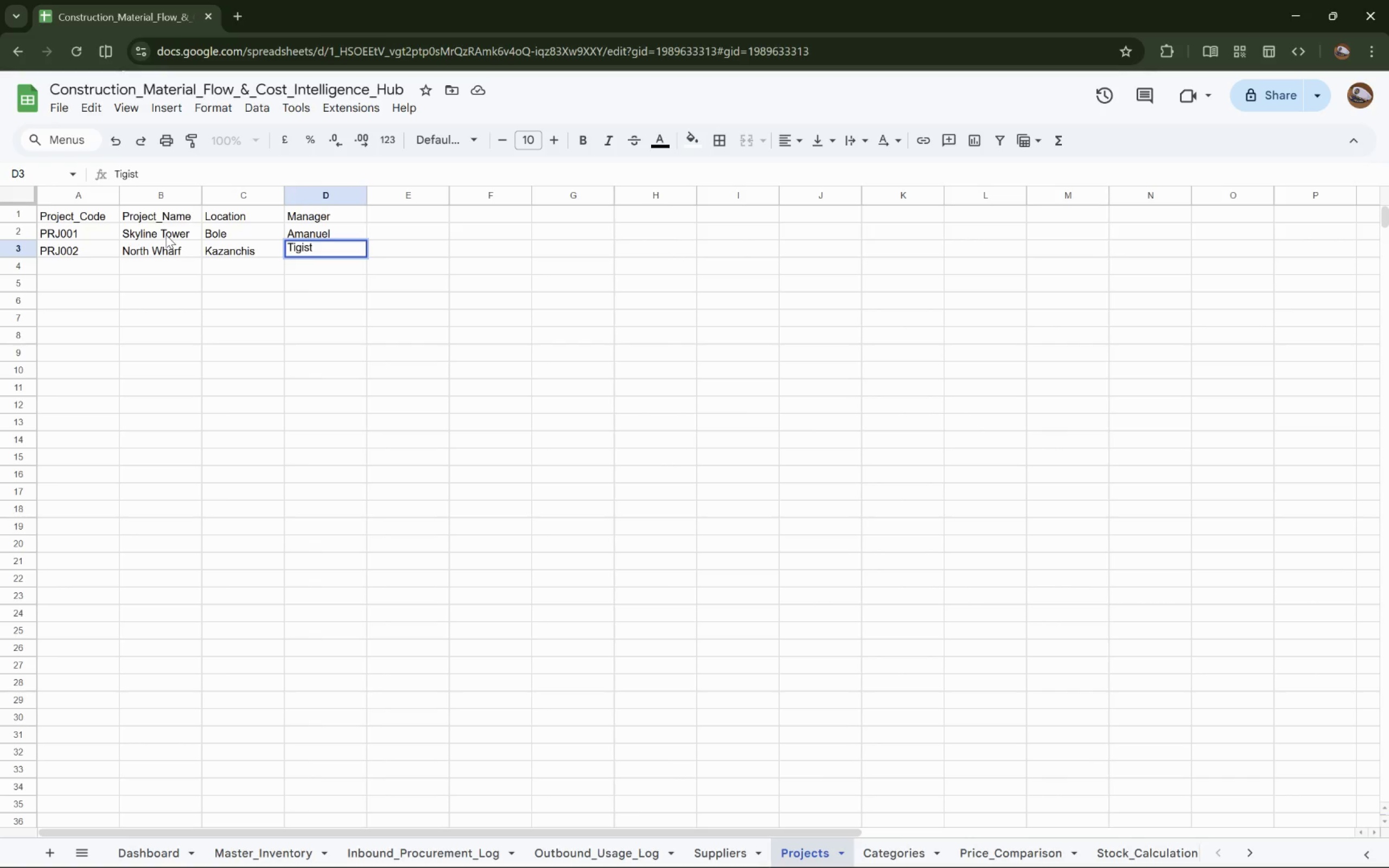 
key(ArrowDown)
 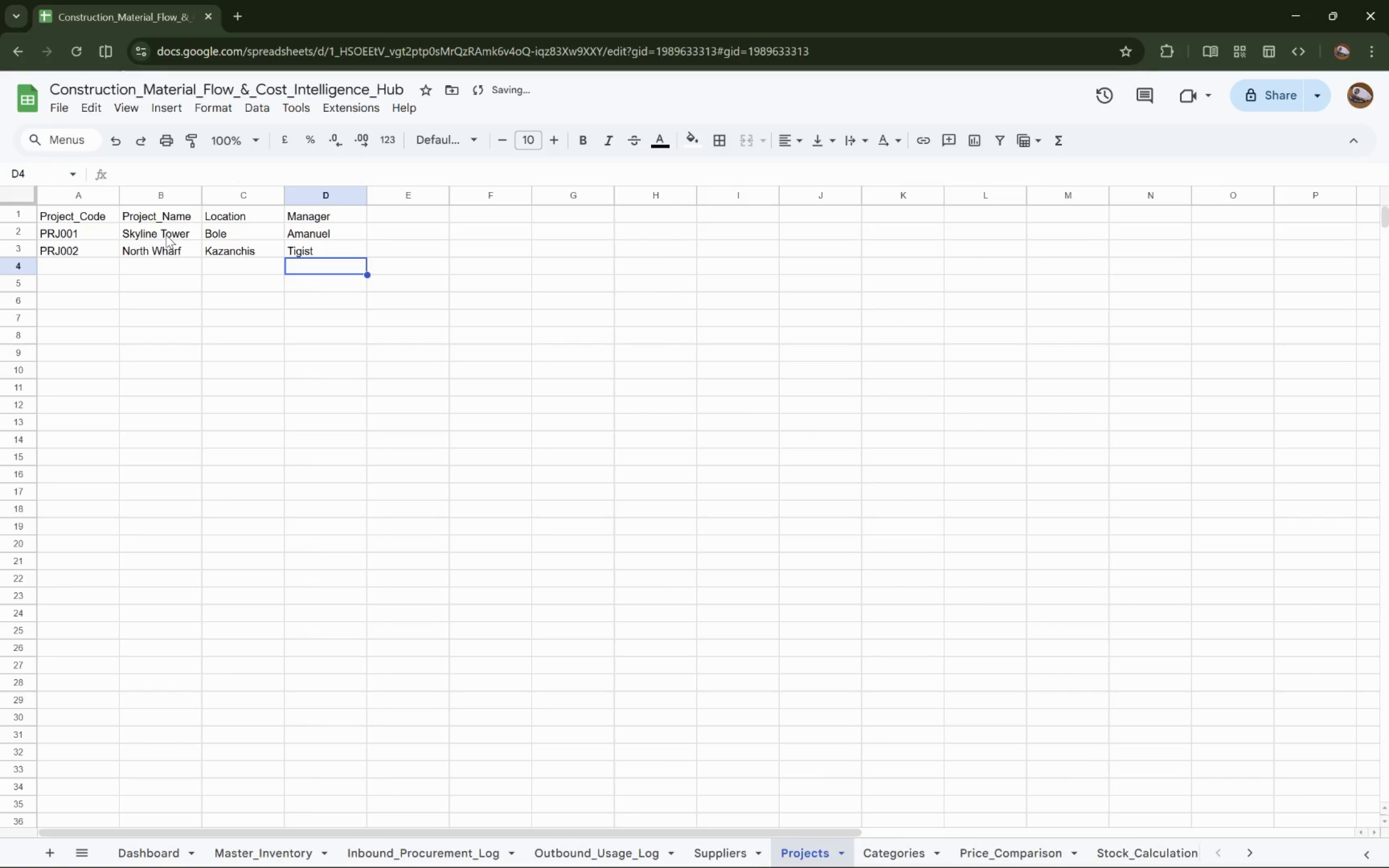 
key(ArrowLeft)
 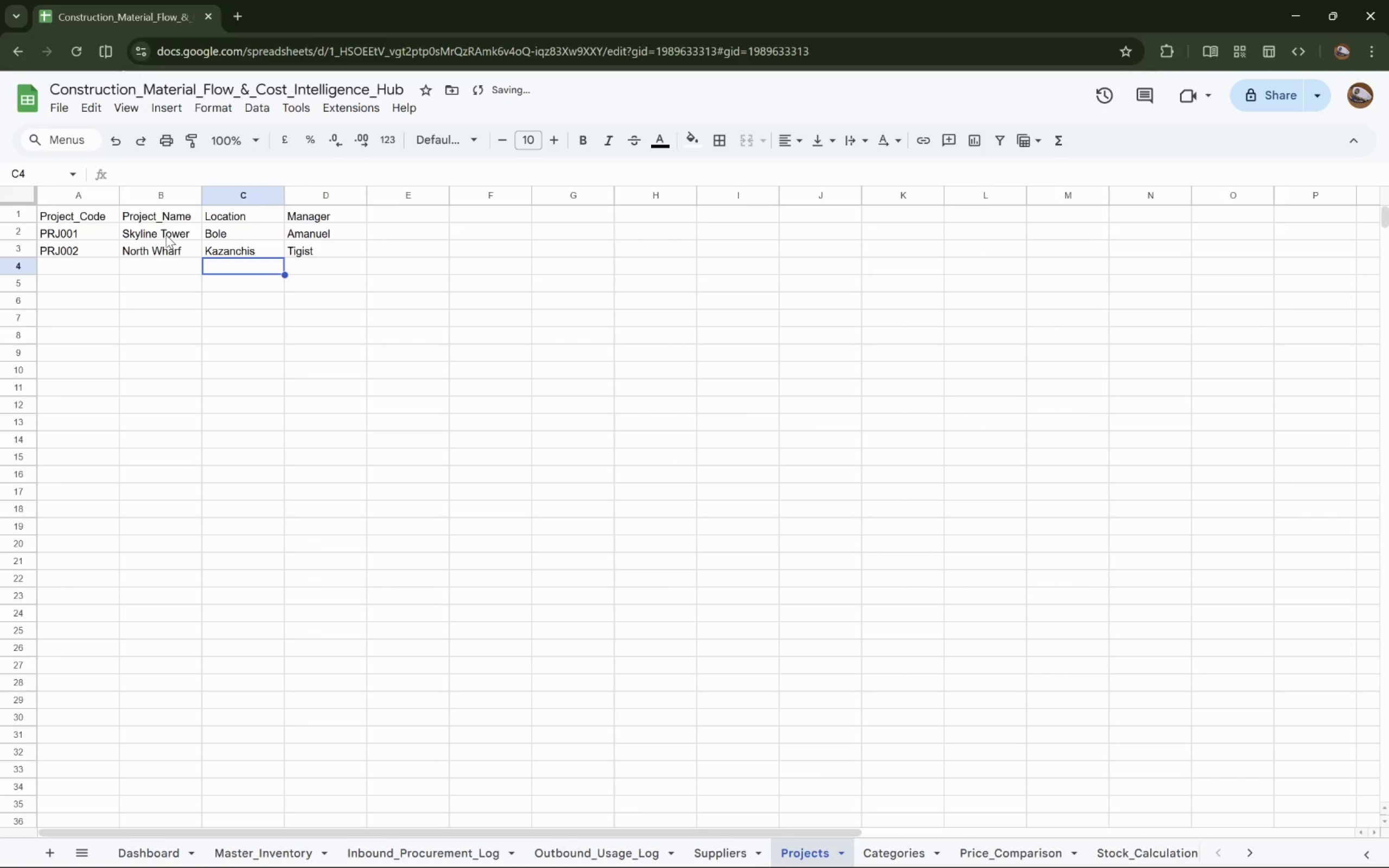 
key(ArrowLeft)
 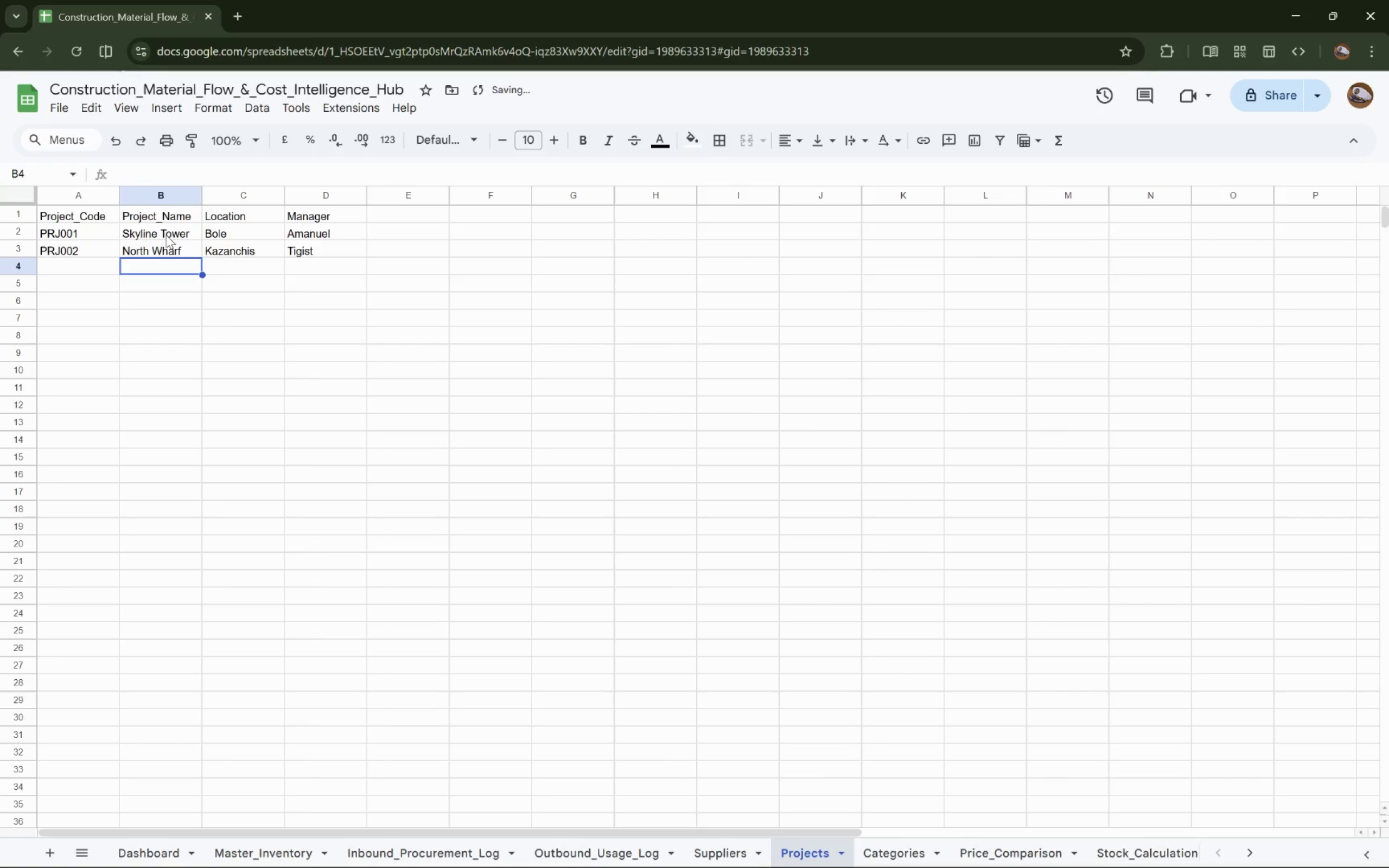 
key(ArrowLeft)
 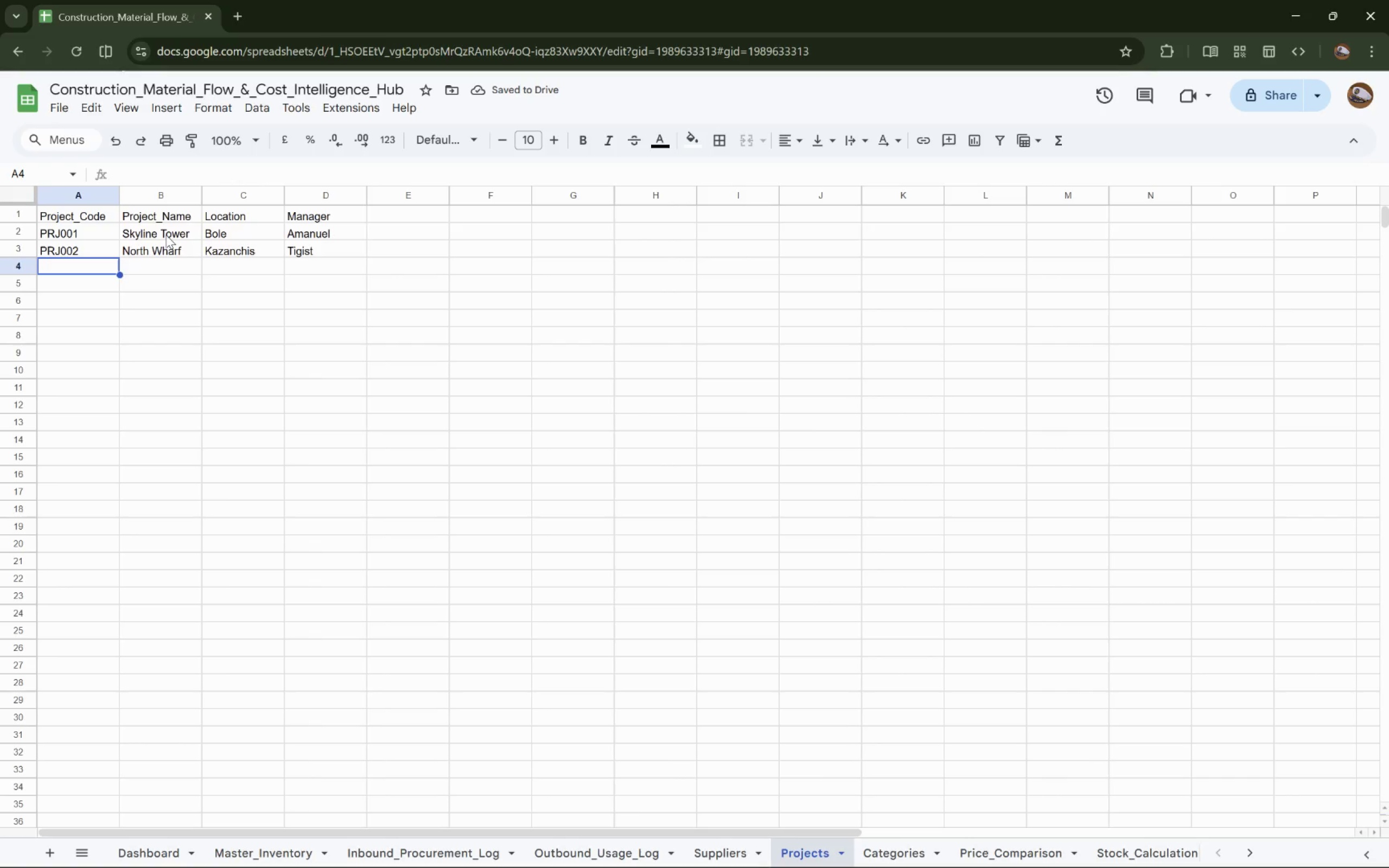 
type(PRJ003)
key(Tab)
type(Grn)
key(Backspace)
type(and Plla)
key(Backspace)
key(Backspace)
type(aza)
key(Tab)
type(Meskel Square)
key(Tab)
type(Solmon)
 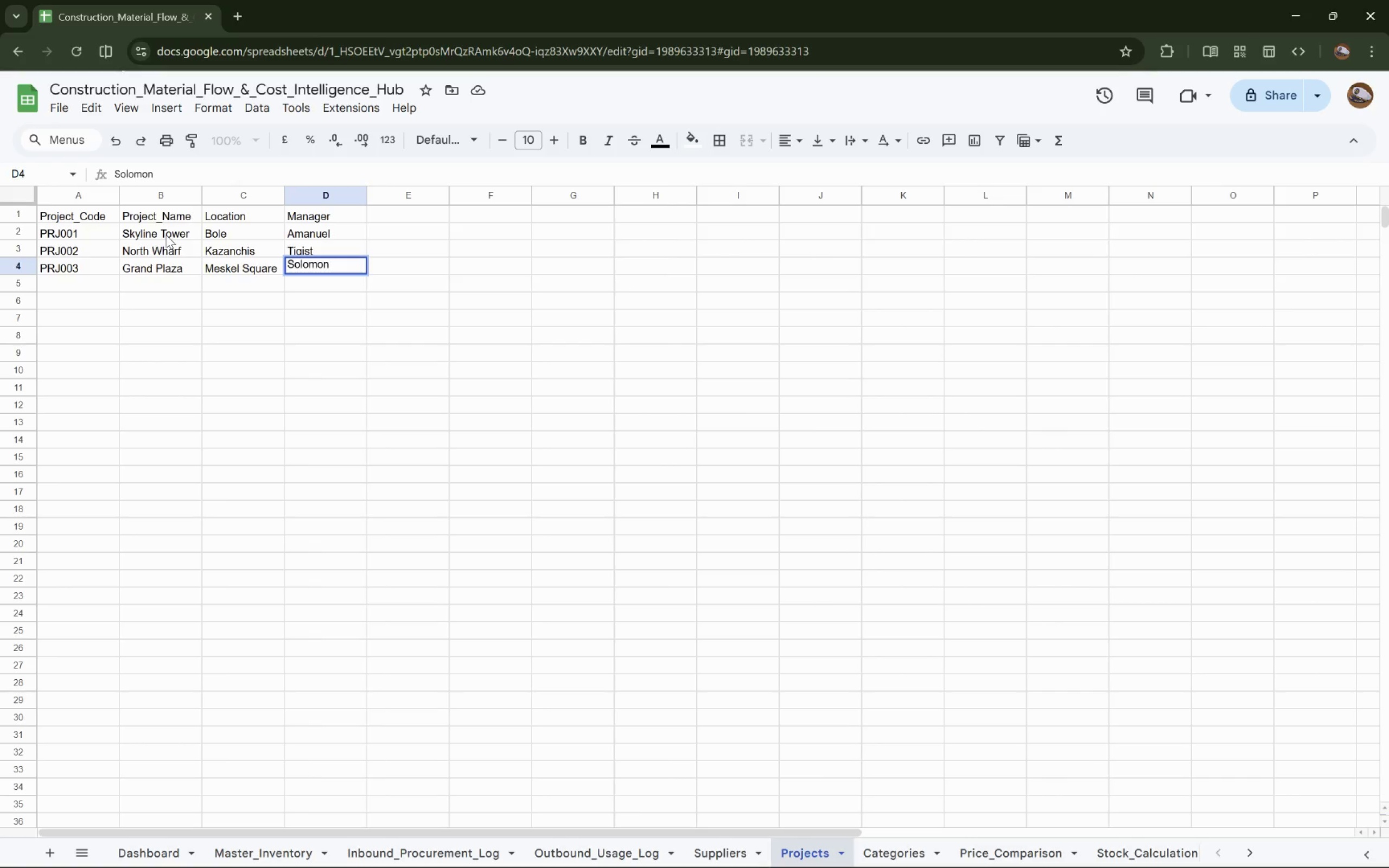 
key(ArrowDown)
 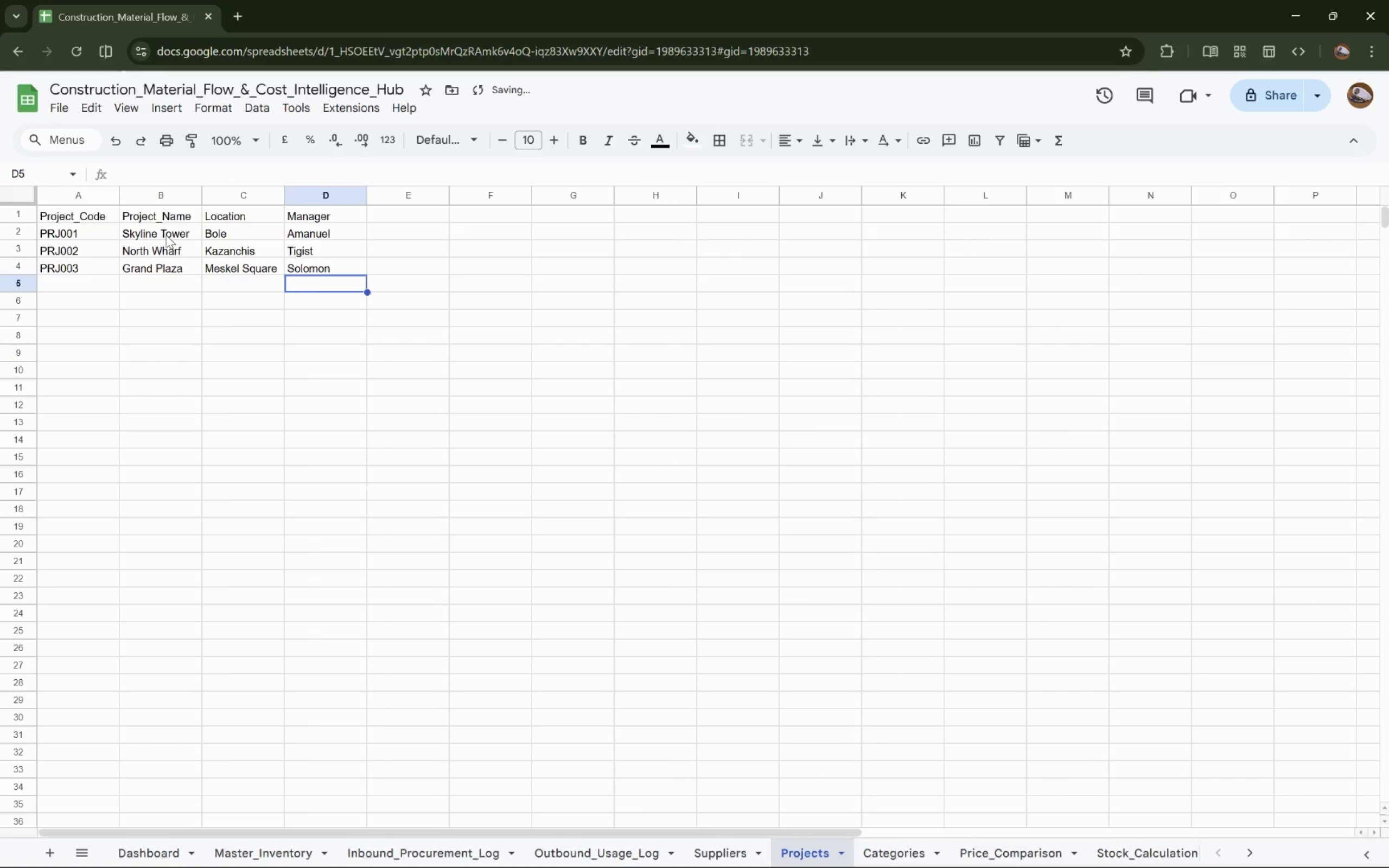 
key(ArrowLeft)
 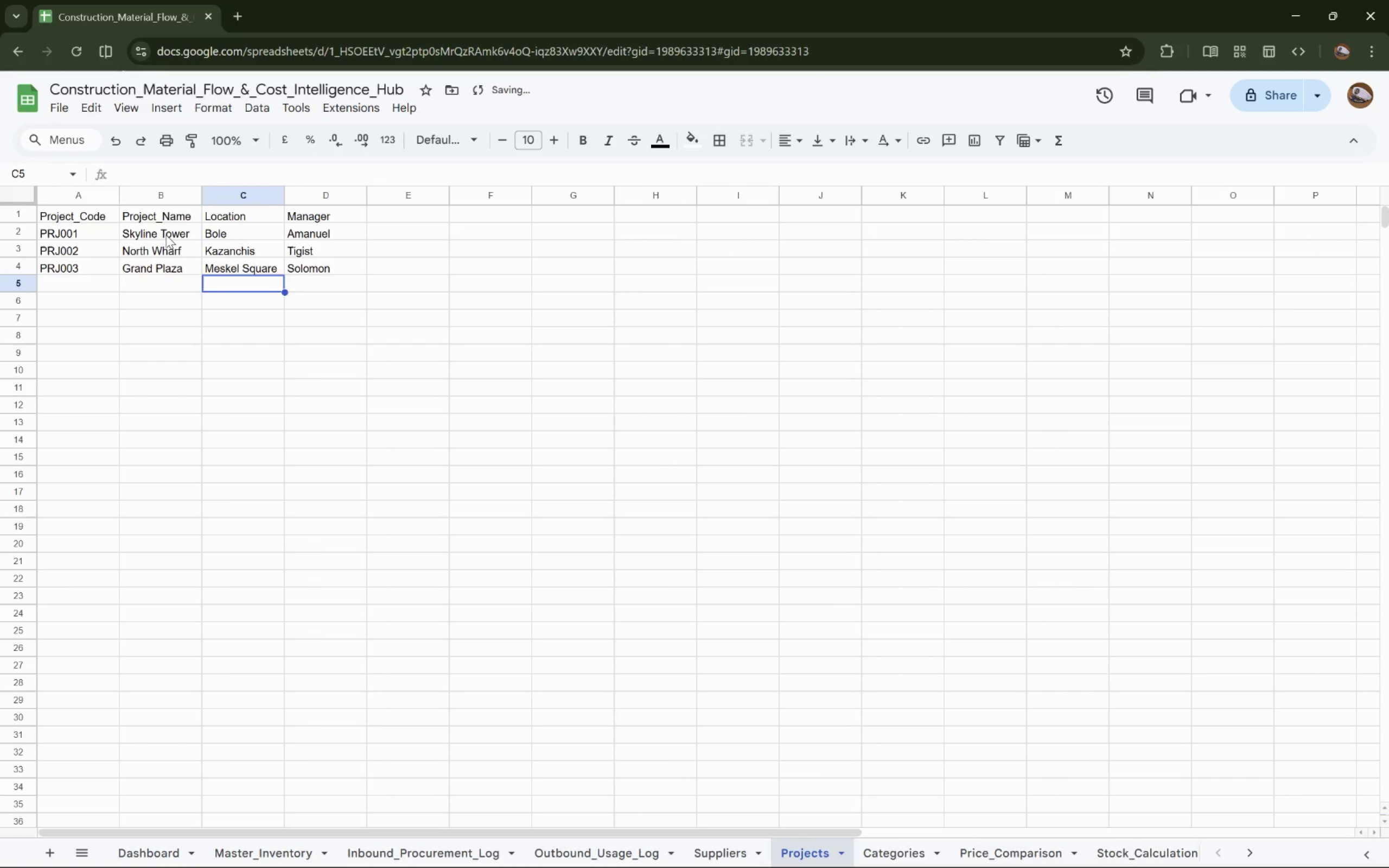 
key(ArrowLeft)
 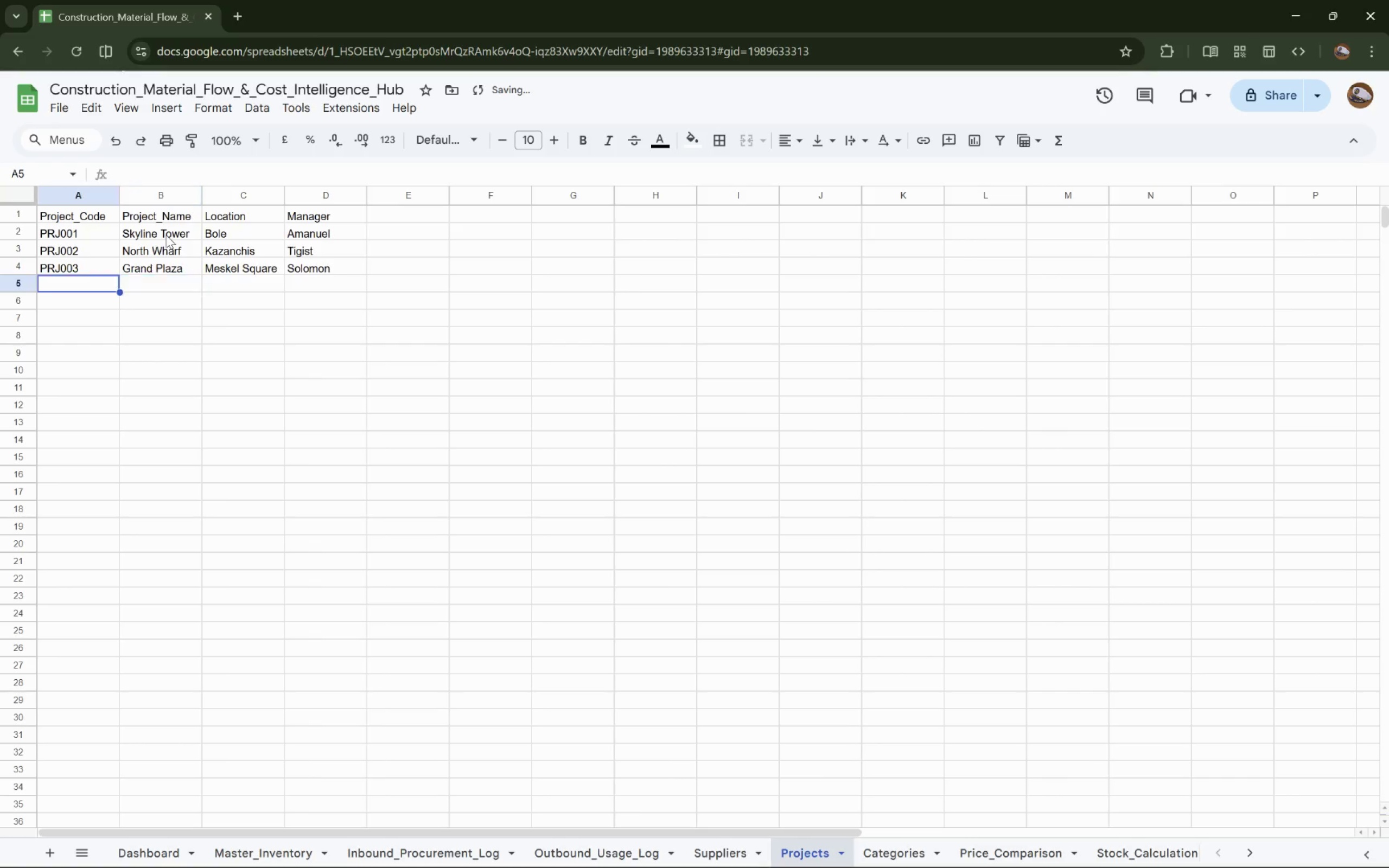 
key(ArrowLeft)
 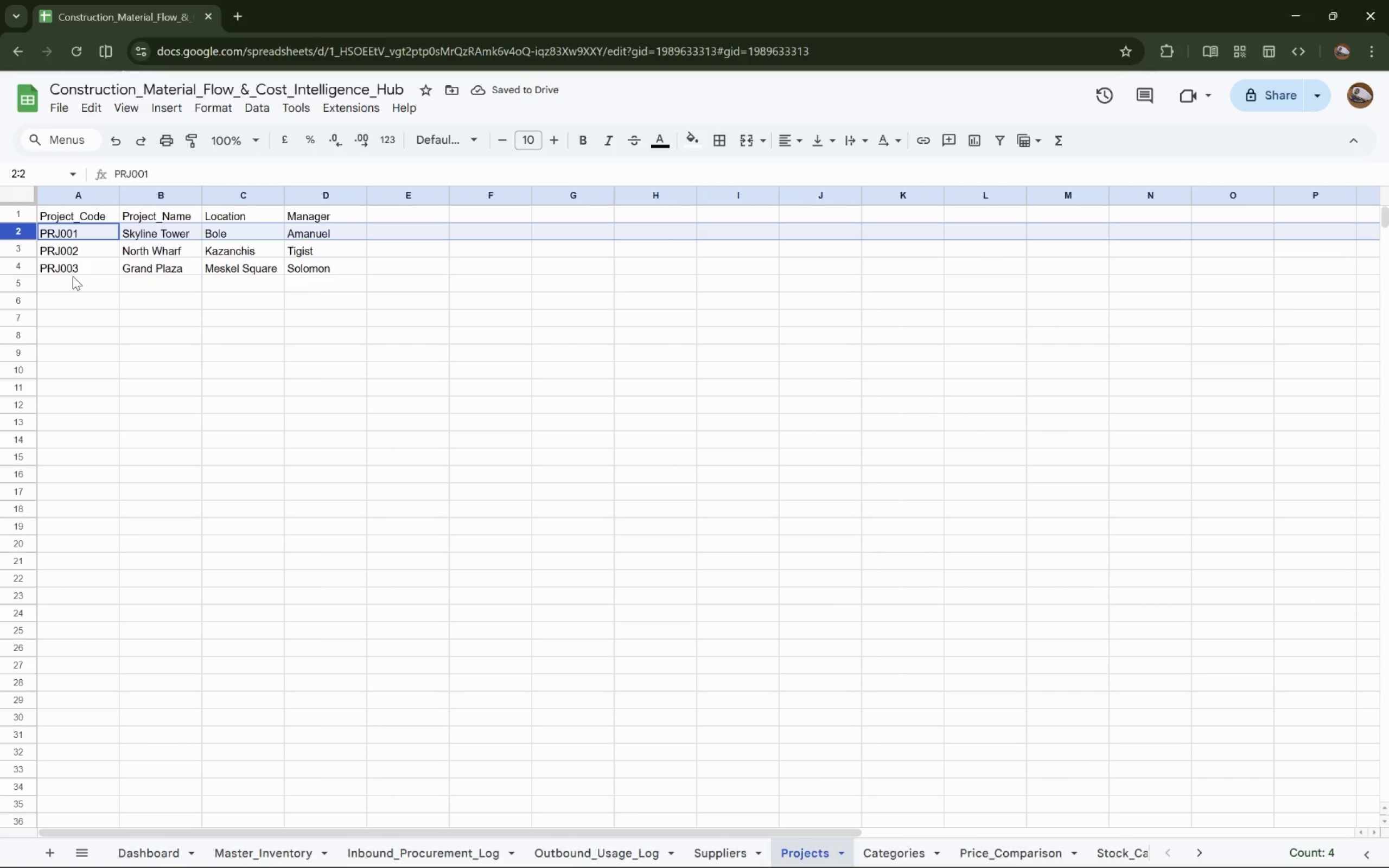 
wait(5.44)
 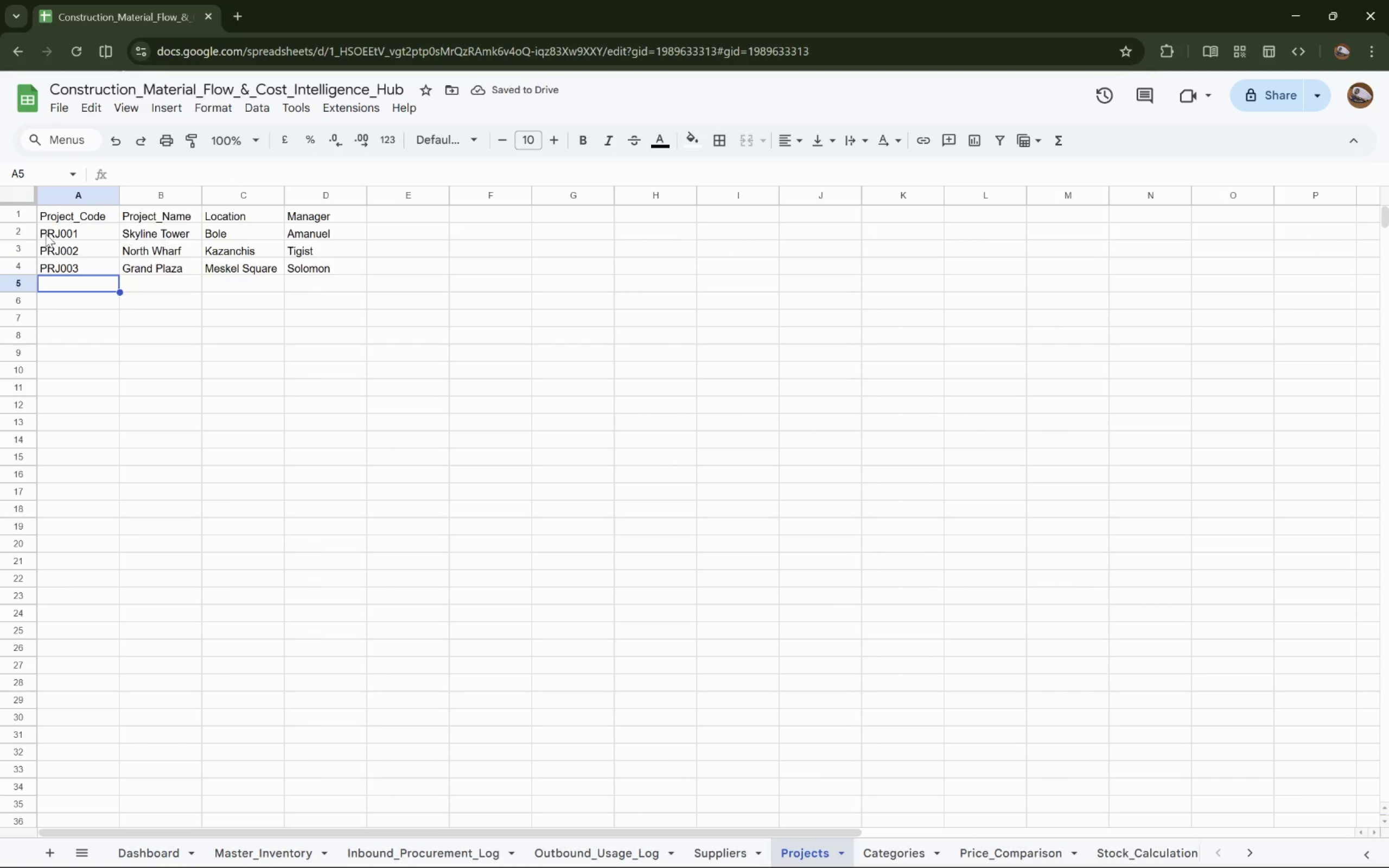 
right_click([73, 276])
 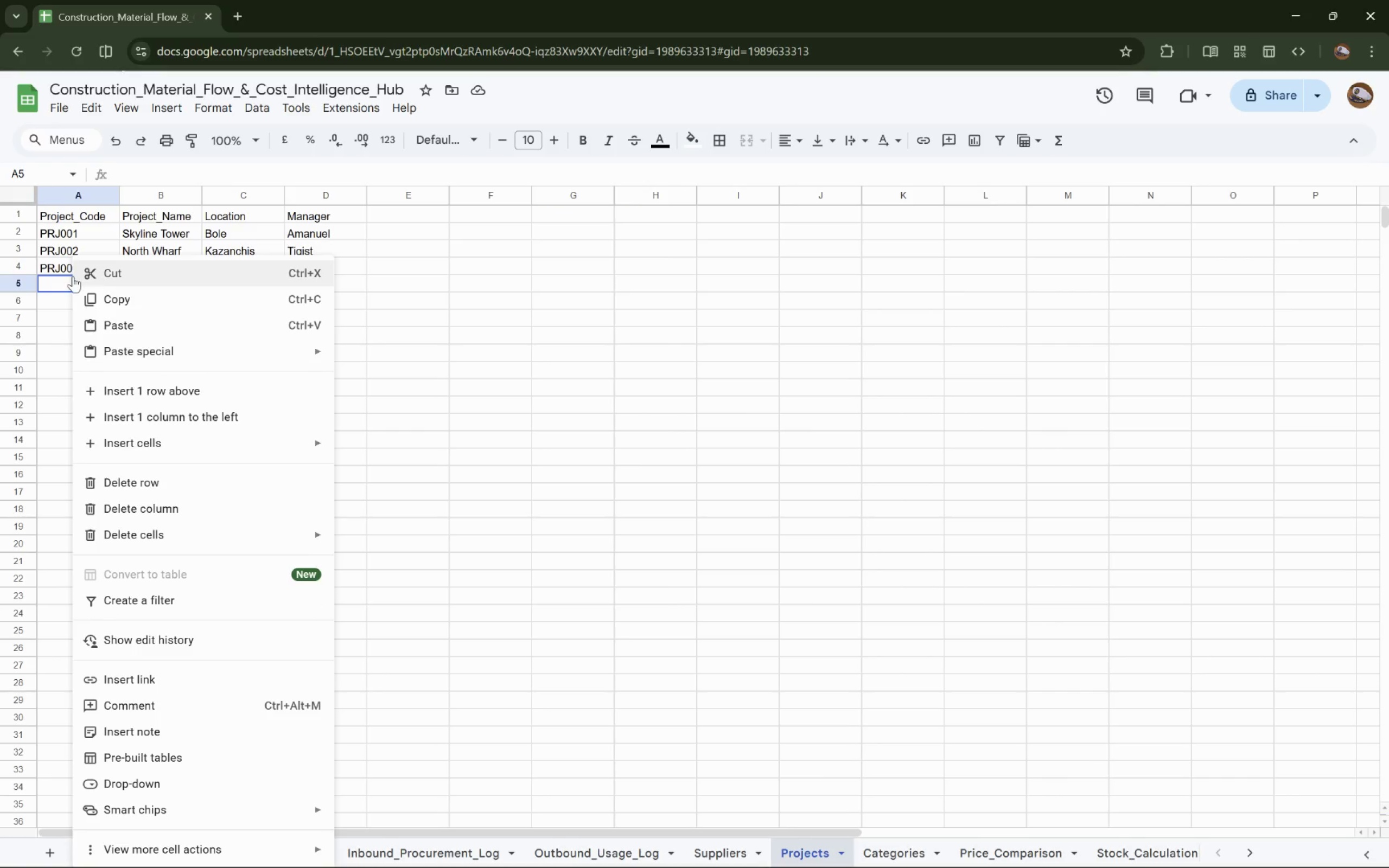 
wait(10.05)
 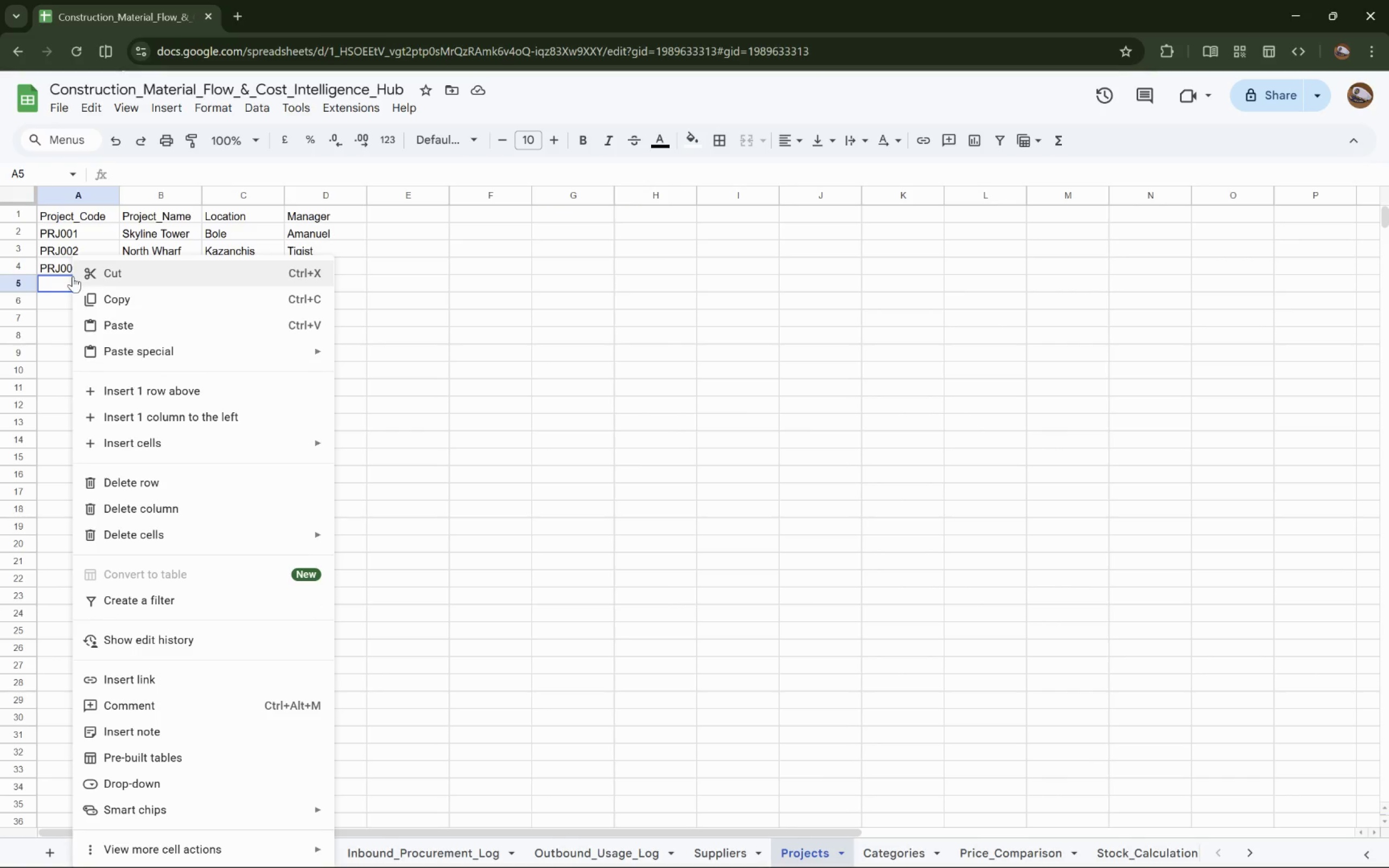 
left_click([56, 285])
 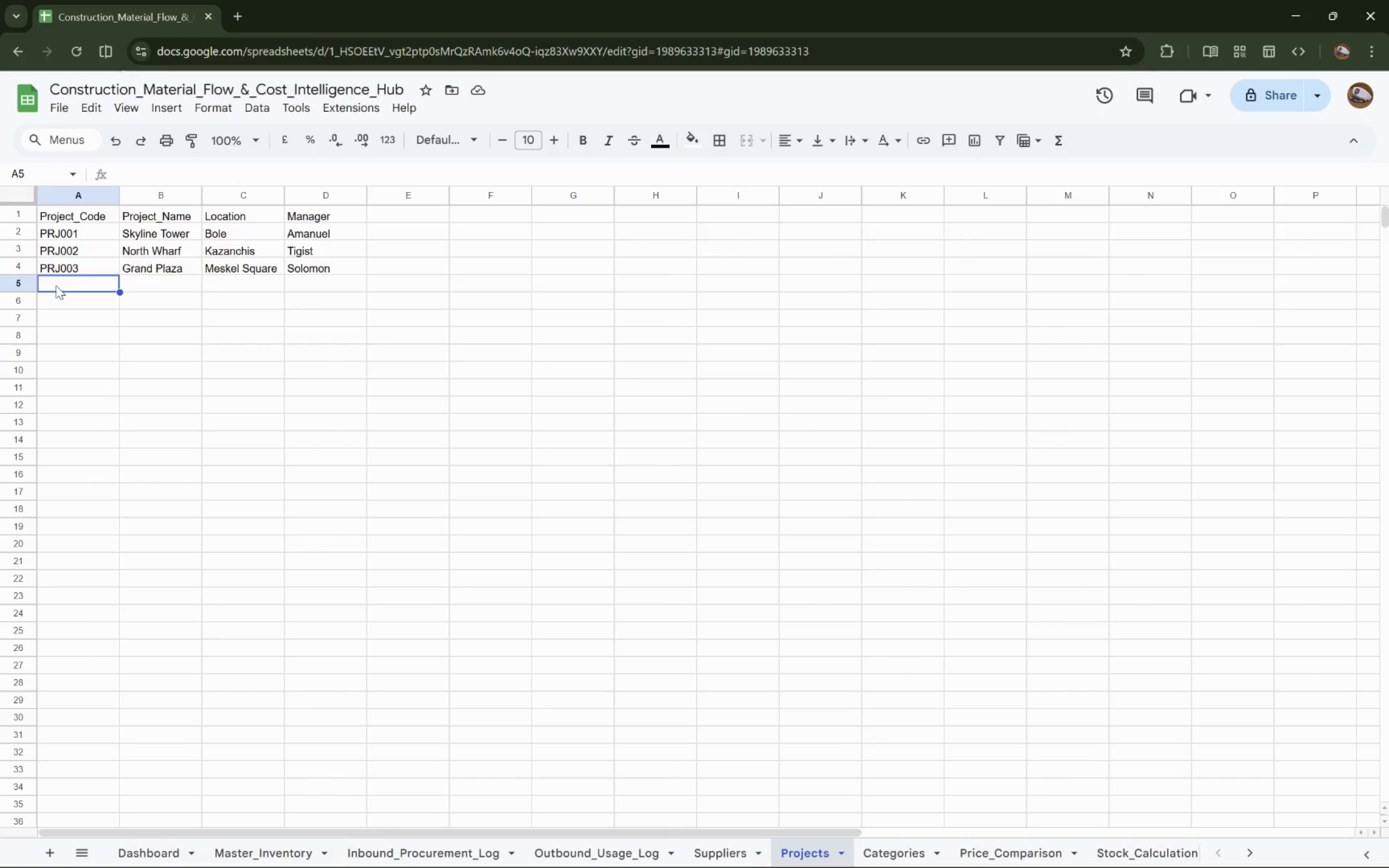 
type(PRJ004)
key(Tab)
type(Horizon Center)
key(Tab)
 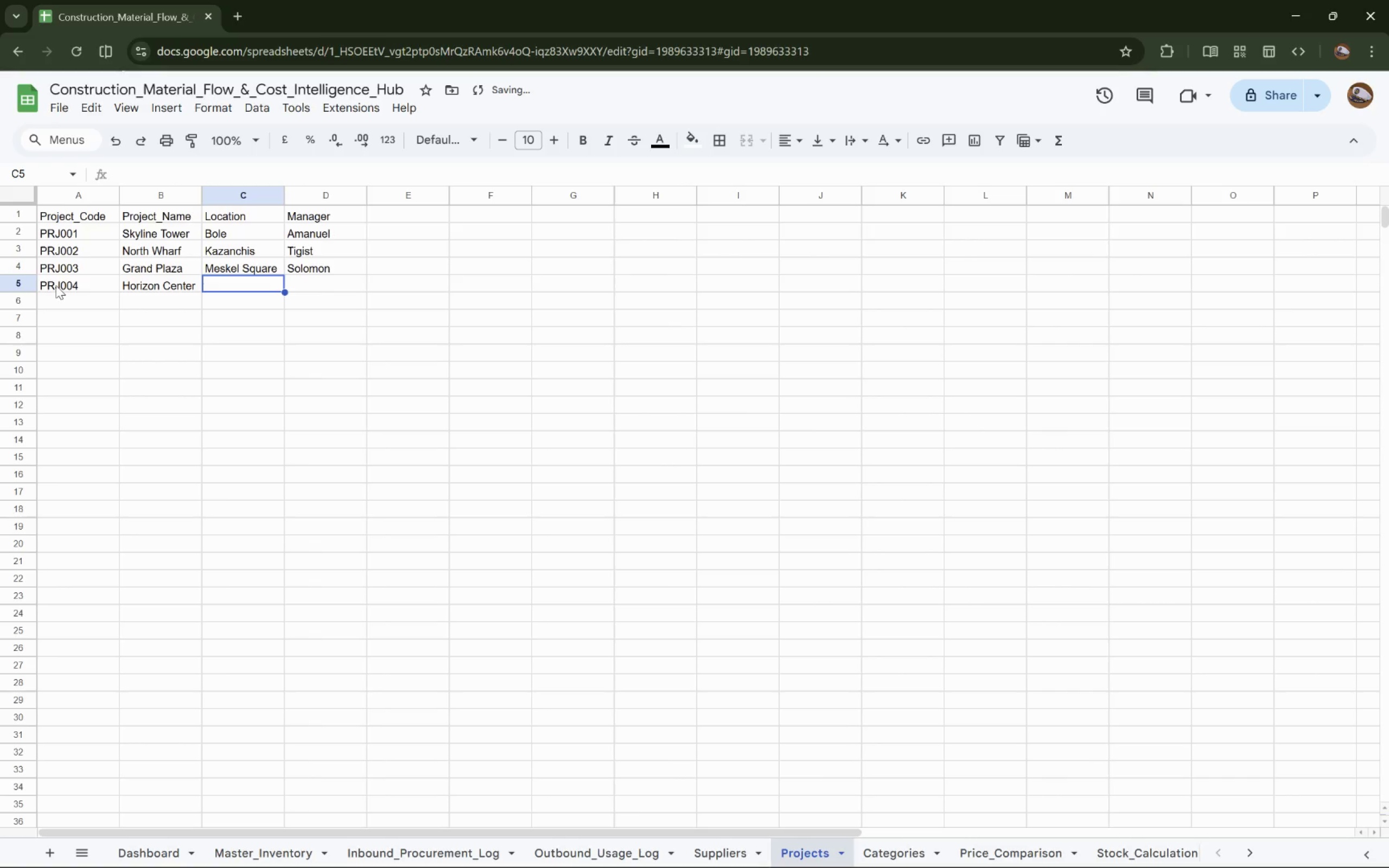 
hold_key(key=ShiftRight, duration=0.97)
 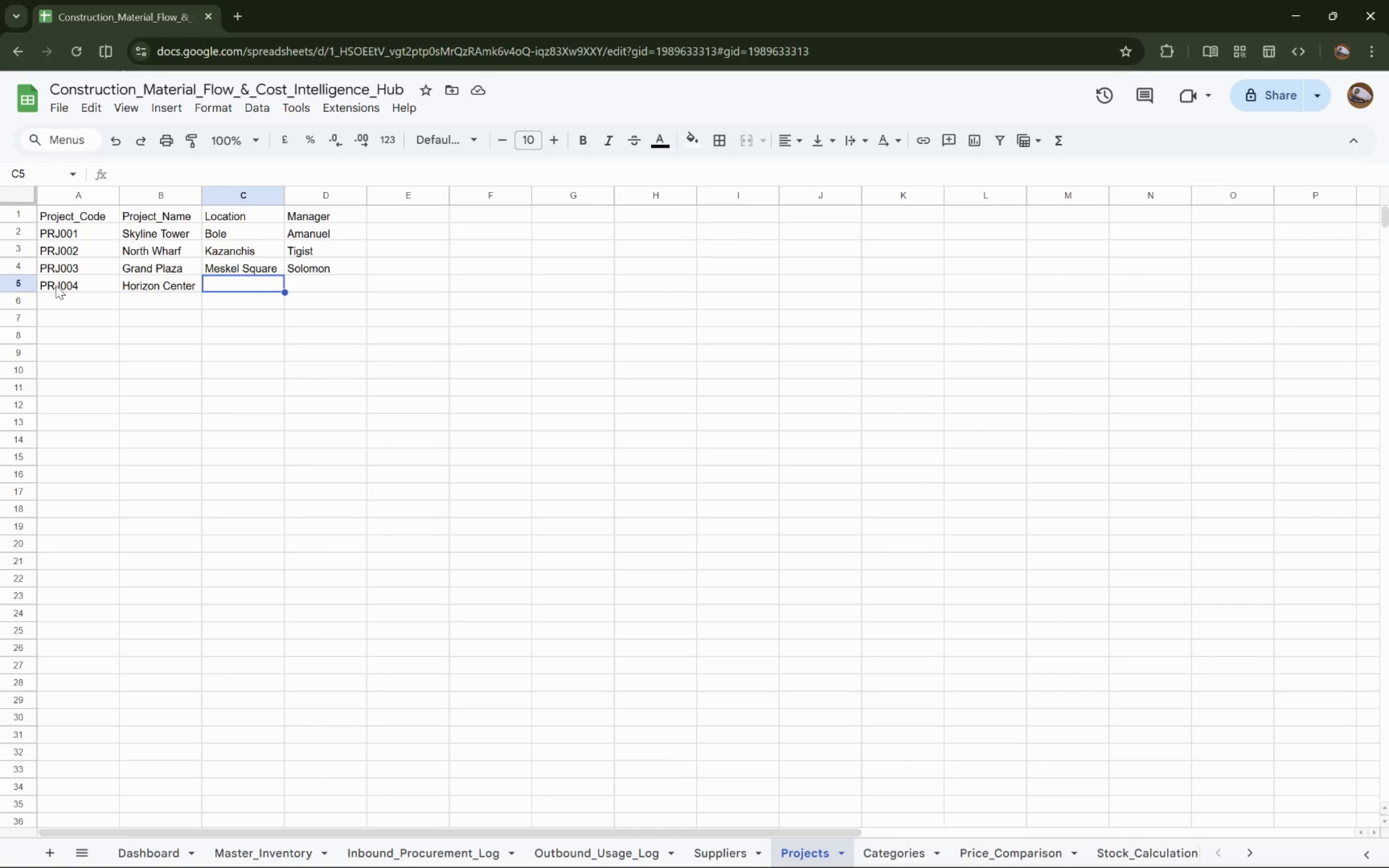 
wait(9.3)
 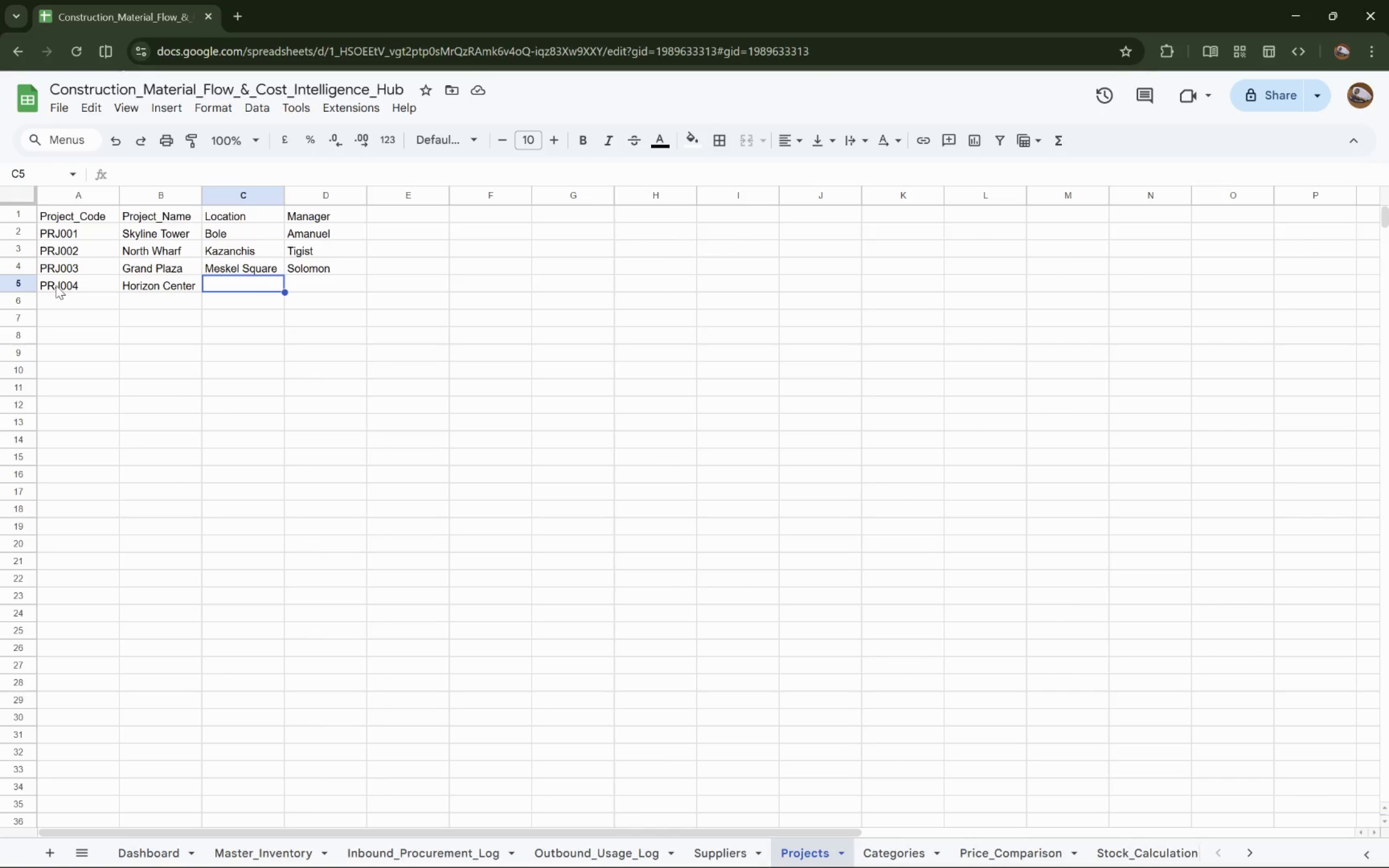 
type(Ayar)
key(Backspace)
type(t)
key(Tab)
type(Hanna)
 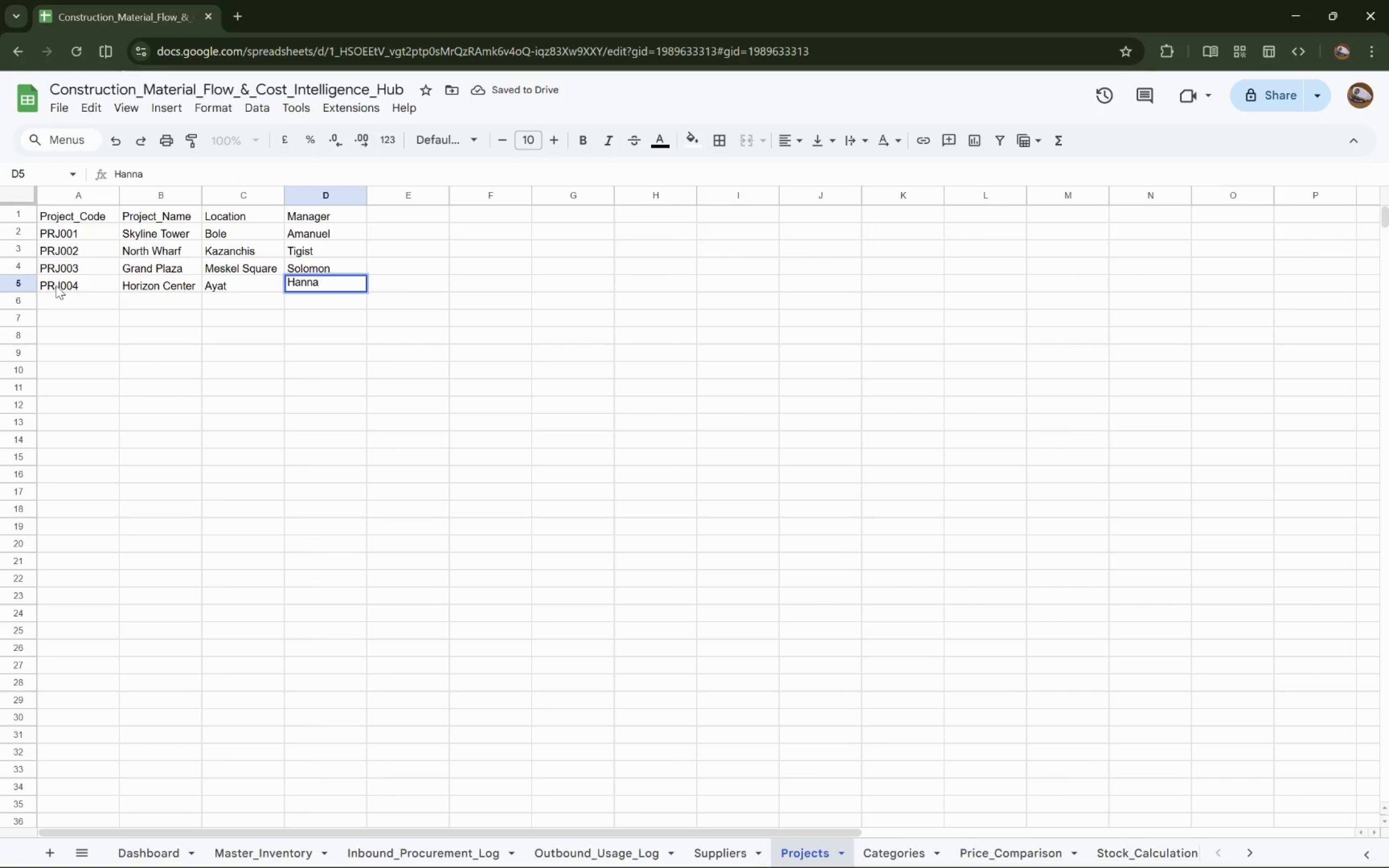 
key(ArrowDown)
 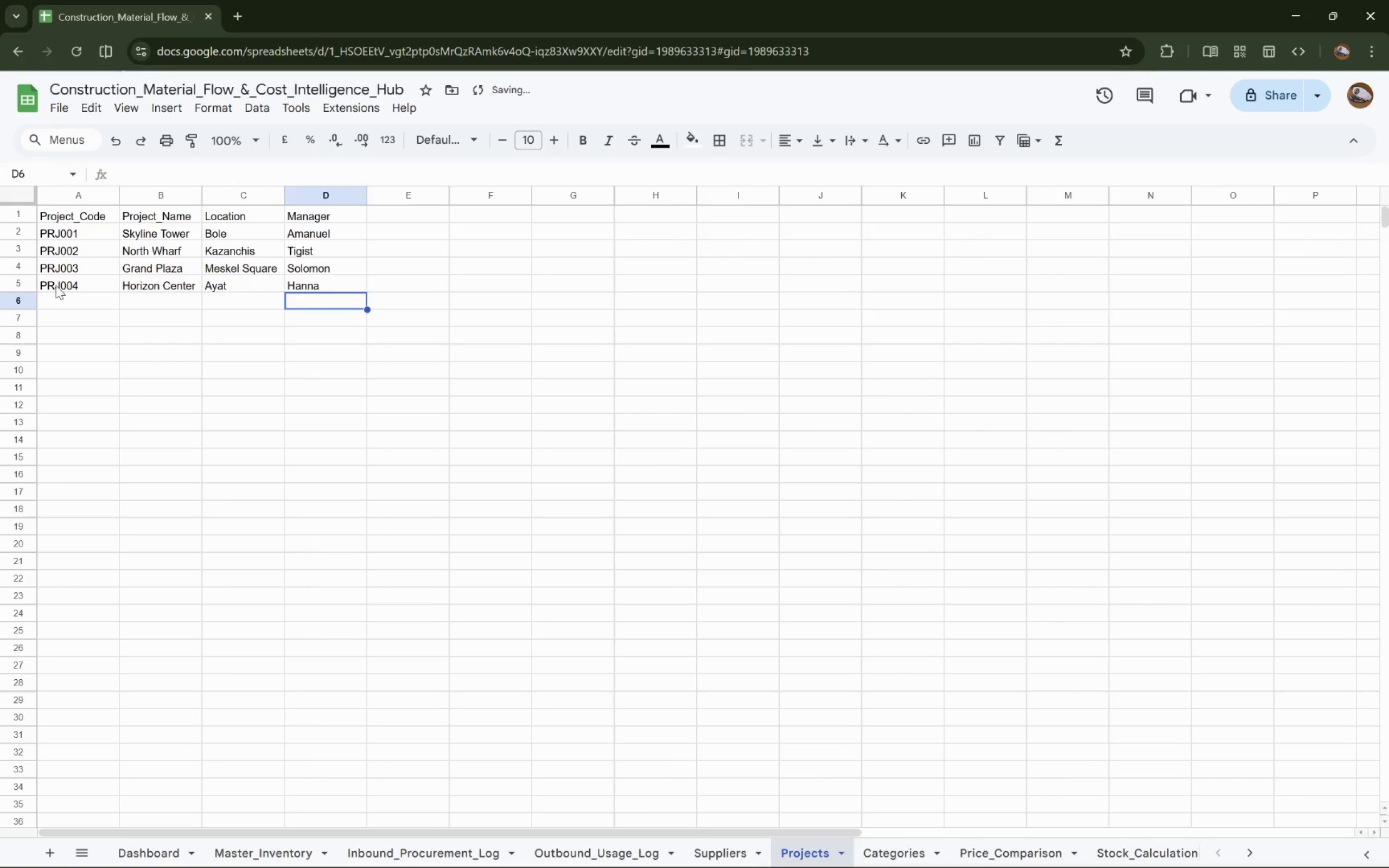 
key(ArrowLeft)
 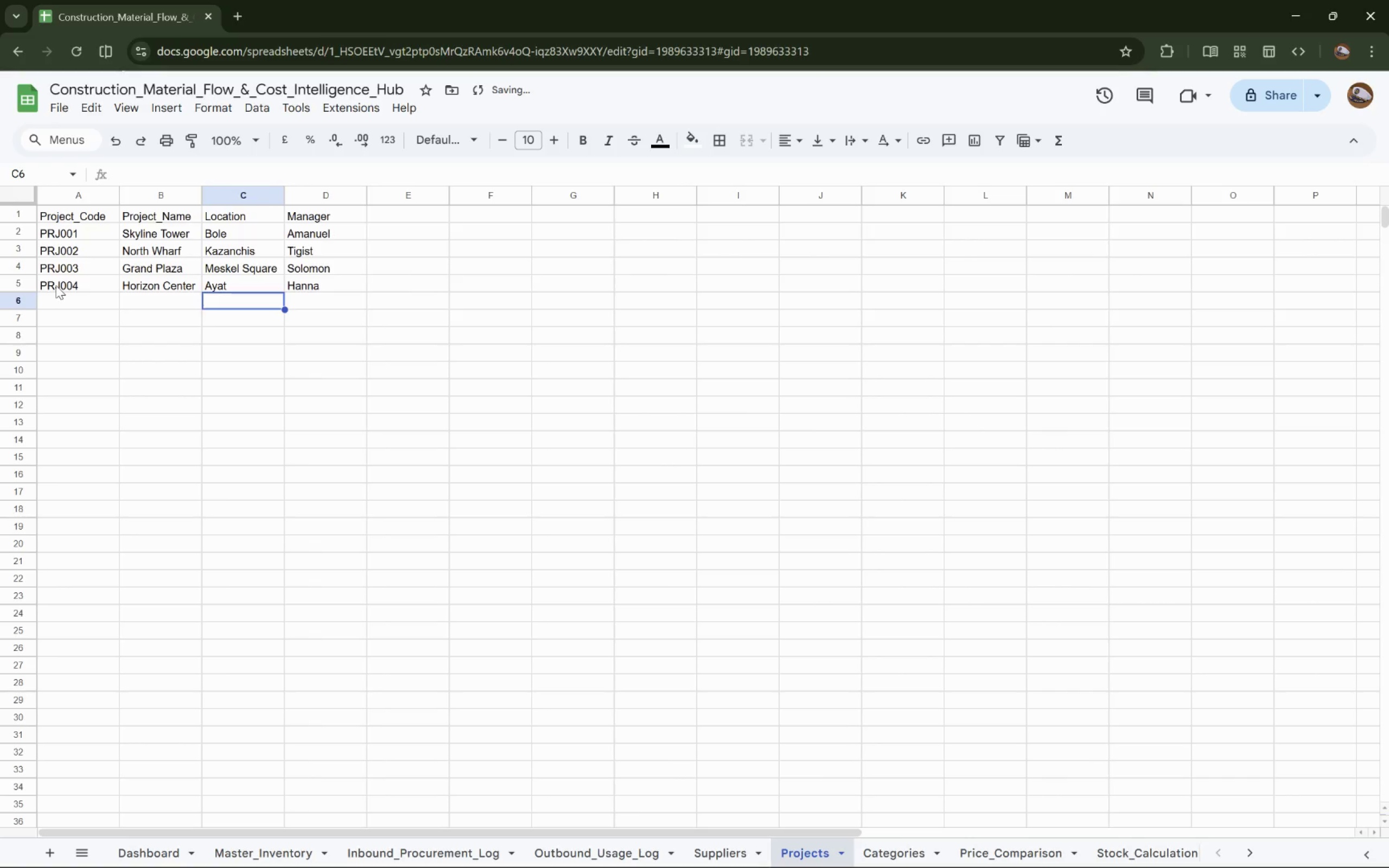 
key(ArrowLeft)
 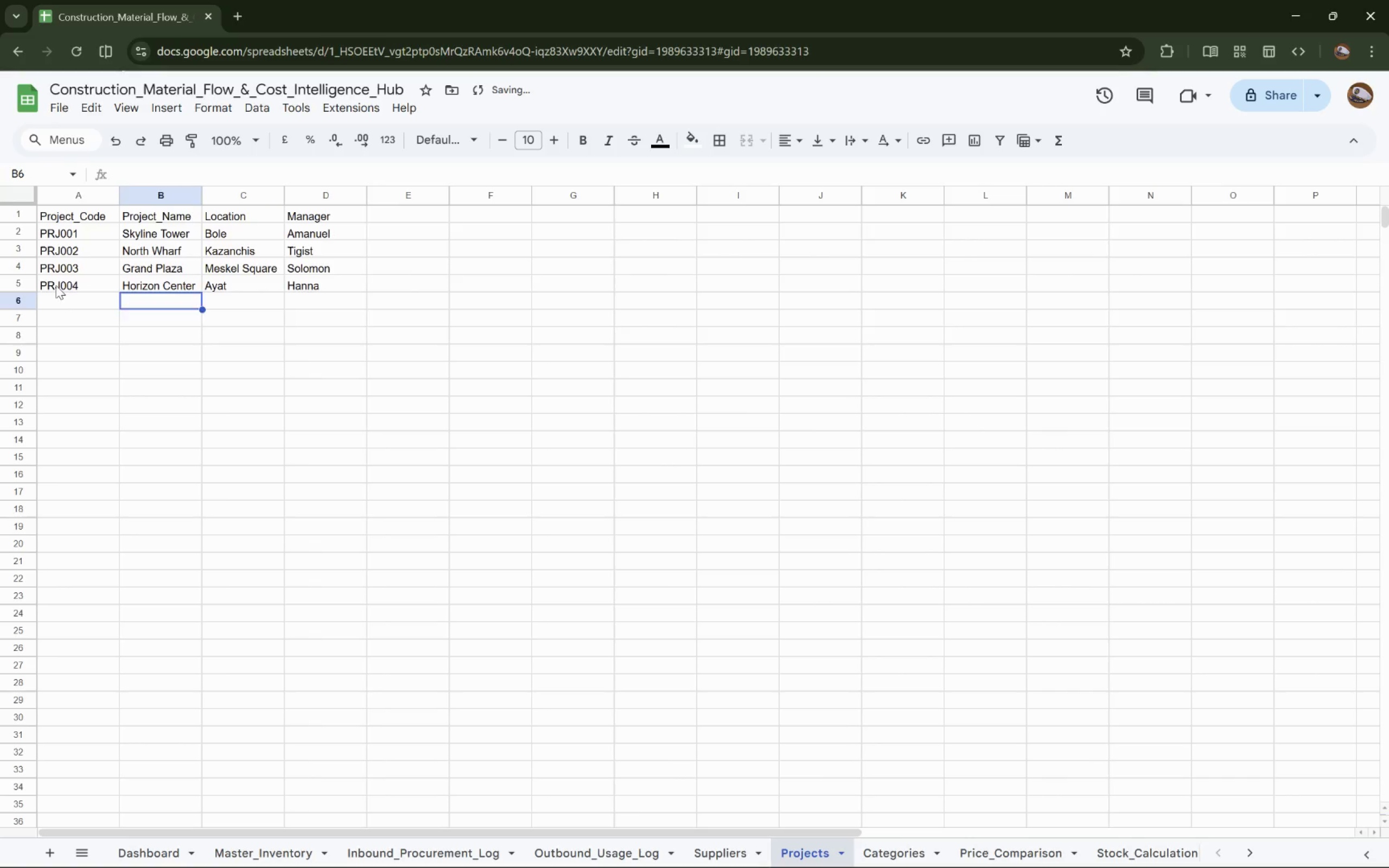 
key(ArrowLeft)
 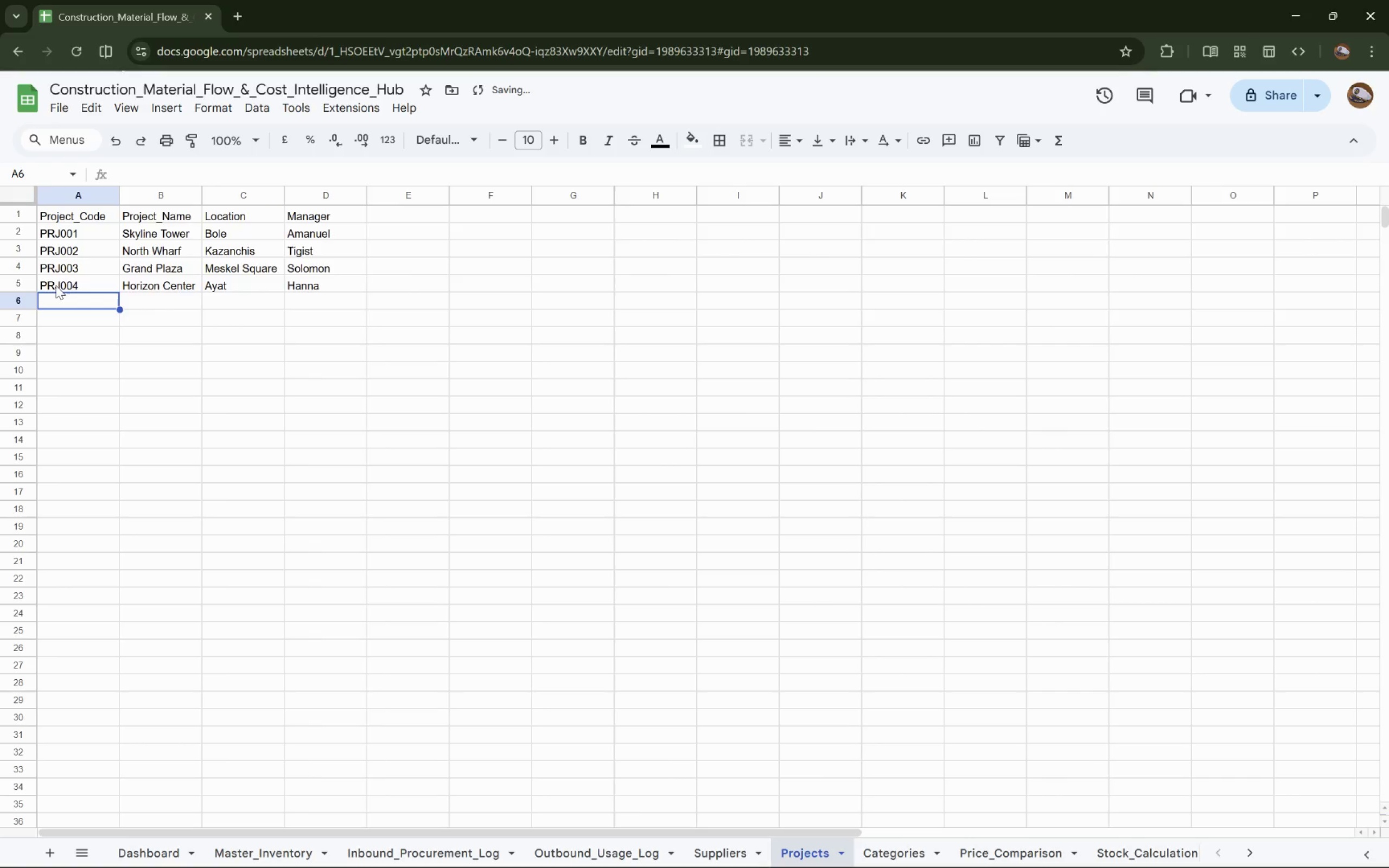 
type(PRJ005)
key(Tab)
type(Niv)
key(Backspace)
type(le View Residence)
key(Tab)
type(Sarbet)
key(Tab)
type(Yonas)
 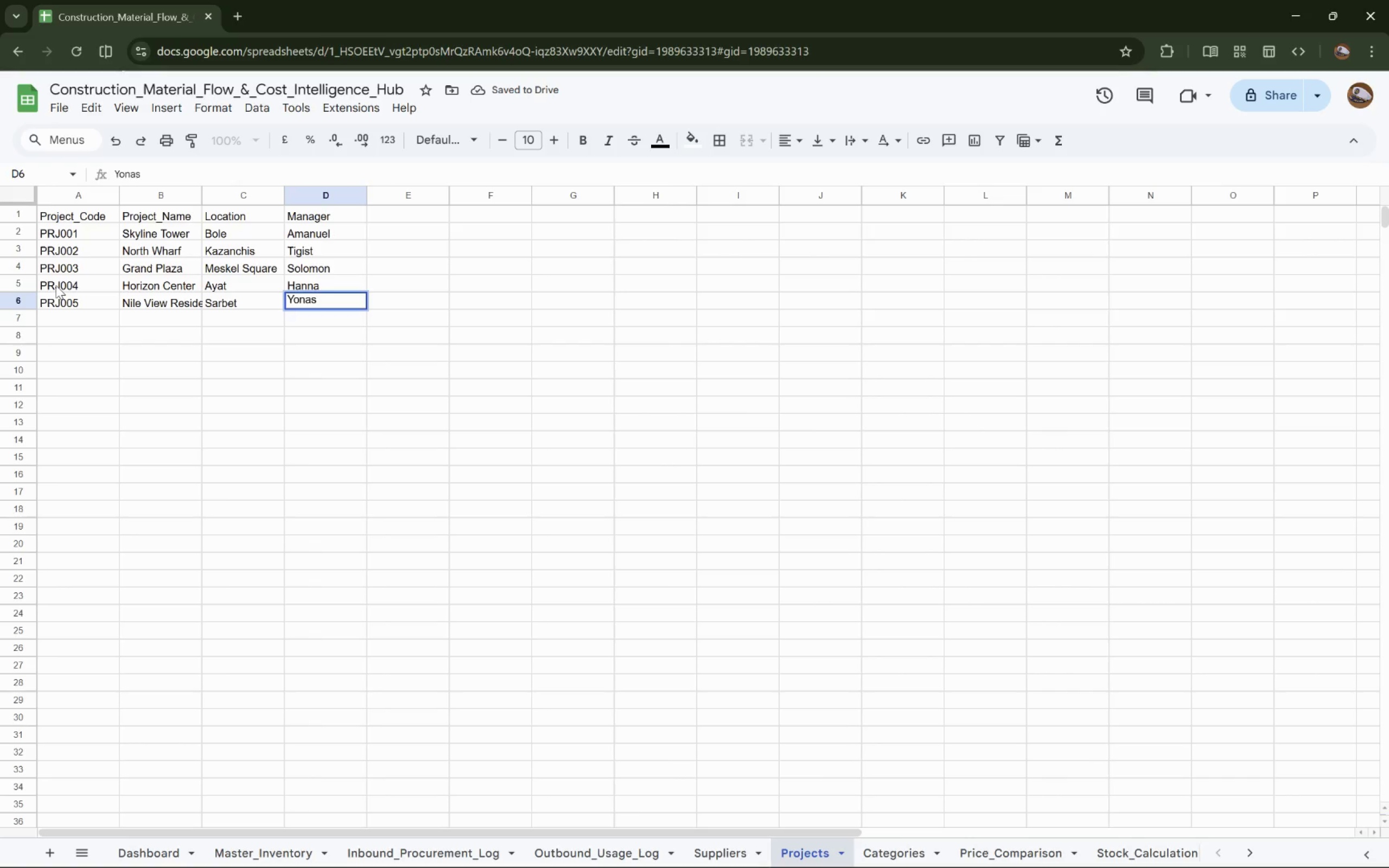 
key(ArrowDown)
 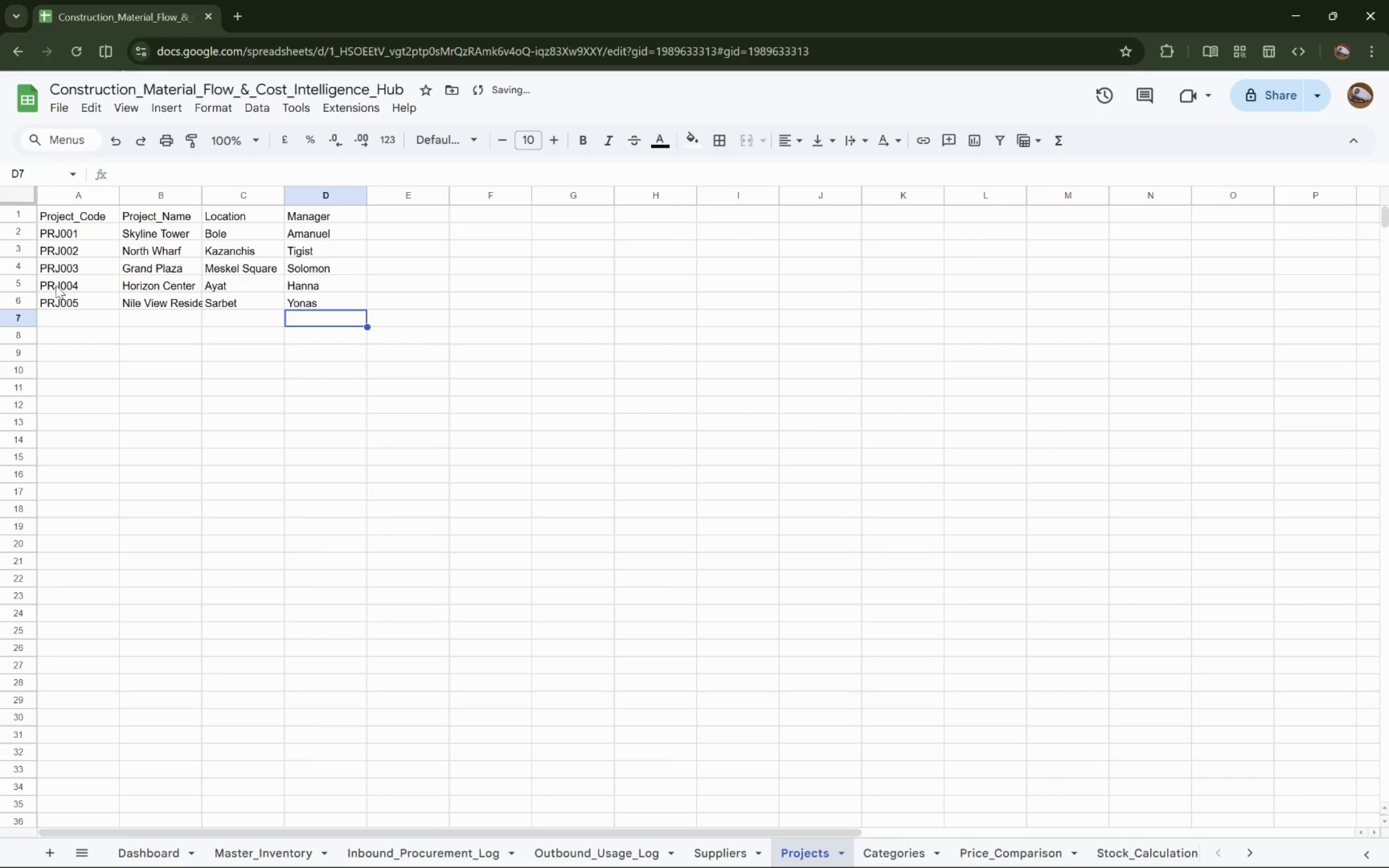 
key(ArrowLeft)
 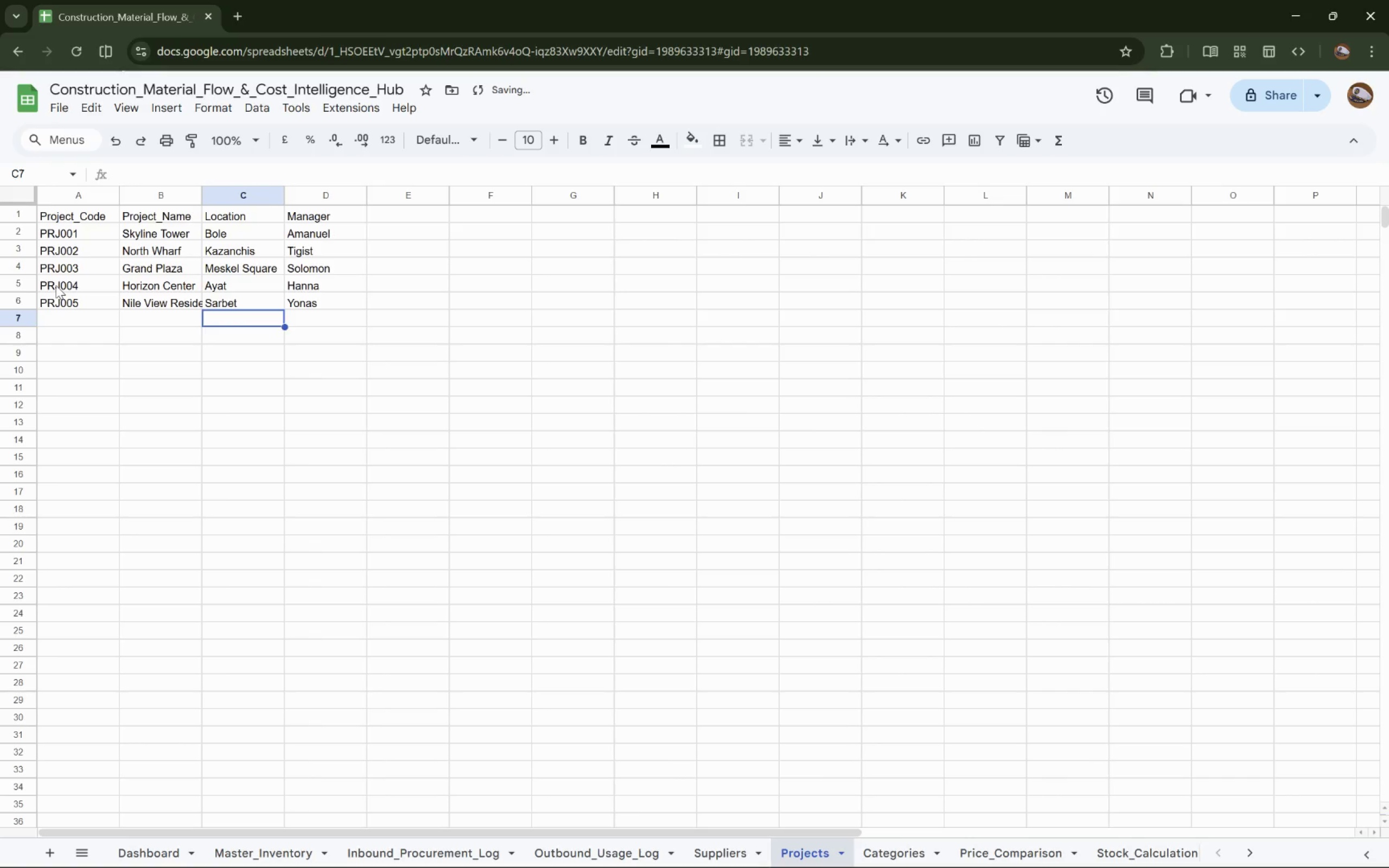 
key(ArrowLeft)
 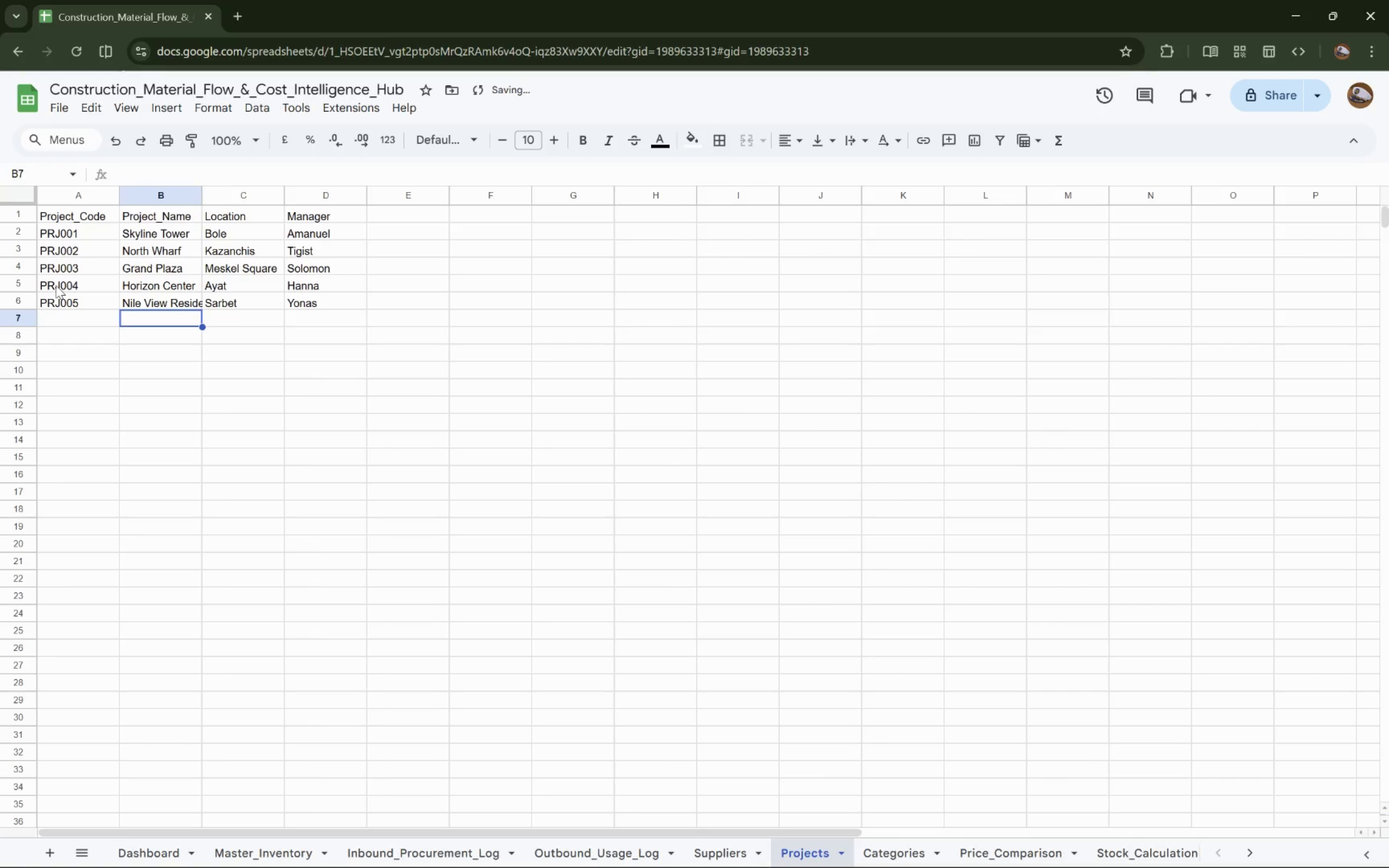 
key(ArrowLeft)
 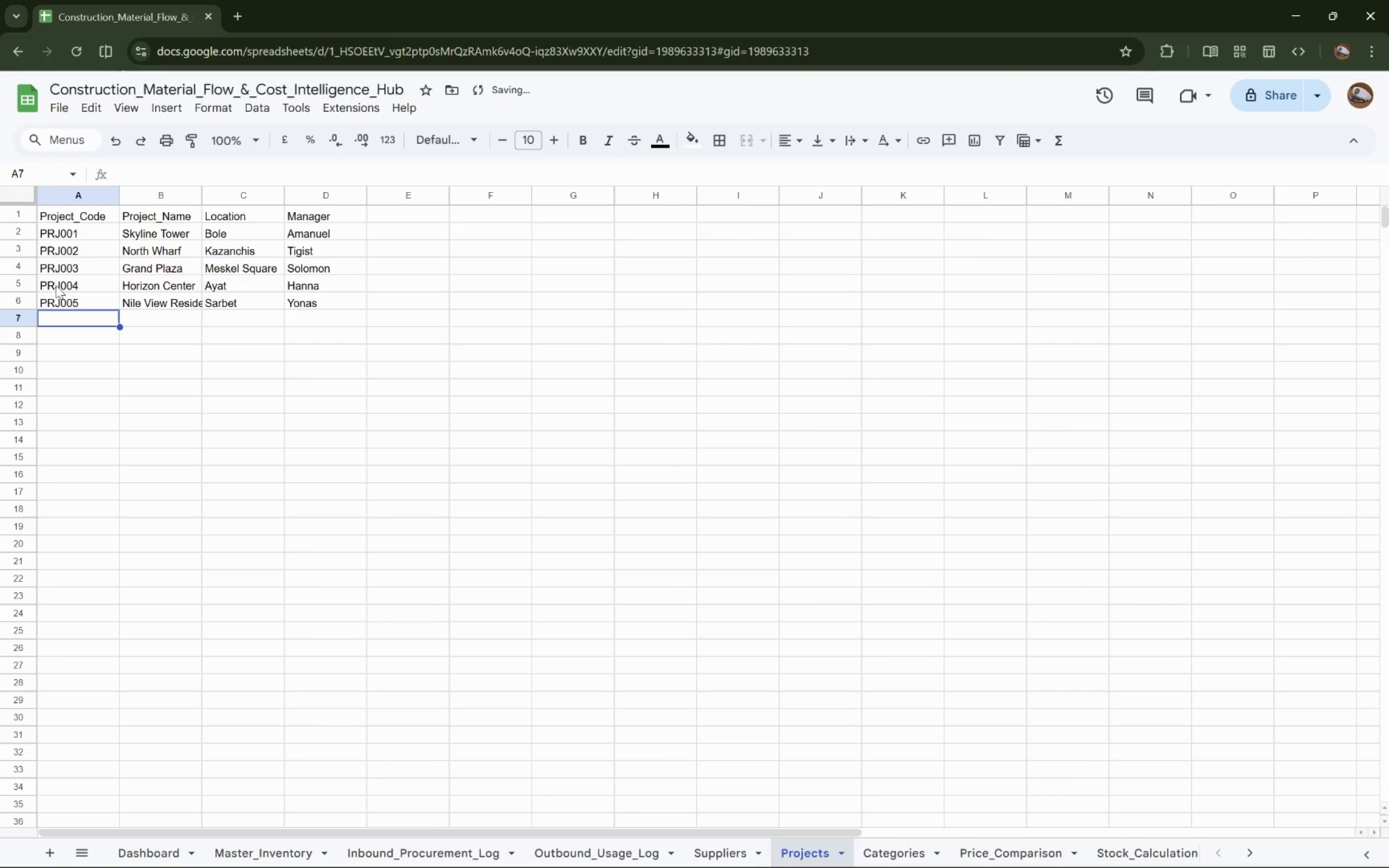 
type(PRJ006)
key(Tab)
type(Unity Brig)
key(Backspace)
type(dge)
key(Tab)
type(Gorgora (Lake Tana))
key(Tab)
type(Mek)
 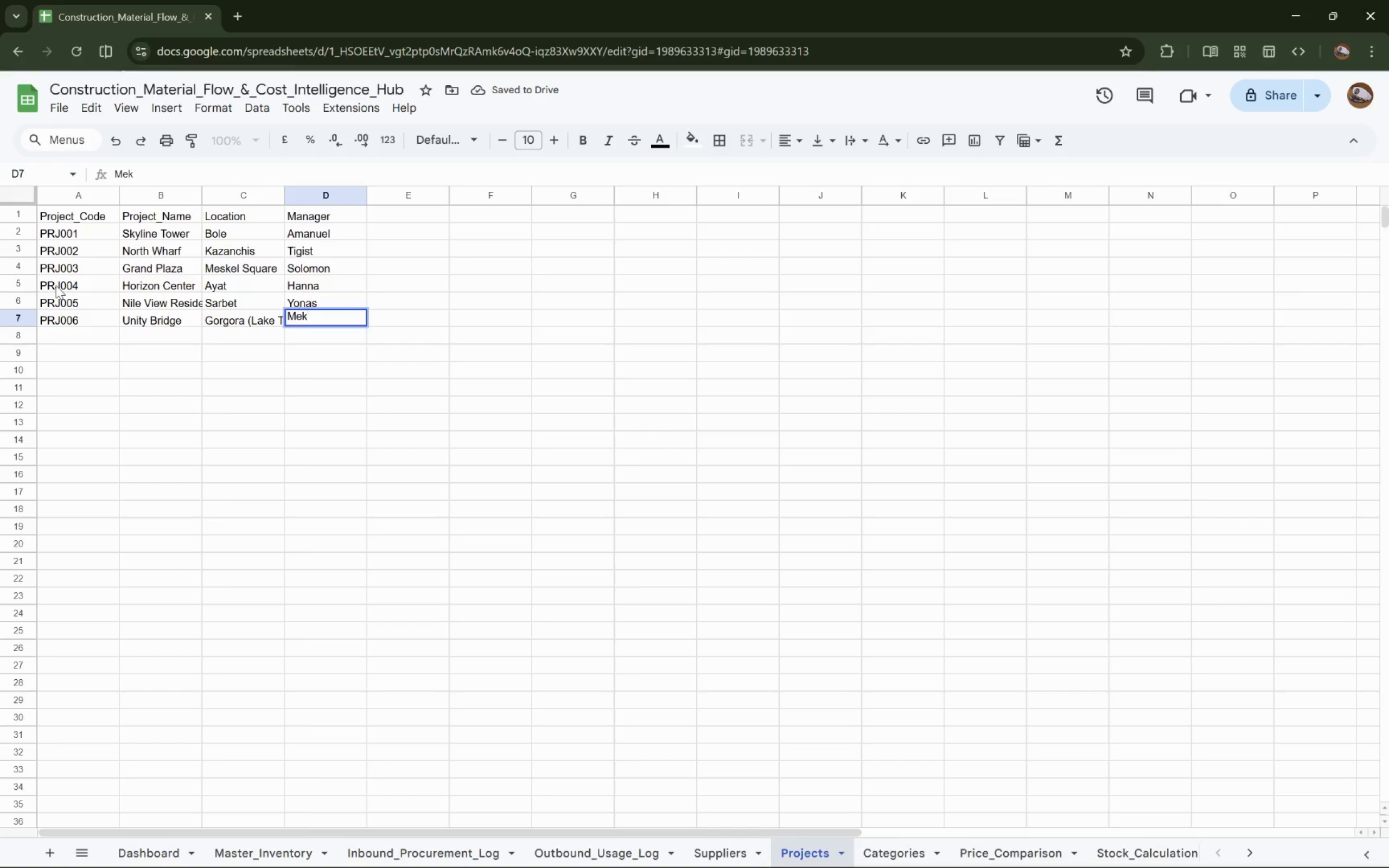 
wait(6.38)
 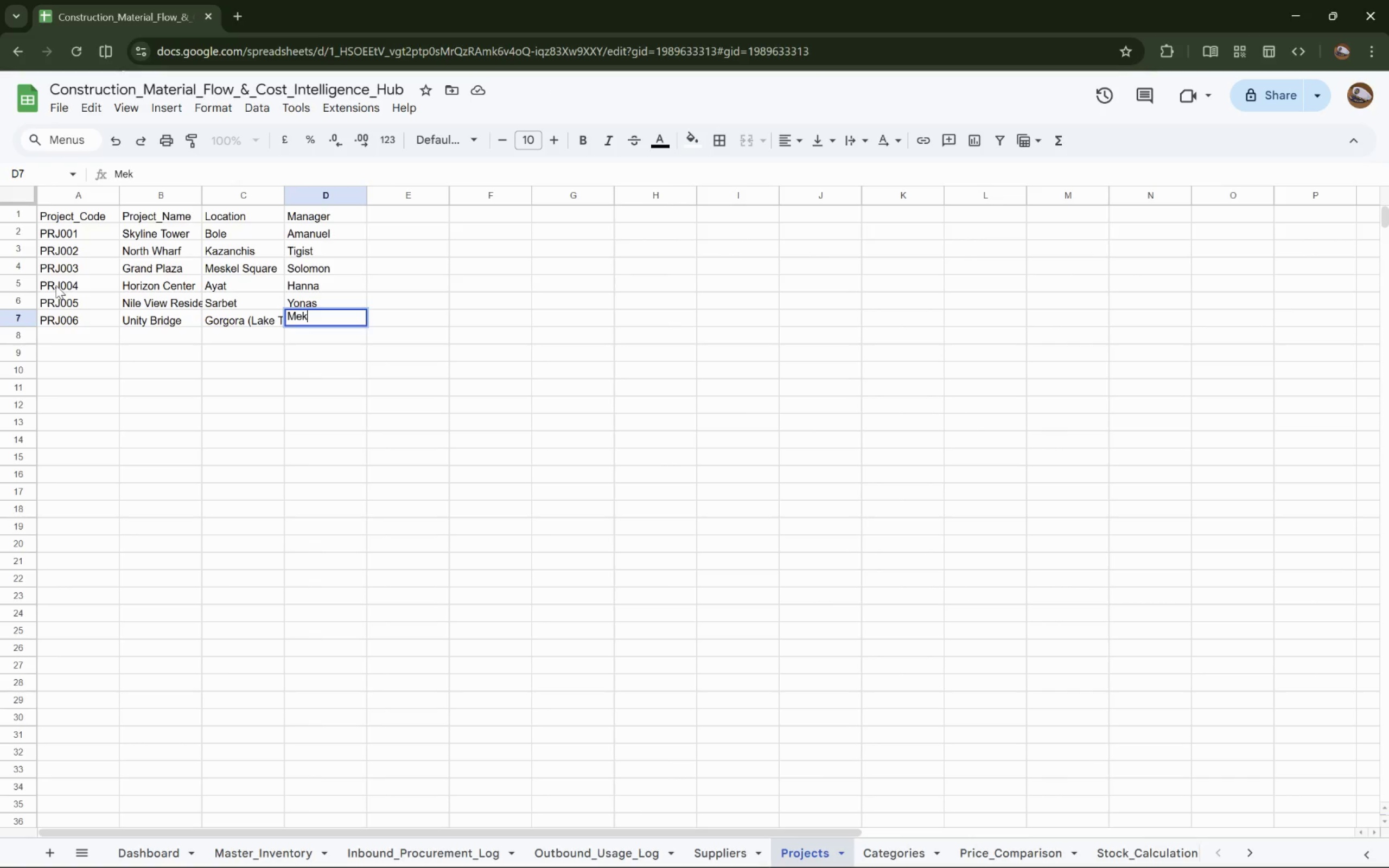 
type(des)
 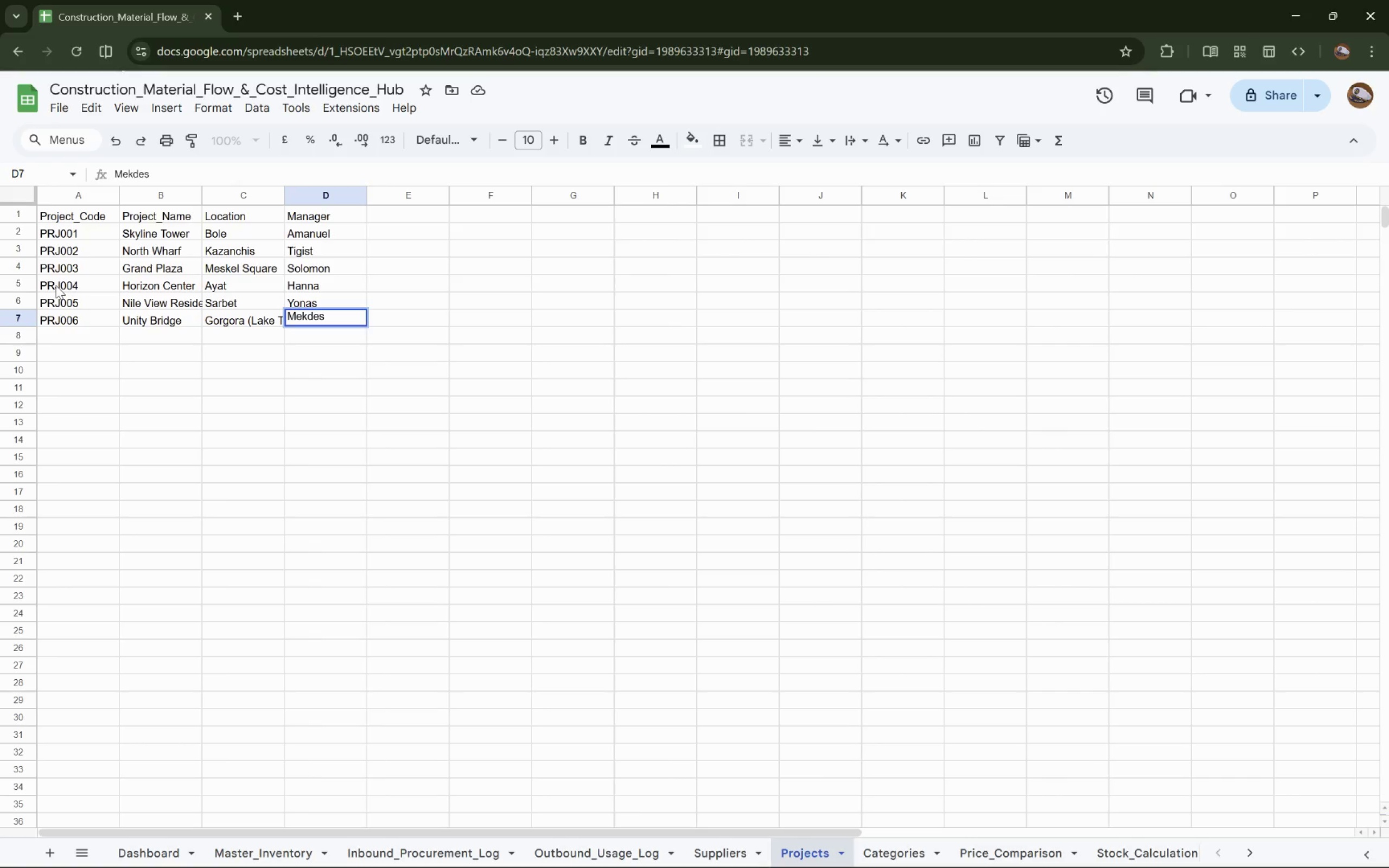 
key(ArrowDown)
 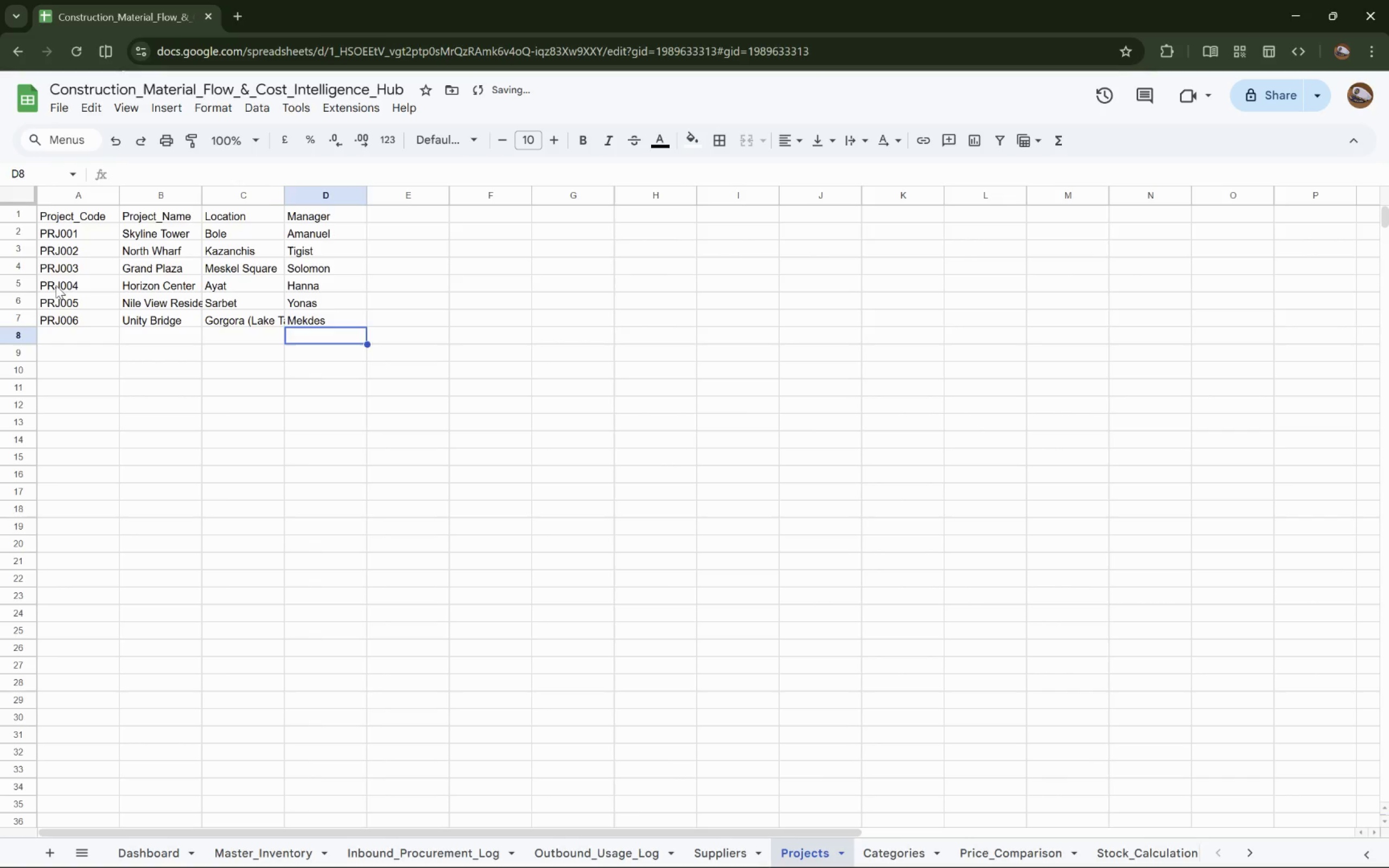 
key(ArrowLeft)
 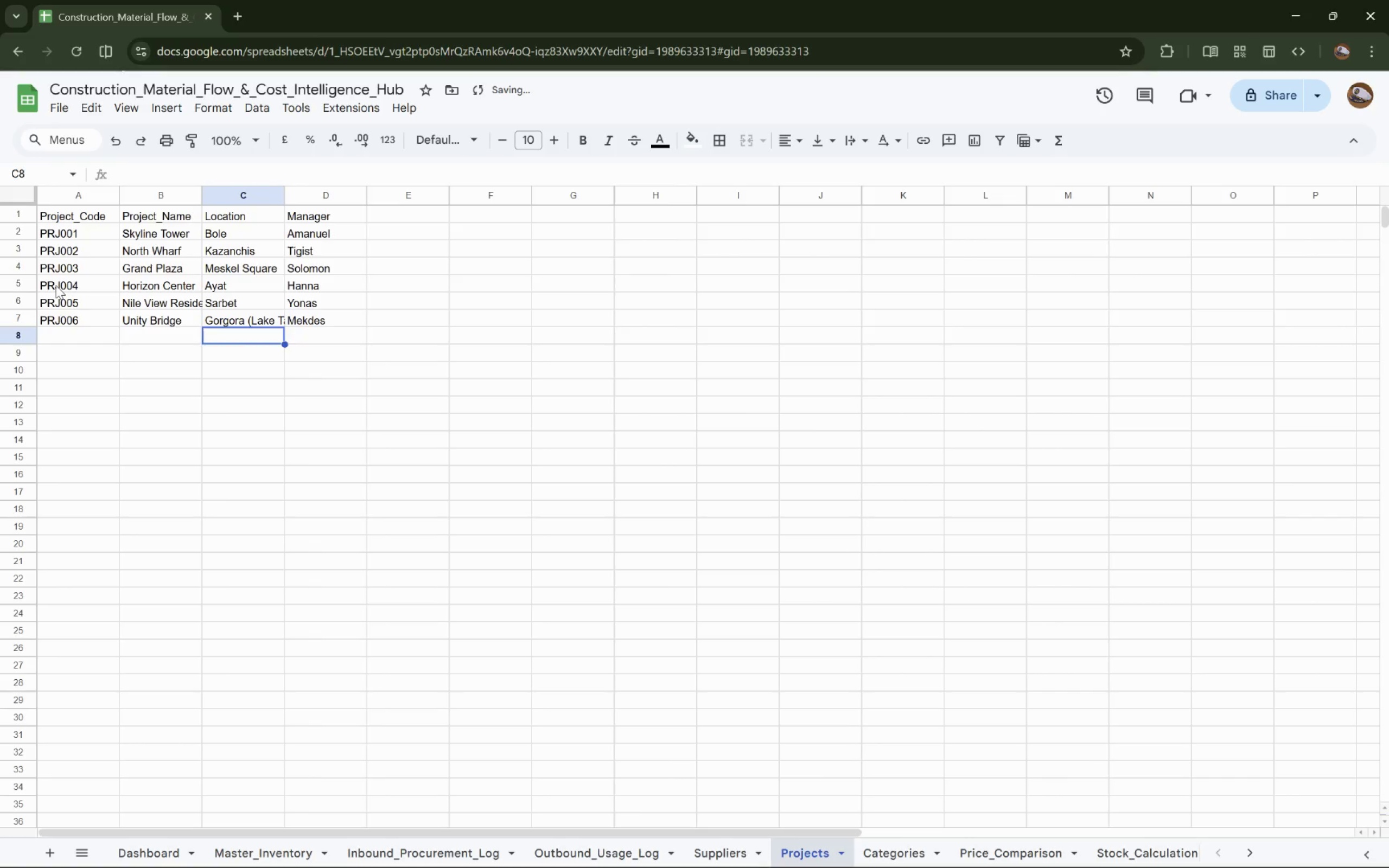 
key(ArrowLeft)
 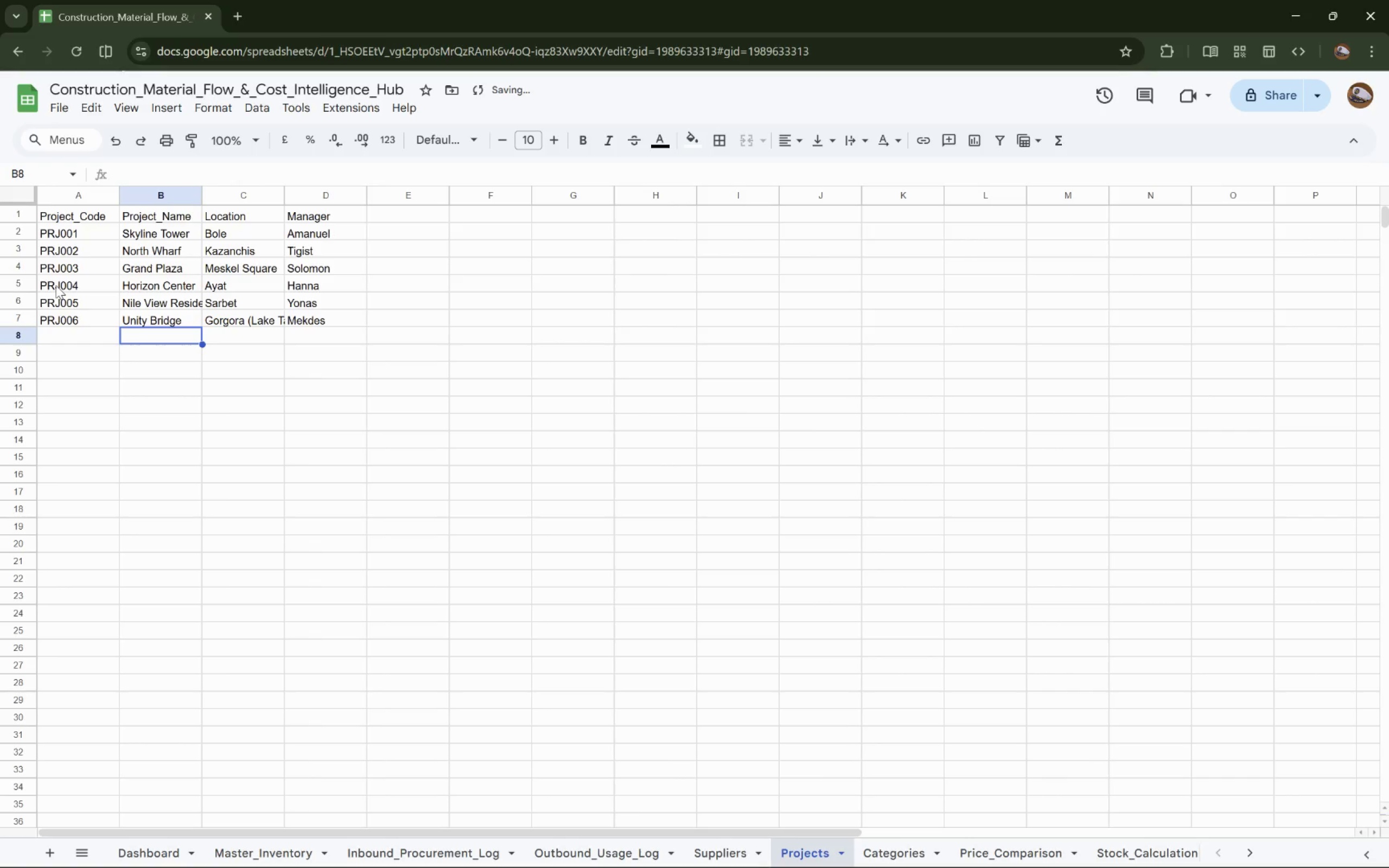 
key(ArrowLeft)
 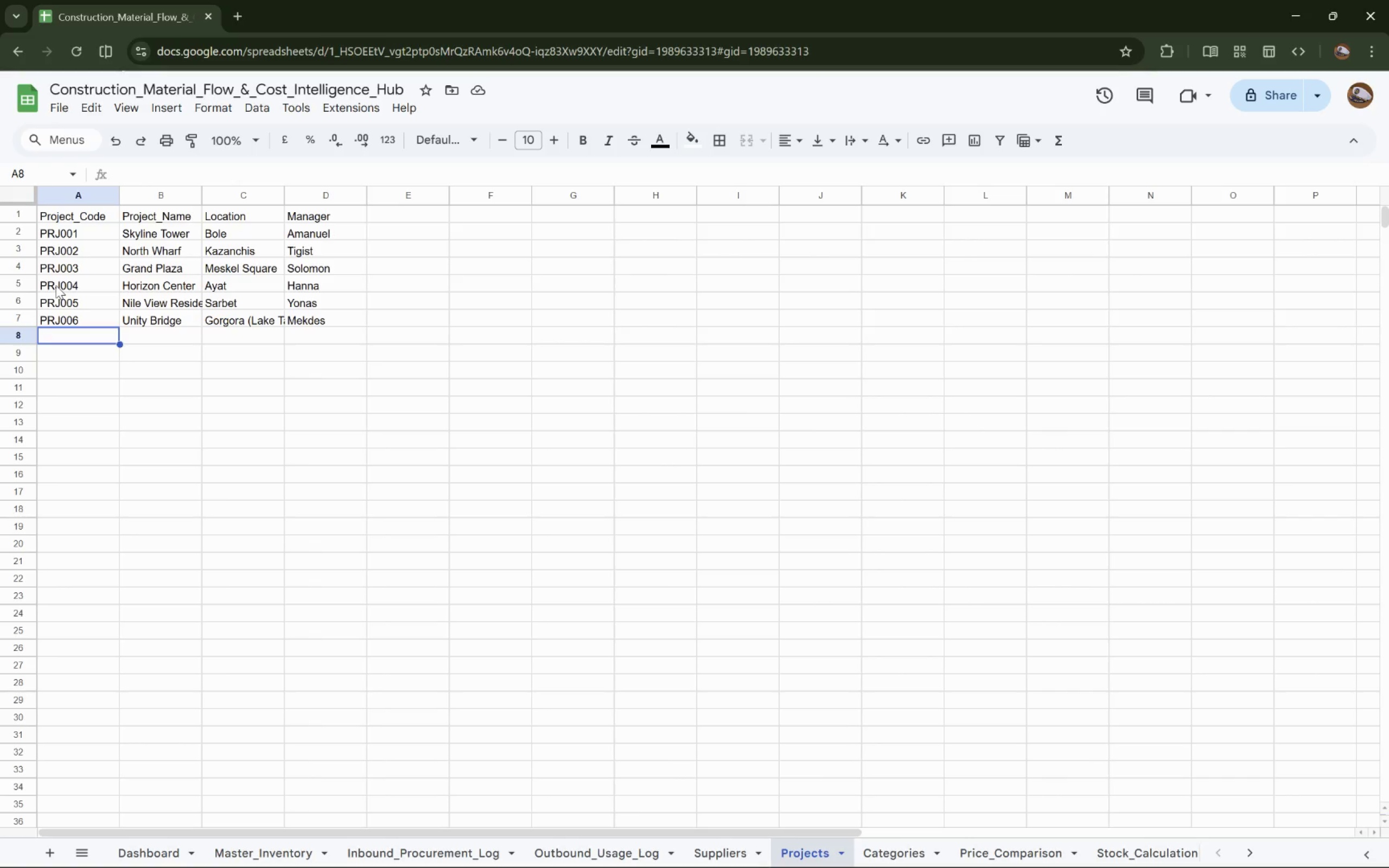 
type(PRJ007)
key(Tab)
type(Sunshine Complex)
key(Tab)
type(22 Mazoriya )
key(Backspace)
key(Tab)
type(Dawit)
 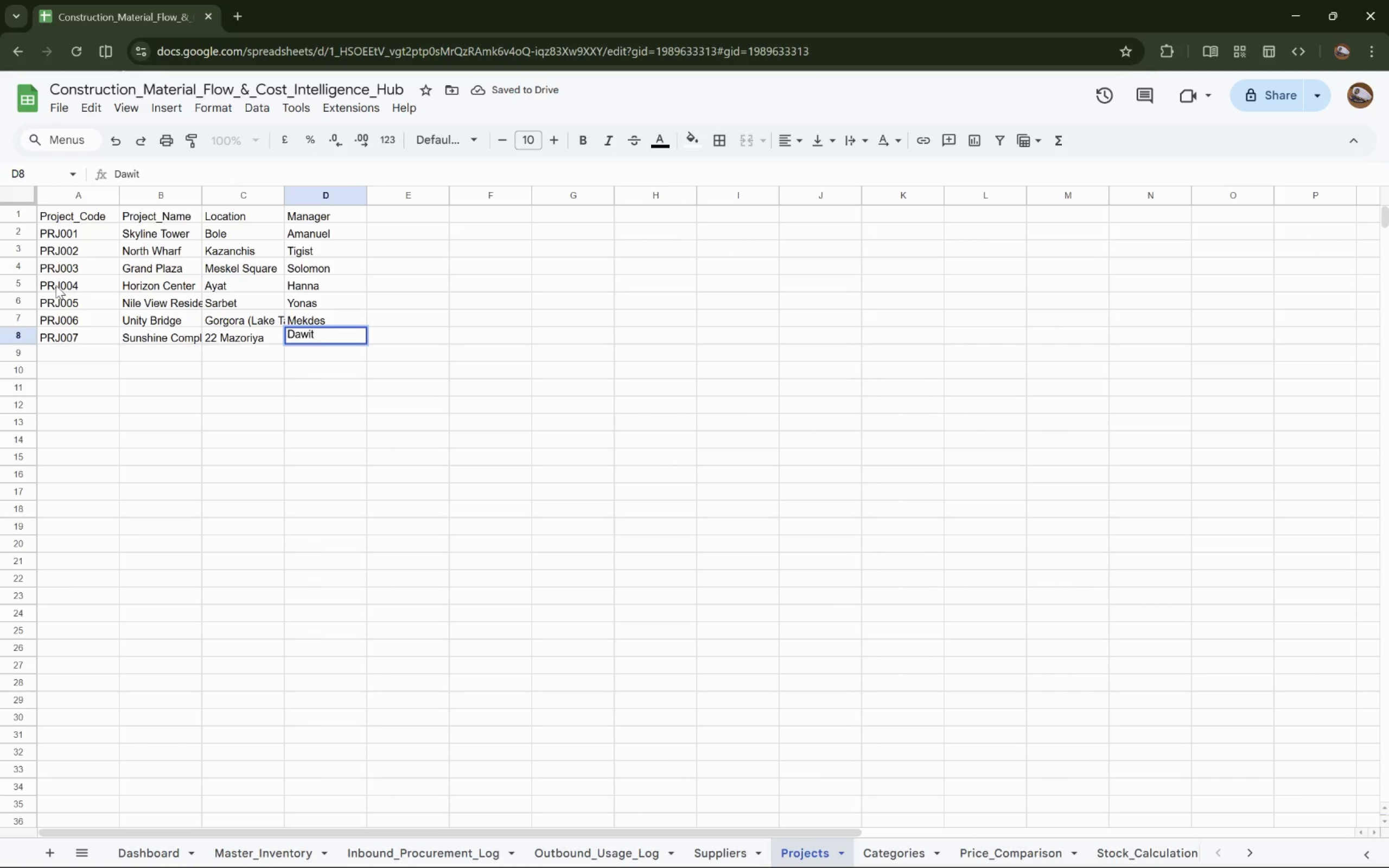 
key(ArrowDown)
 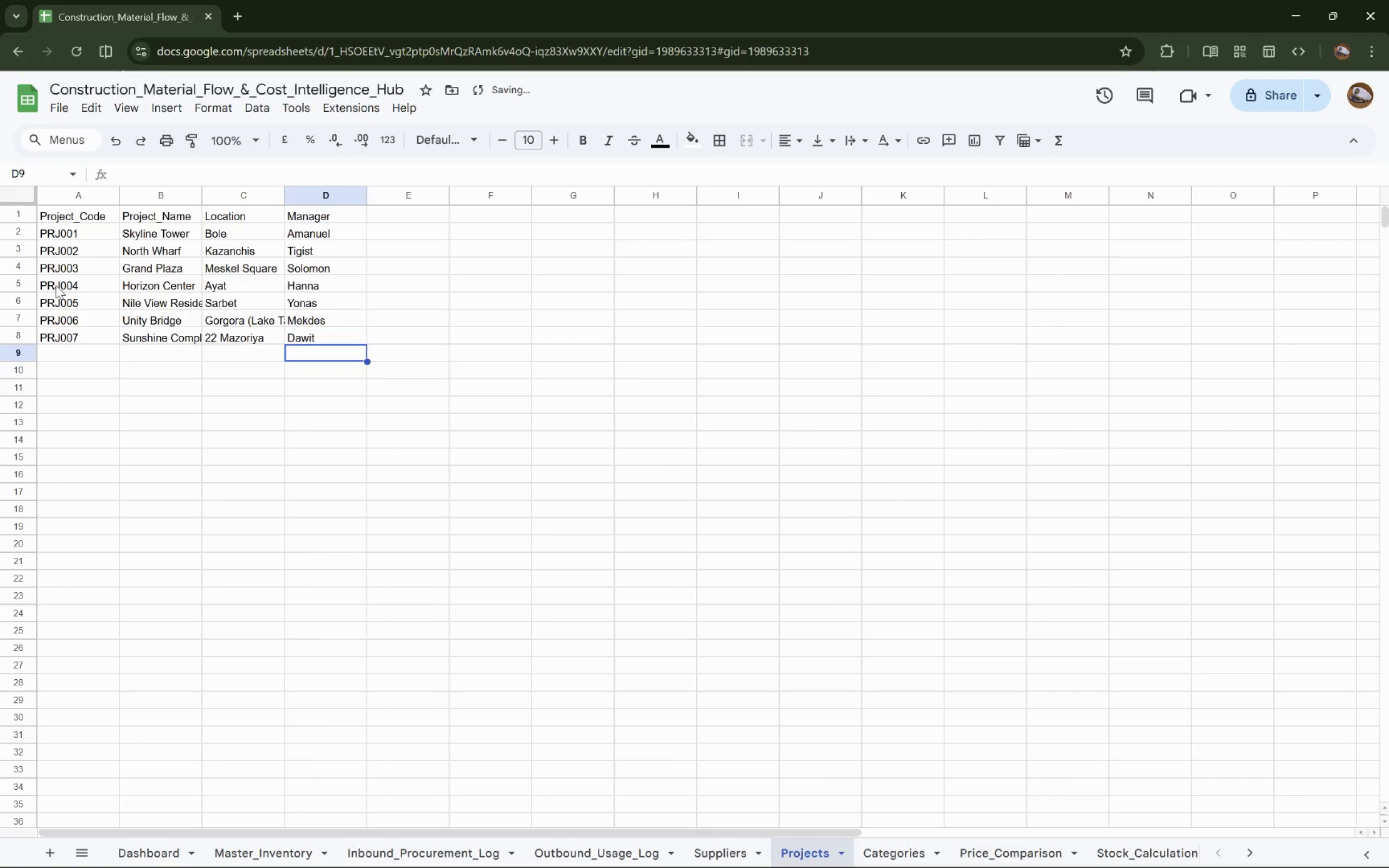 
key(ArrowLeft)
 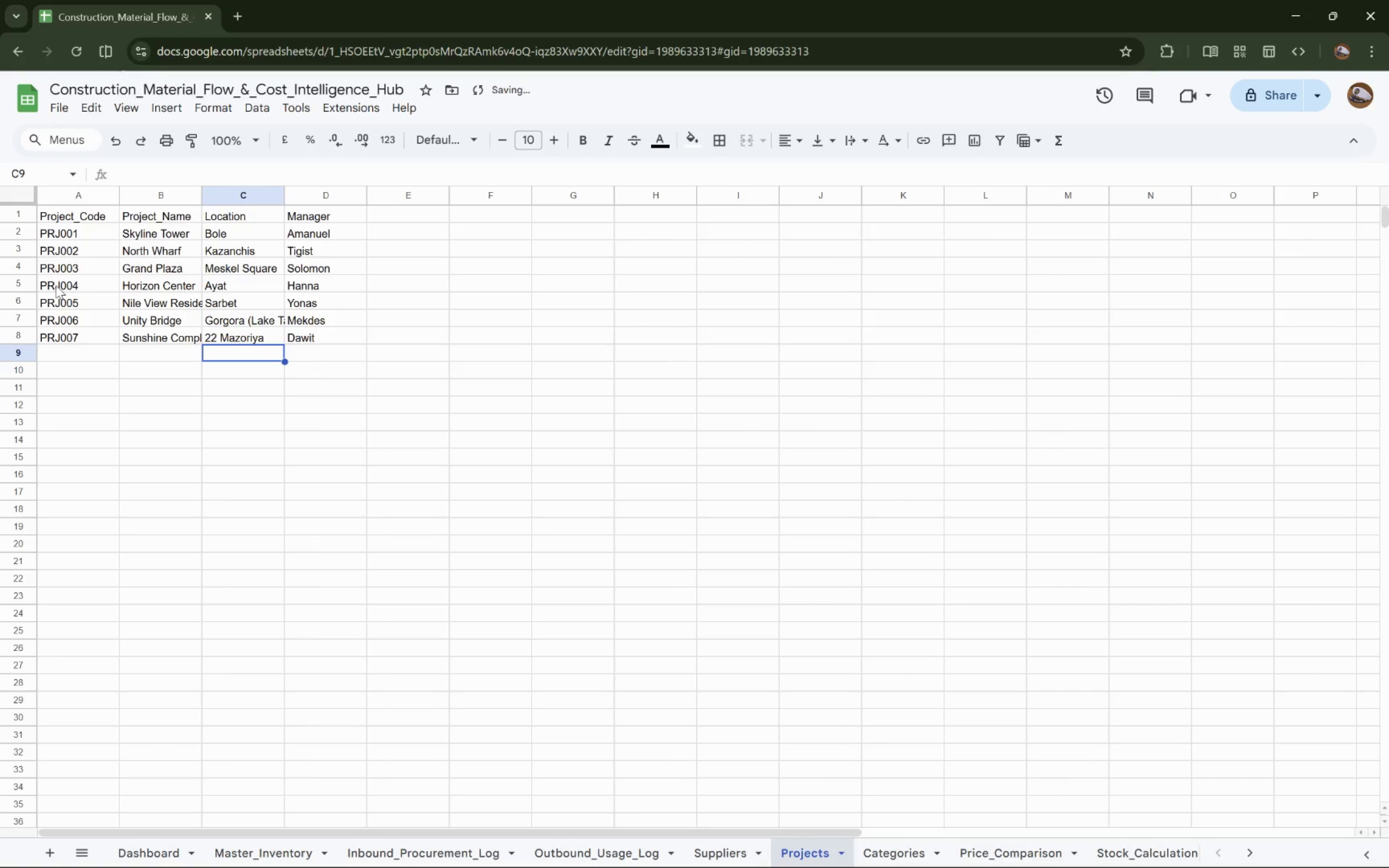 
key(ArrowLeft)
 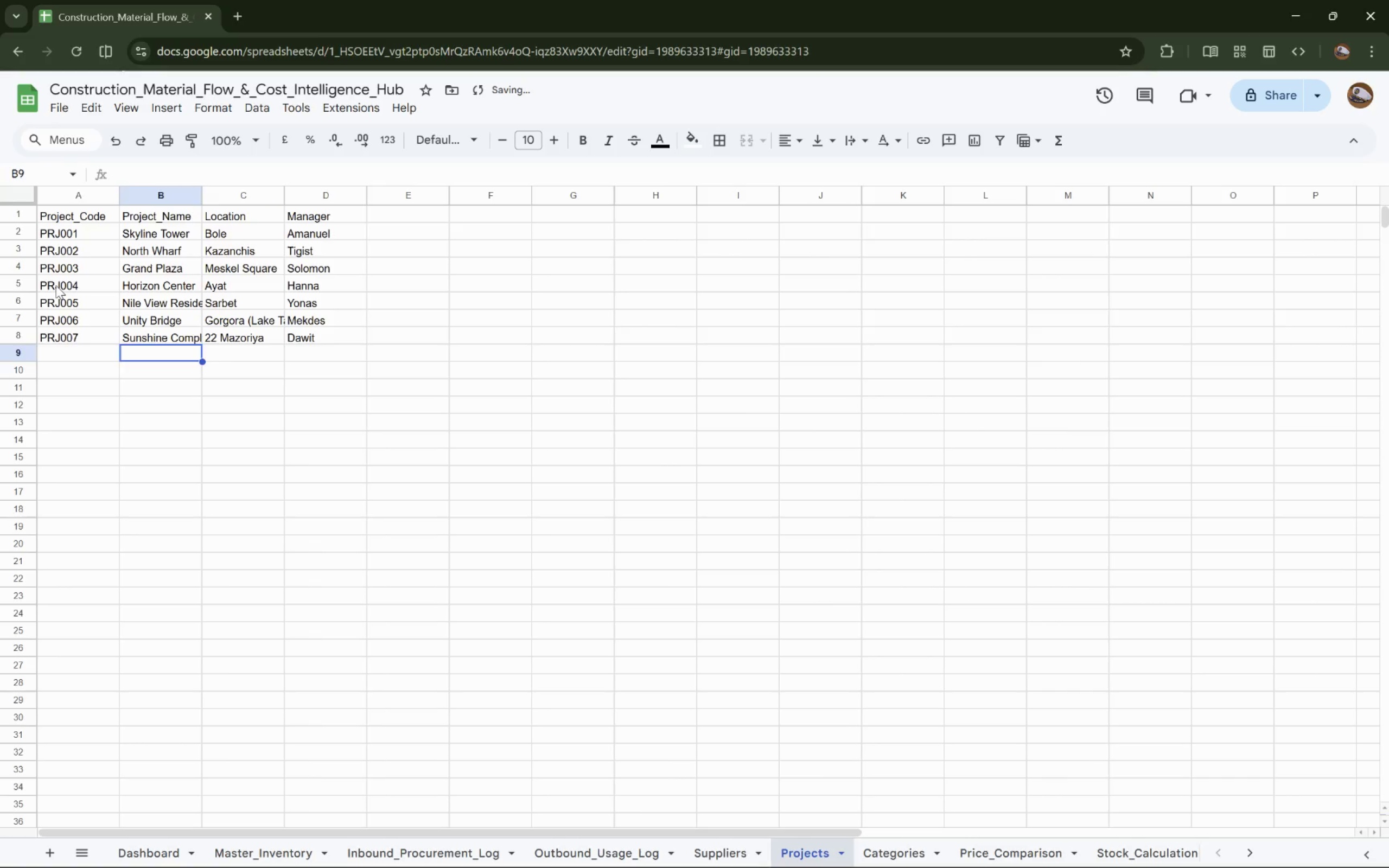 
key(ArrowLeft)
 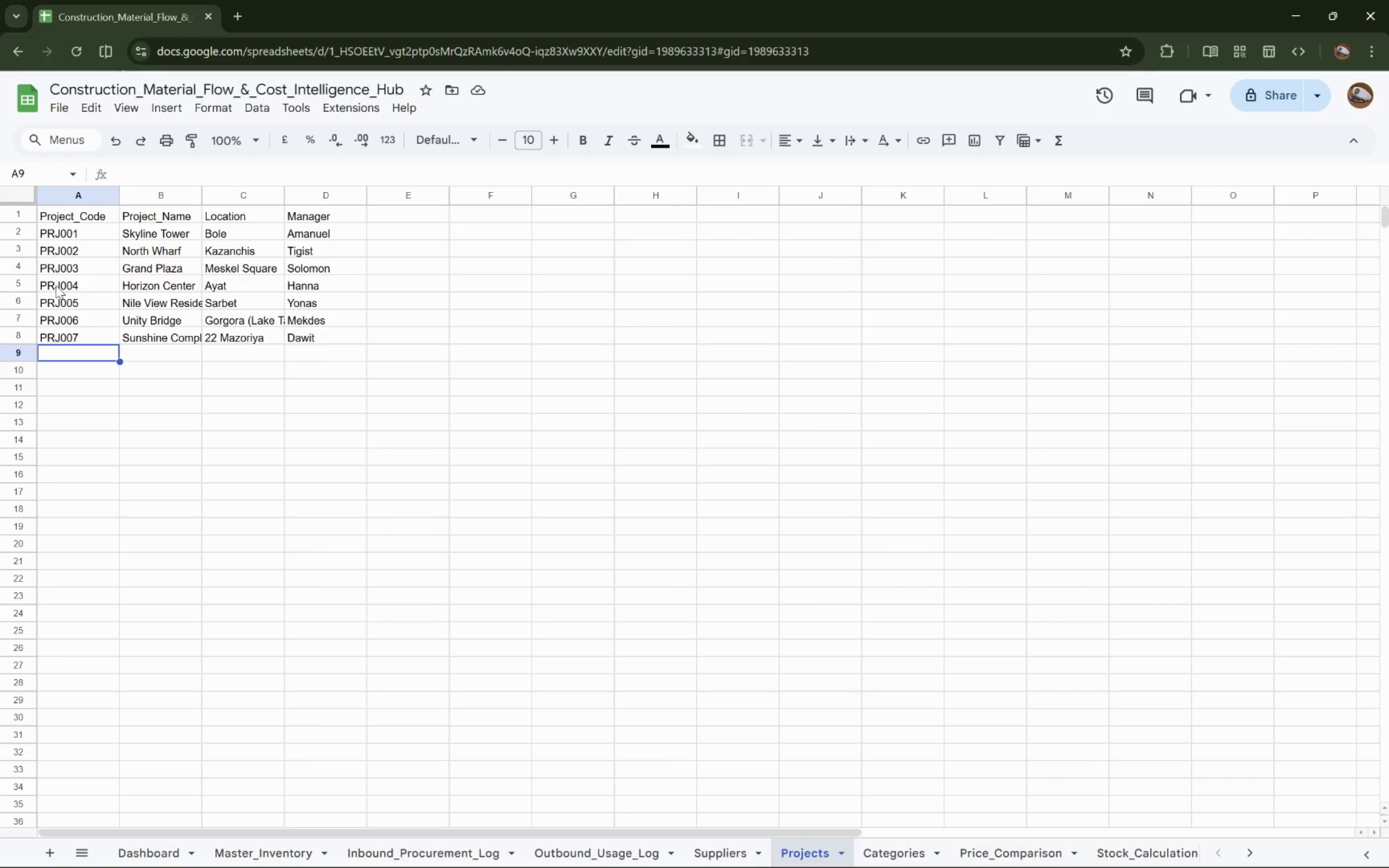 
wait(9.83)
 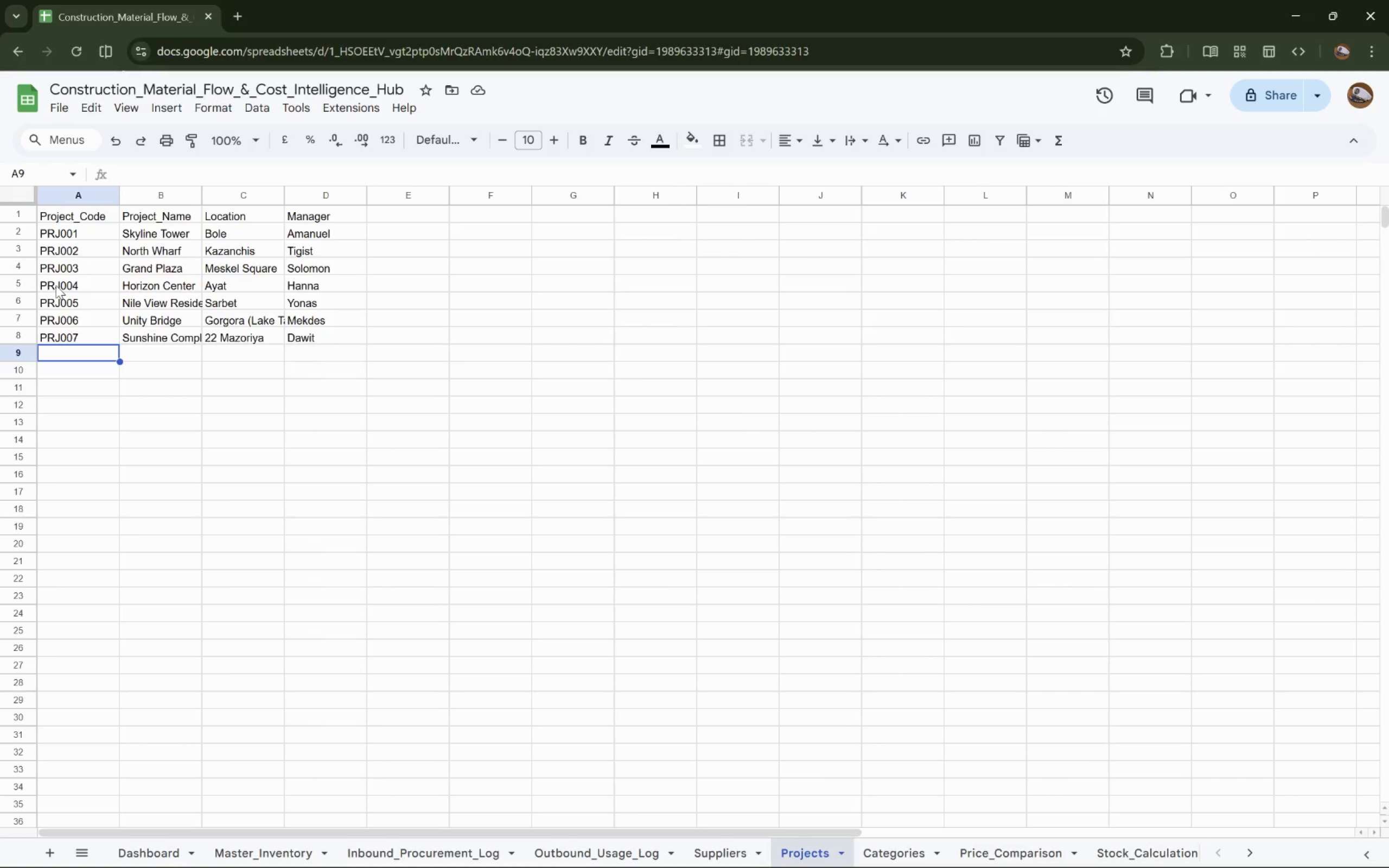 
type(PRJ)
 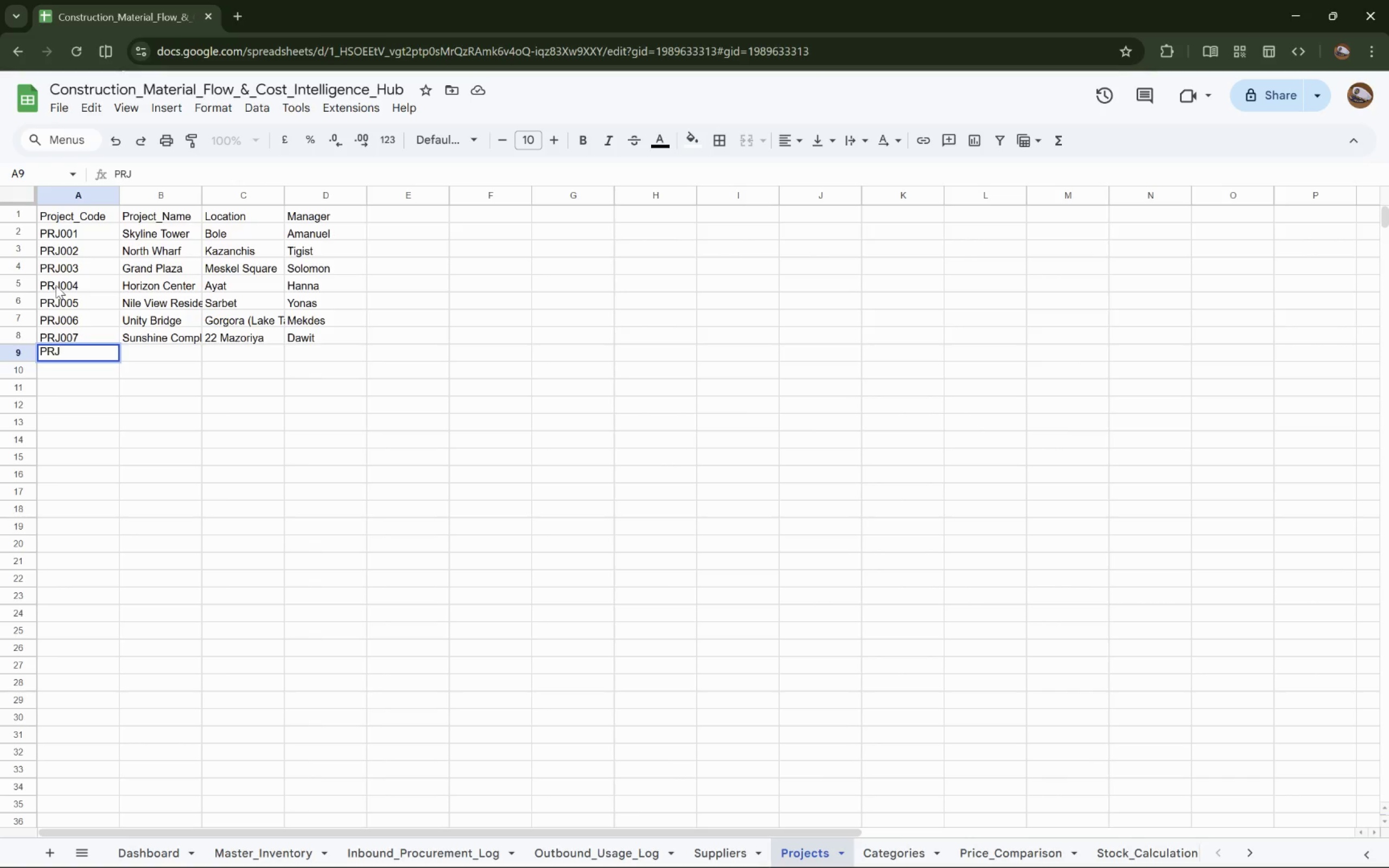 
wait(8.16)
 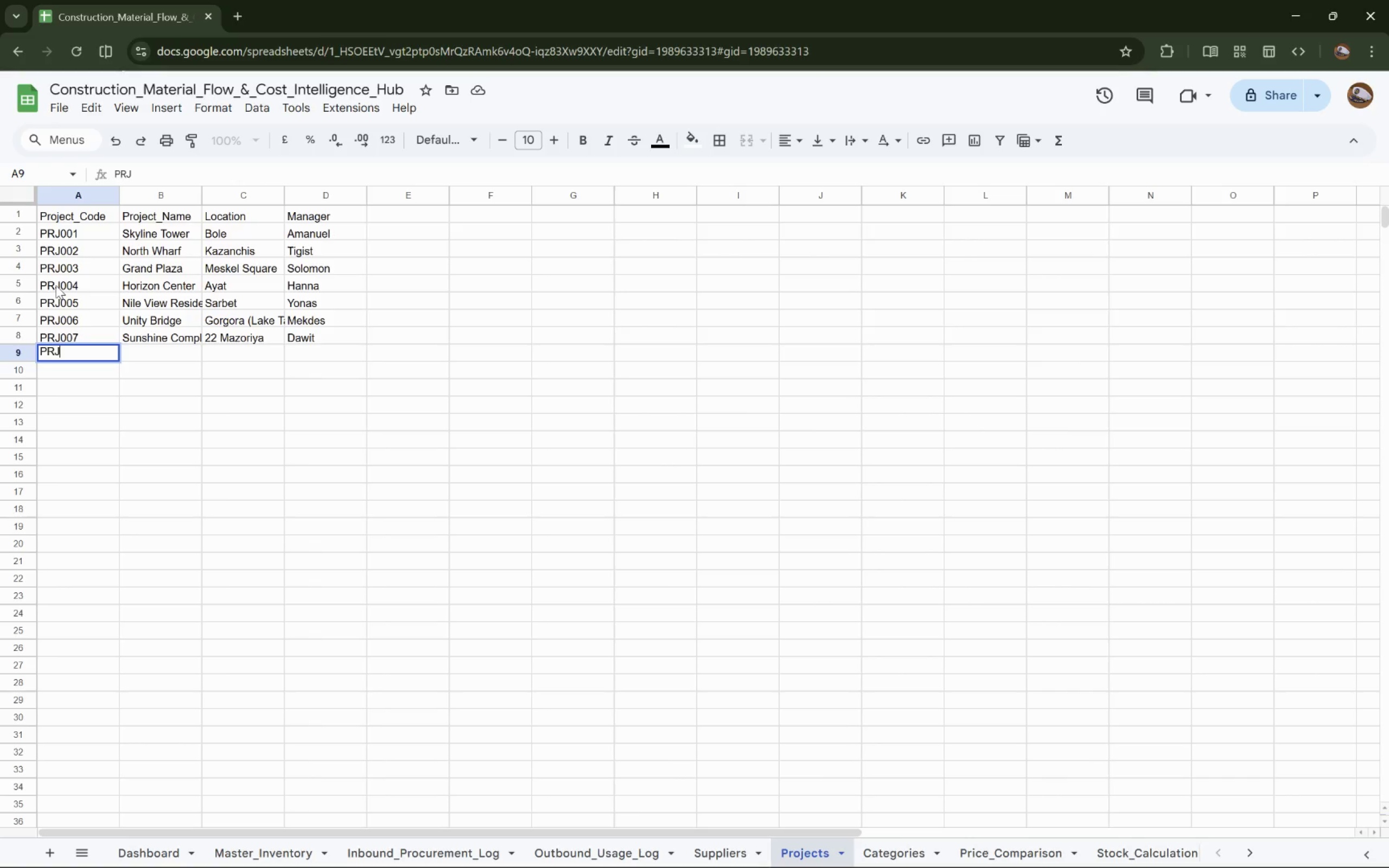 
type(008)
 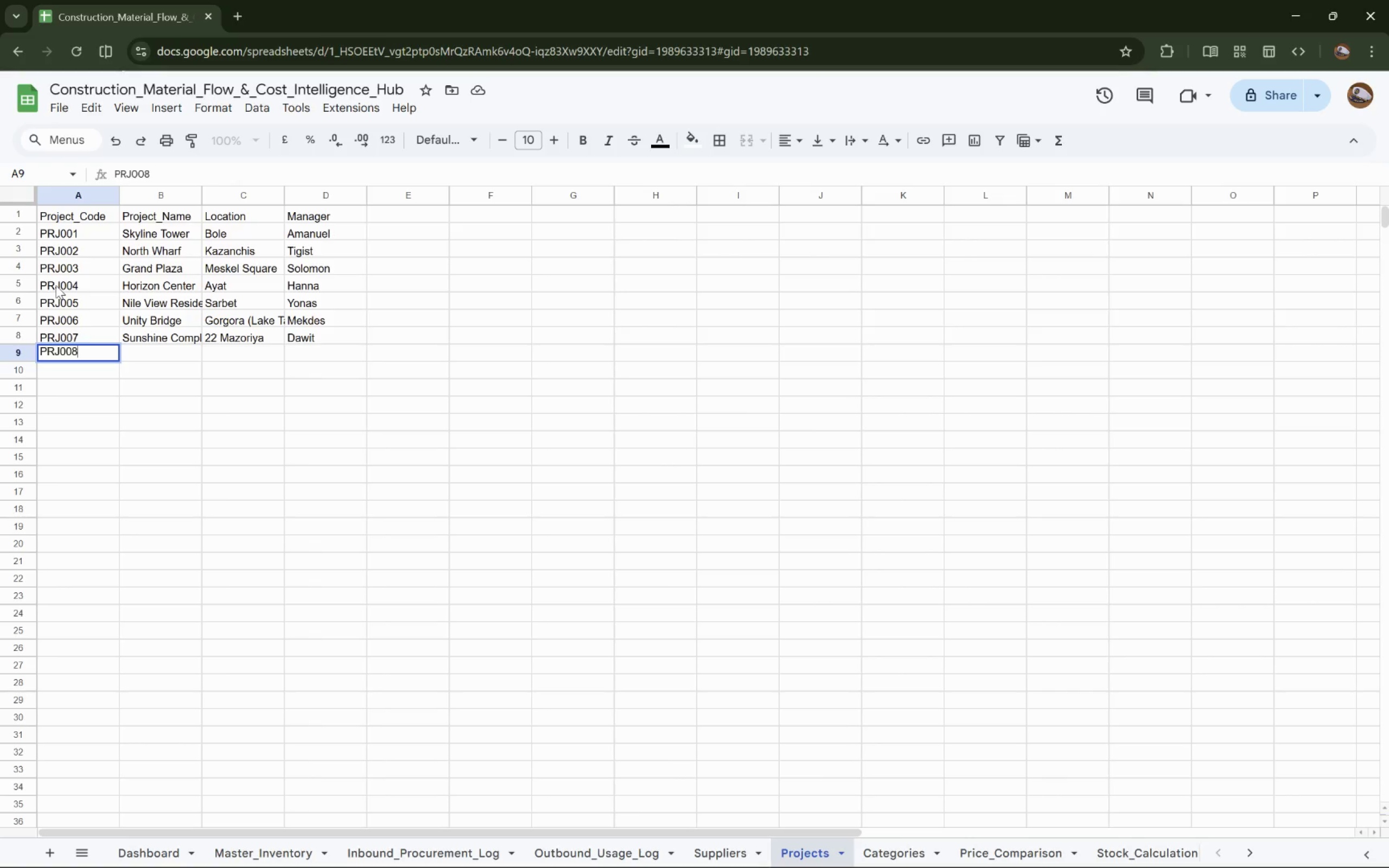 
wait(12.81)
 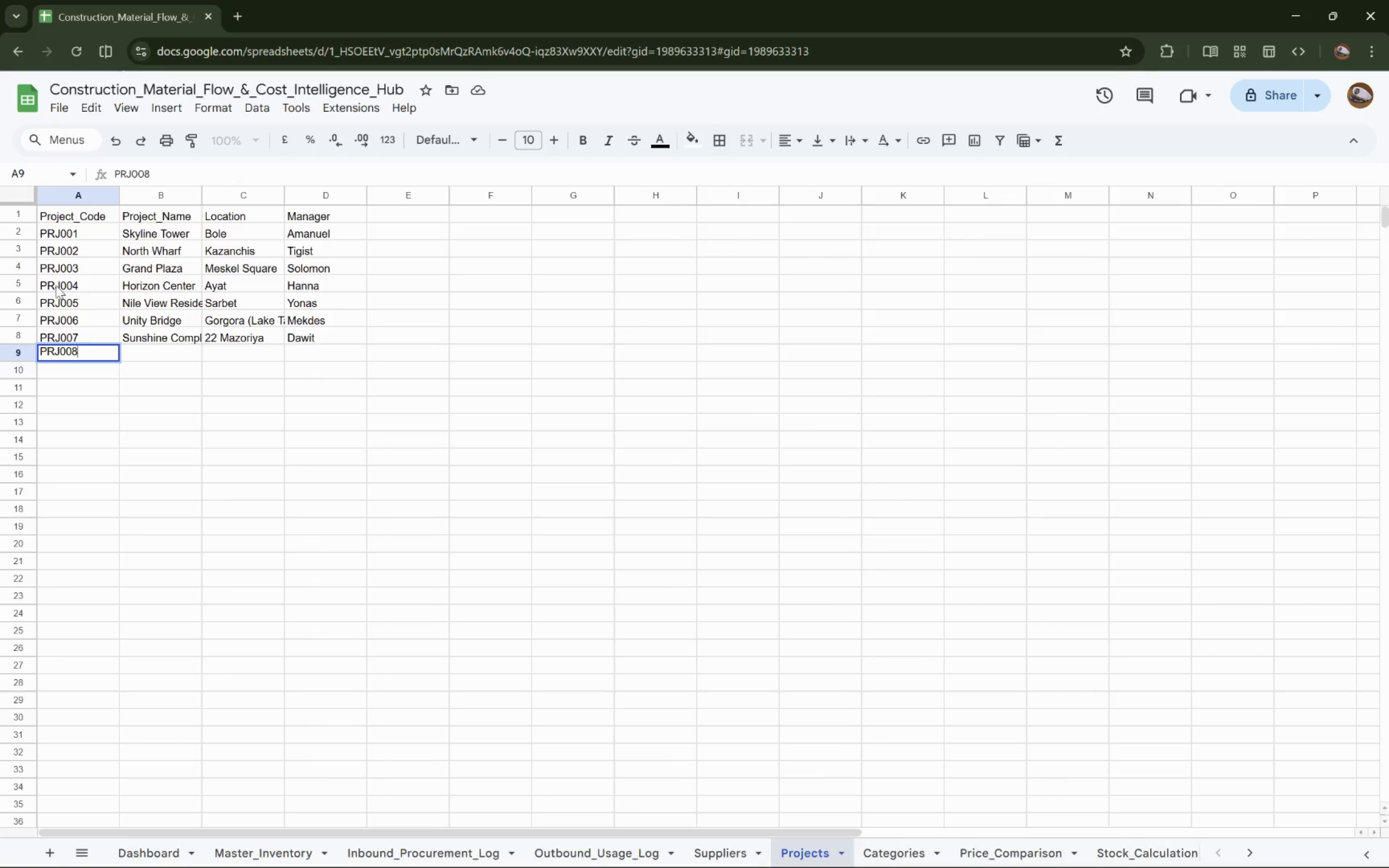 
key(ArrowRight)
 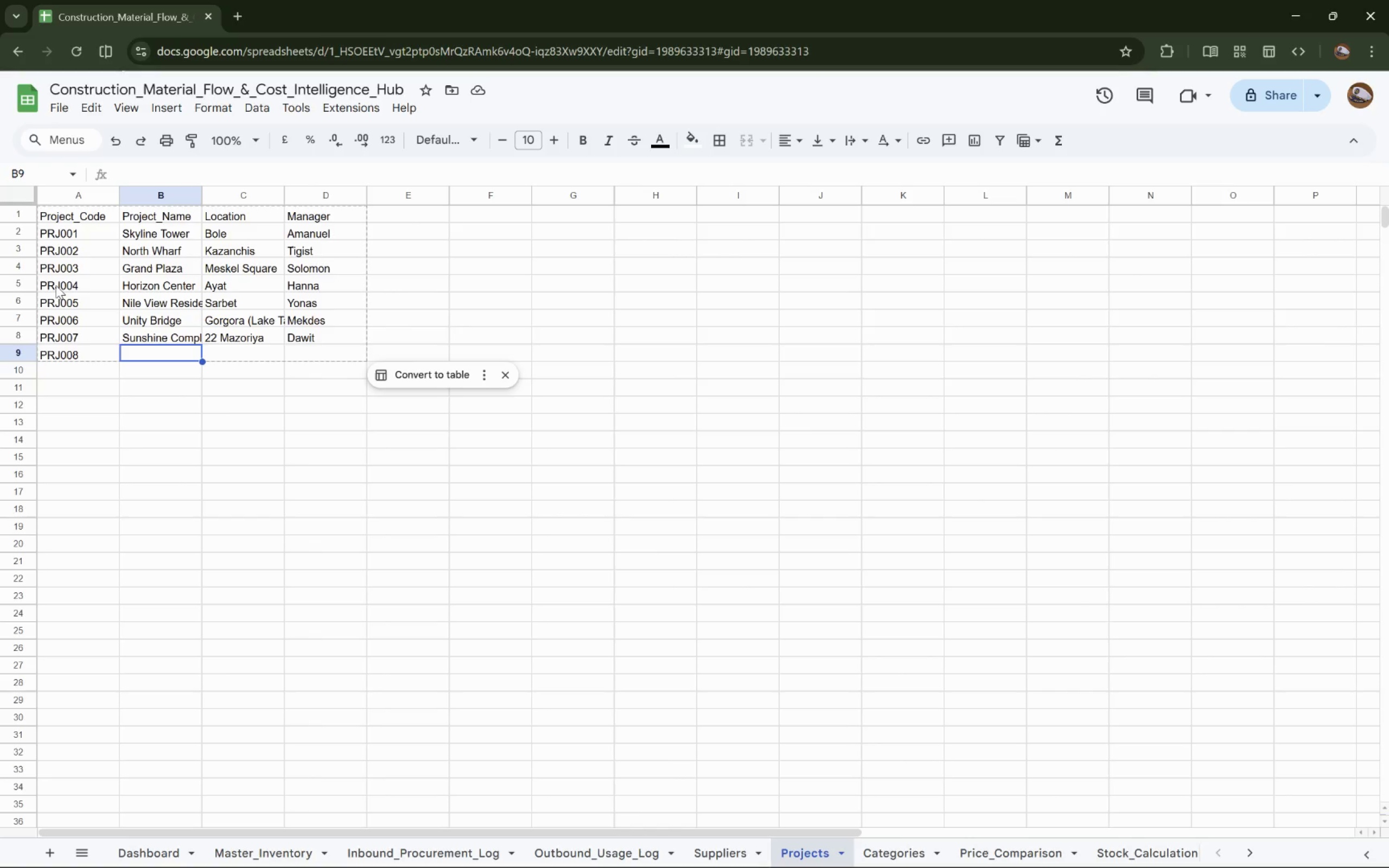 
wait(14.73)
 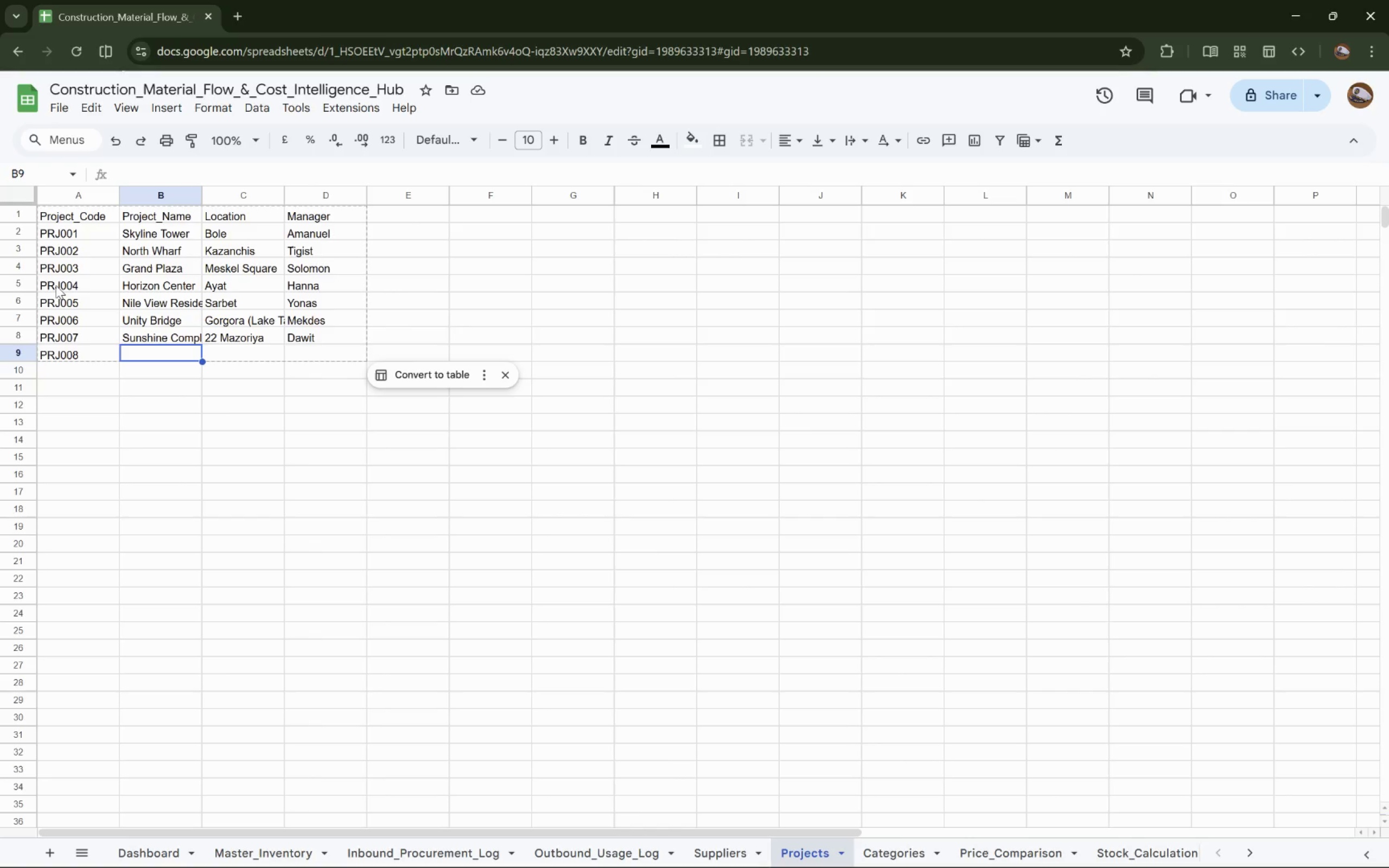 
type(h)
key(Backspace)
key(Backspace)
type(Highlnd Park)
key(Tab)
type(Sululta)
key(Tab)
type(Tsion)
 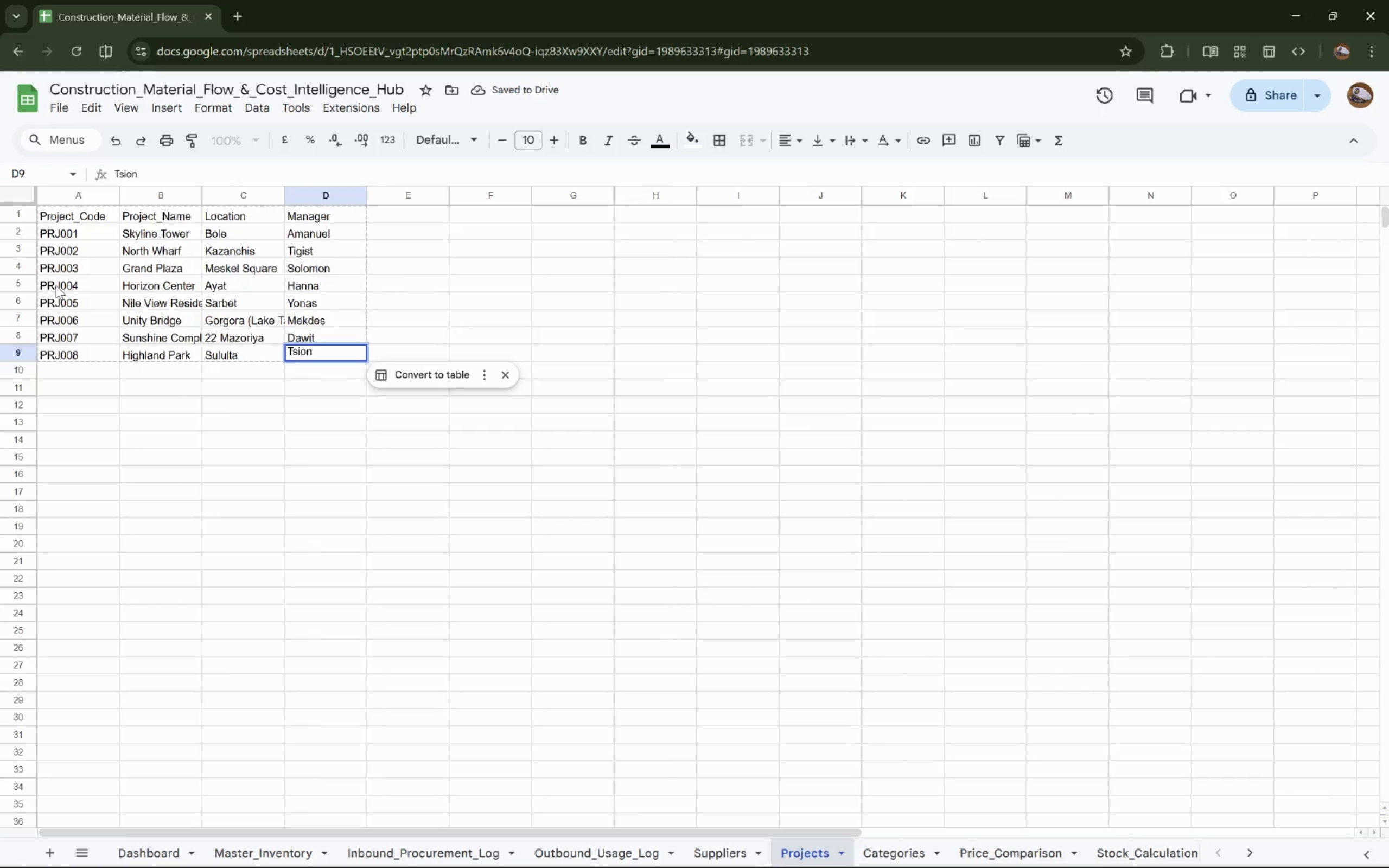 
left_click([417, 371])
 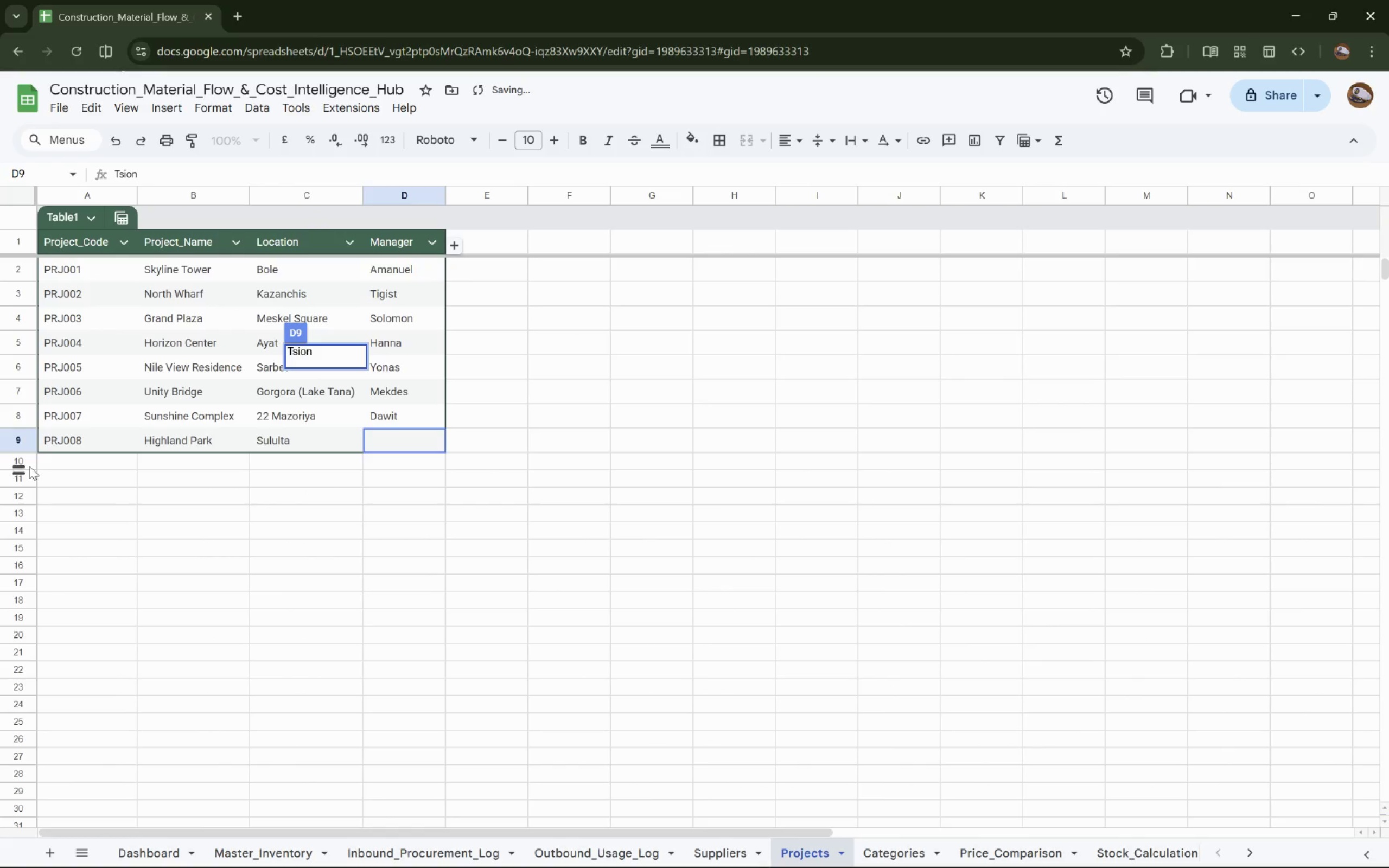 
left_click([59, 442])
 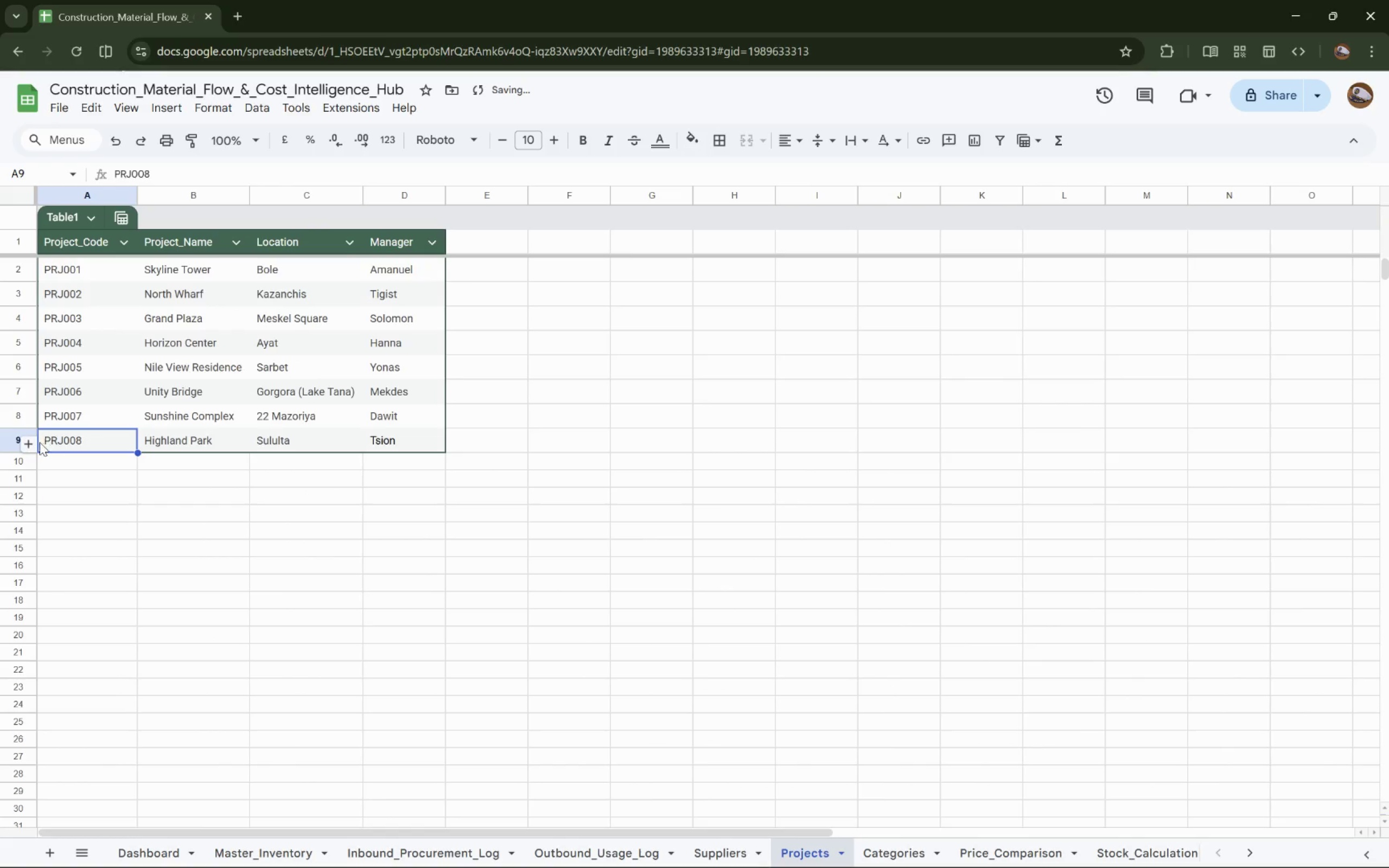 
left_click([32, 442])
 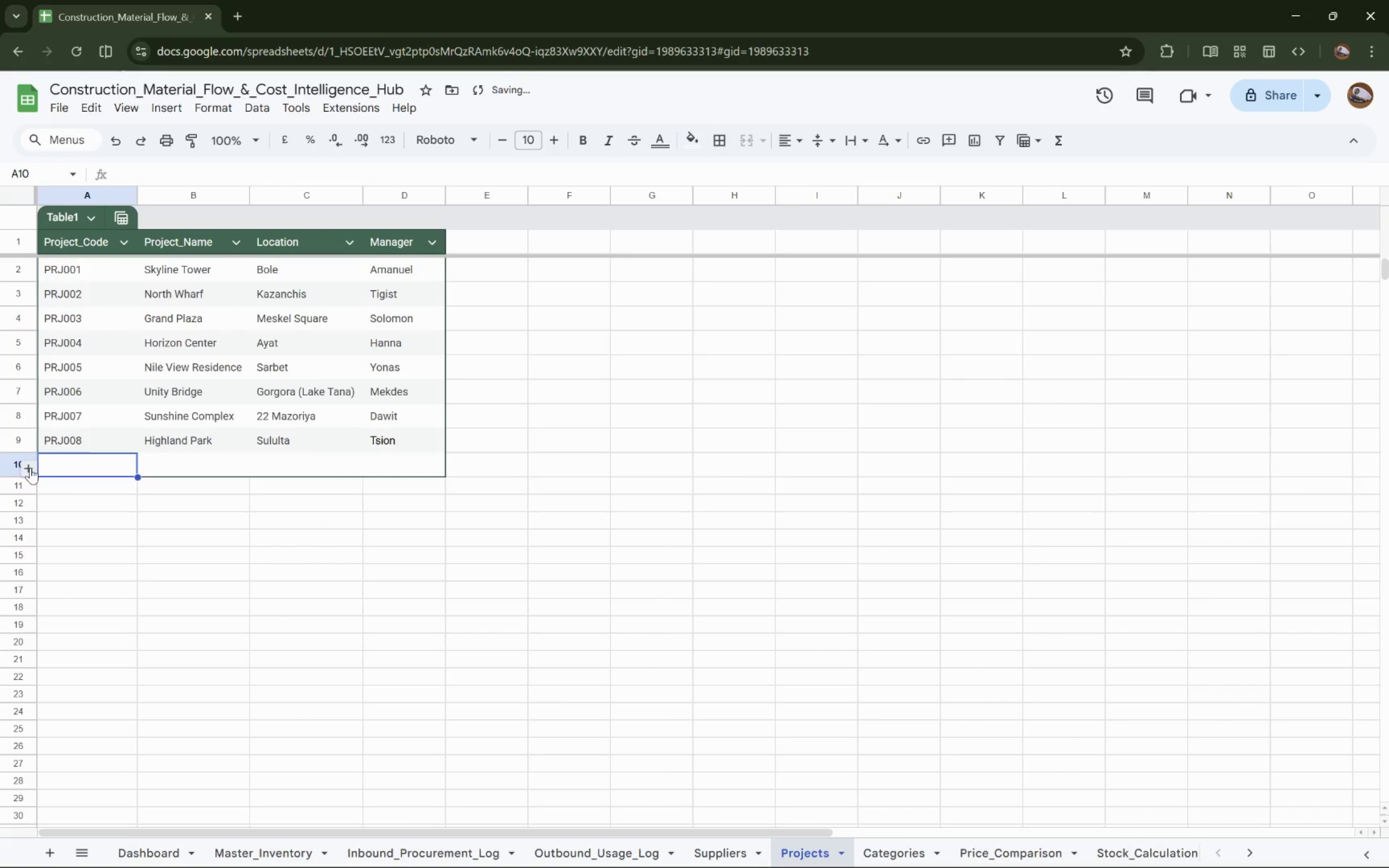 
left_click([30, 469])
 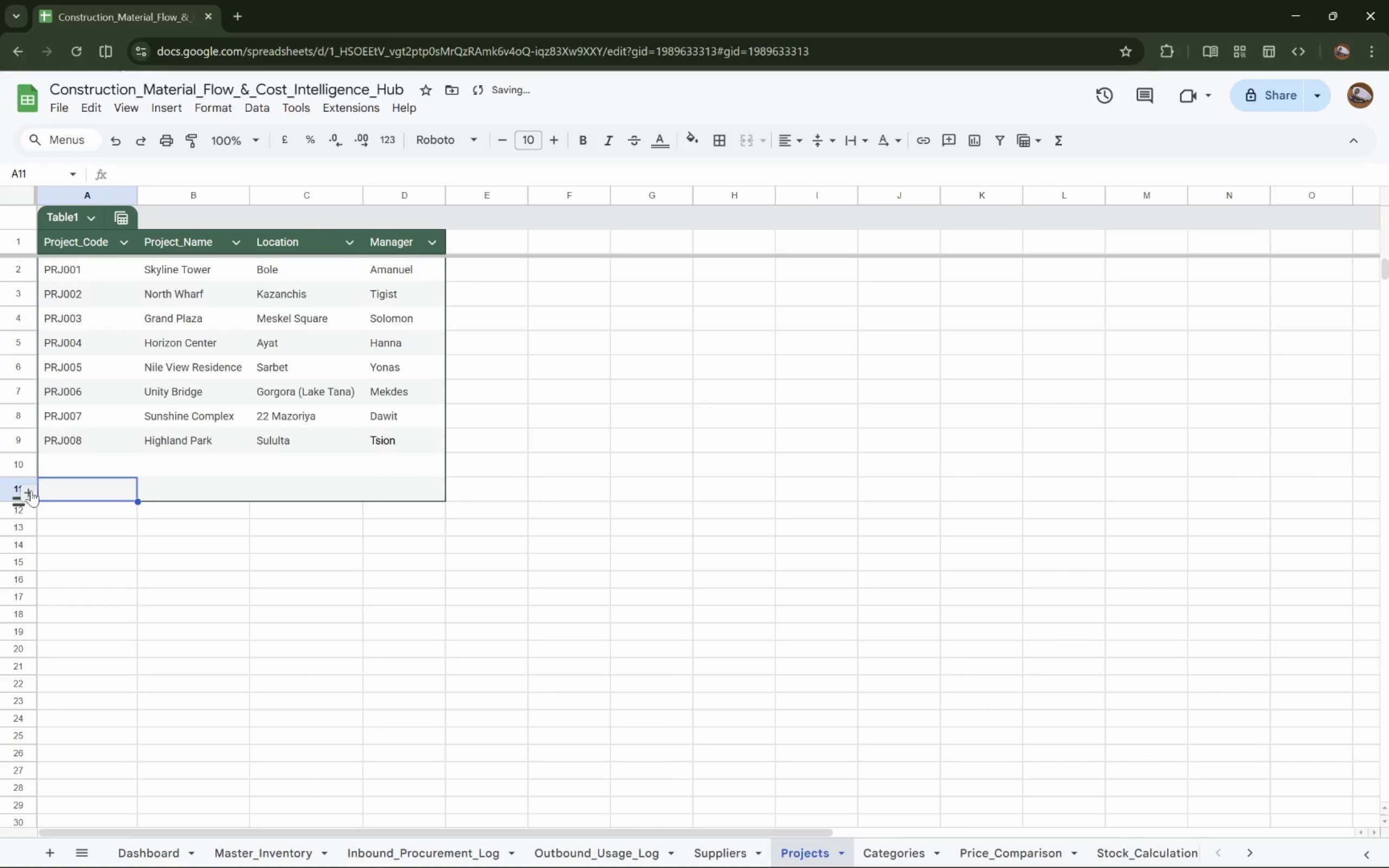 
left_click([31, 488])
 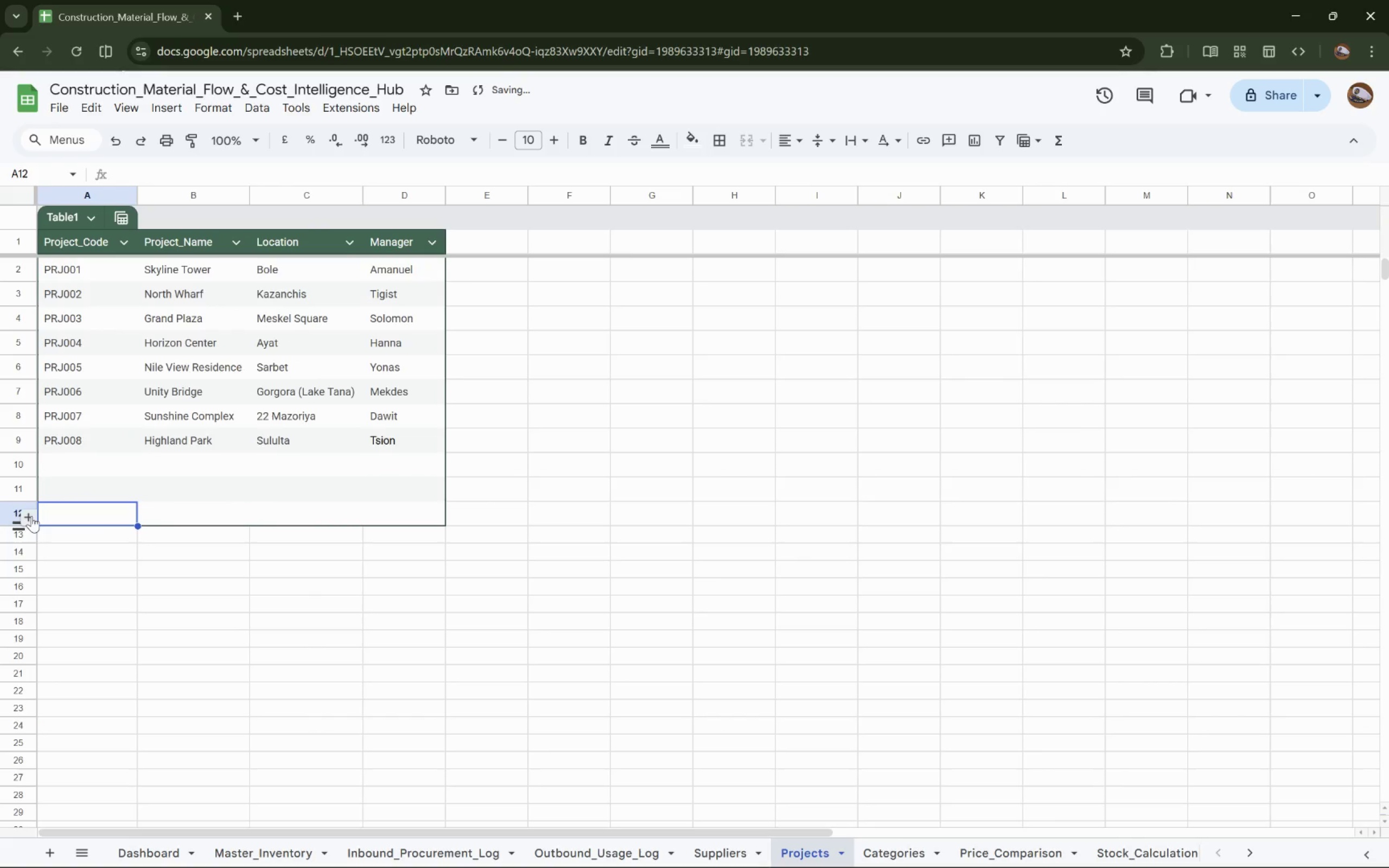 
left_click([32, 515])
 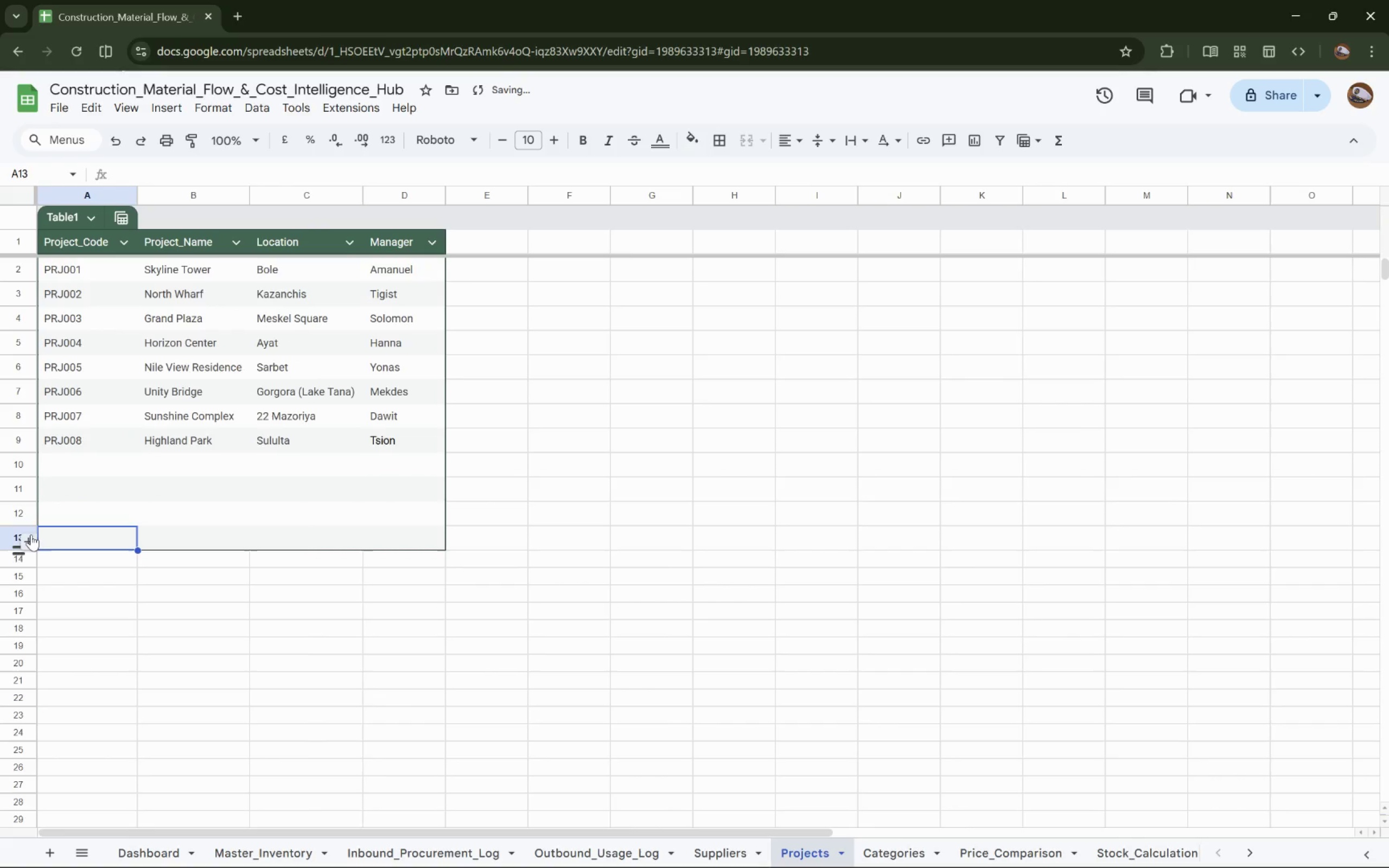 
left_click([31, 546])
 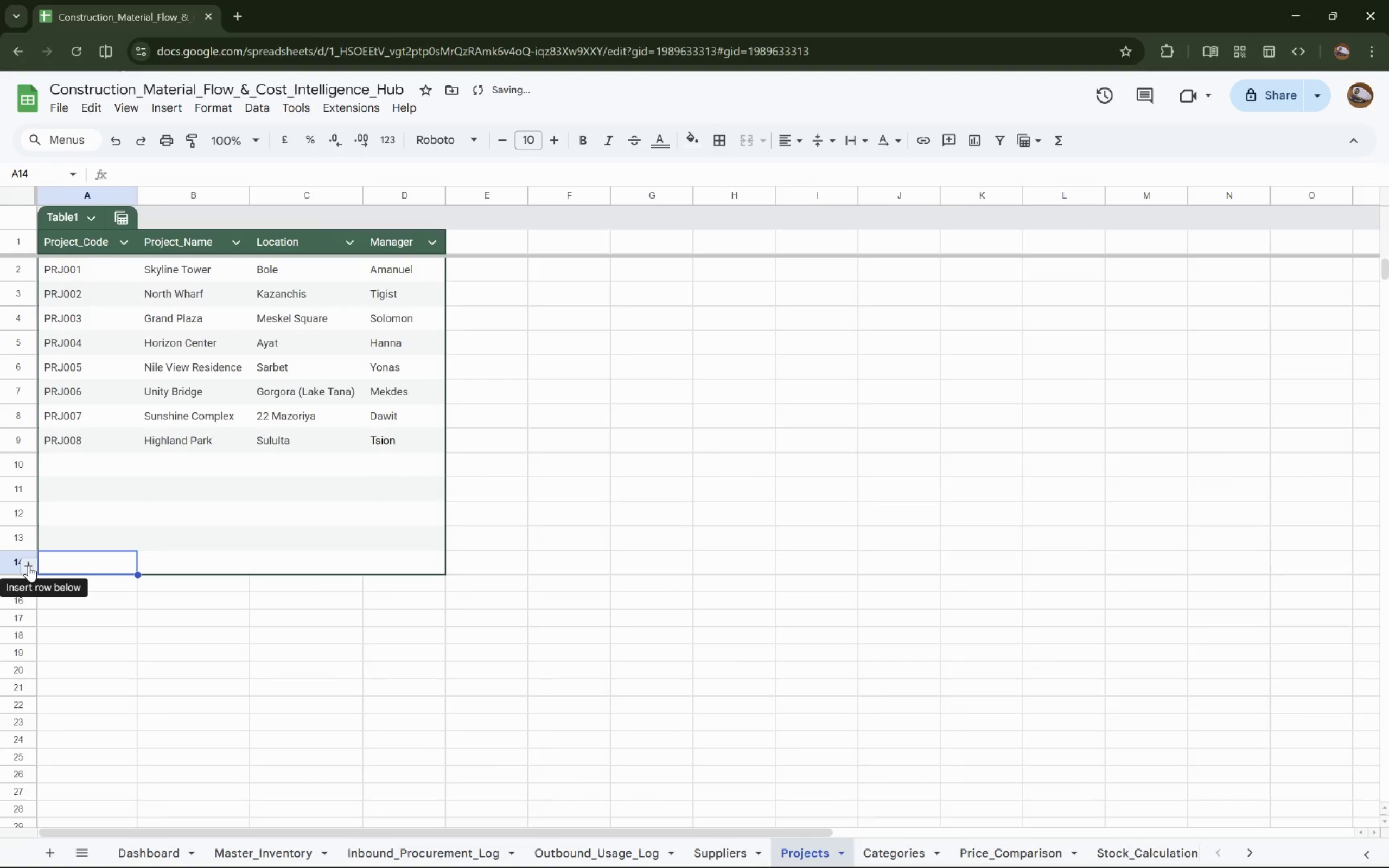 
left_click([31, 565])
 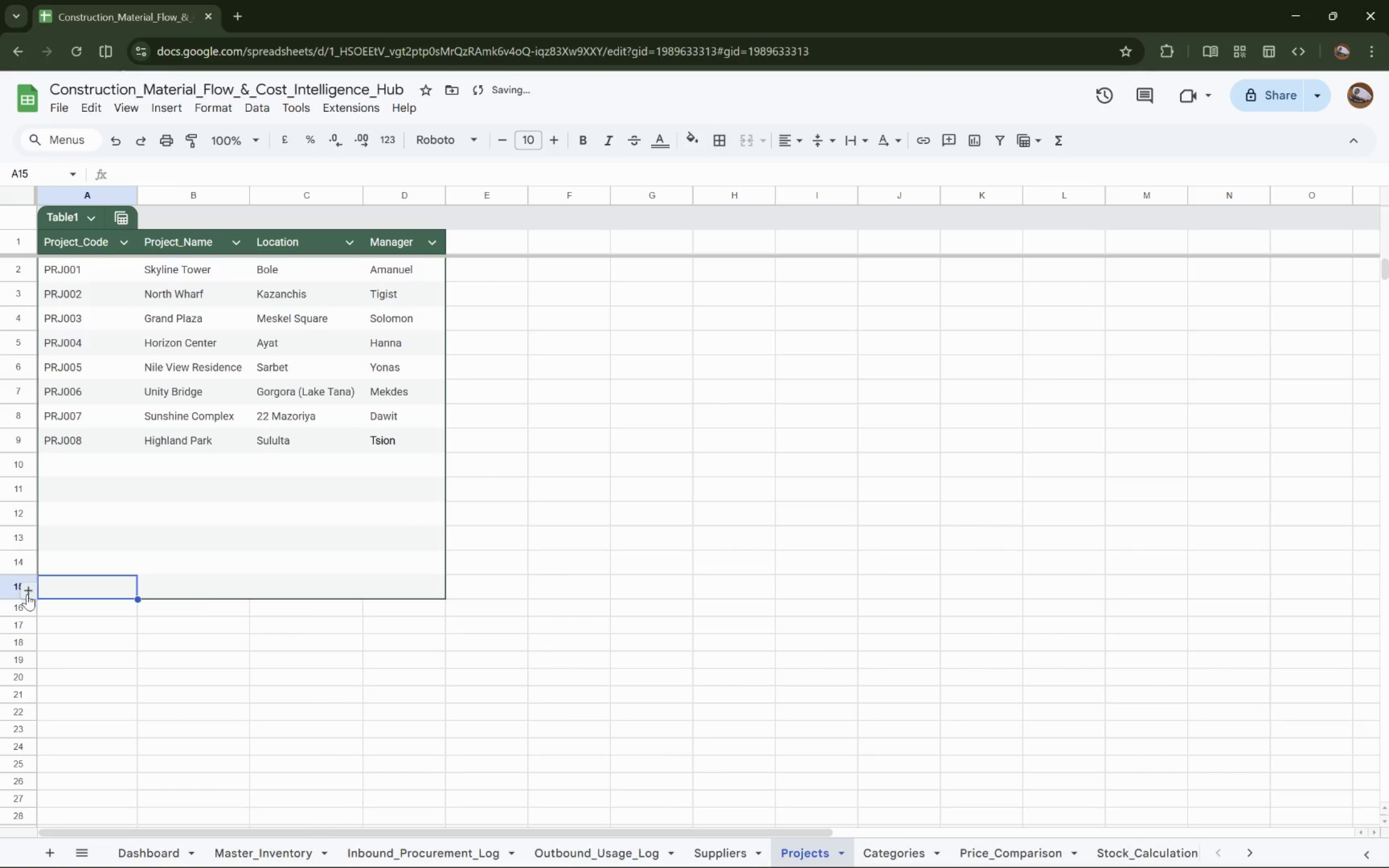 
left_click([27, 590])
 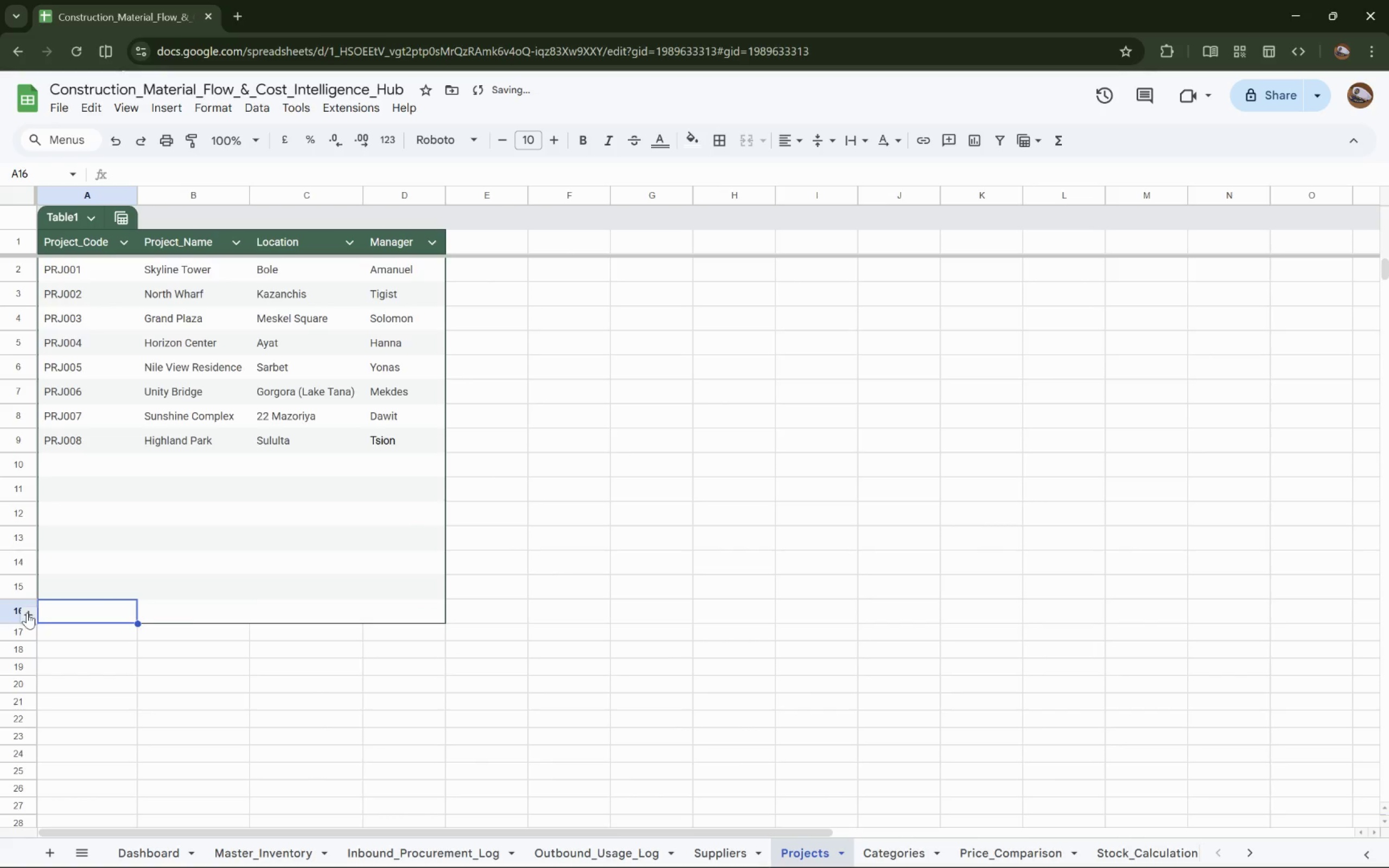 
left_click([32, 612])
 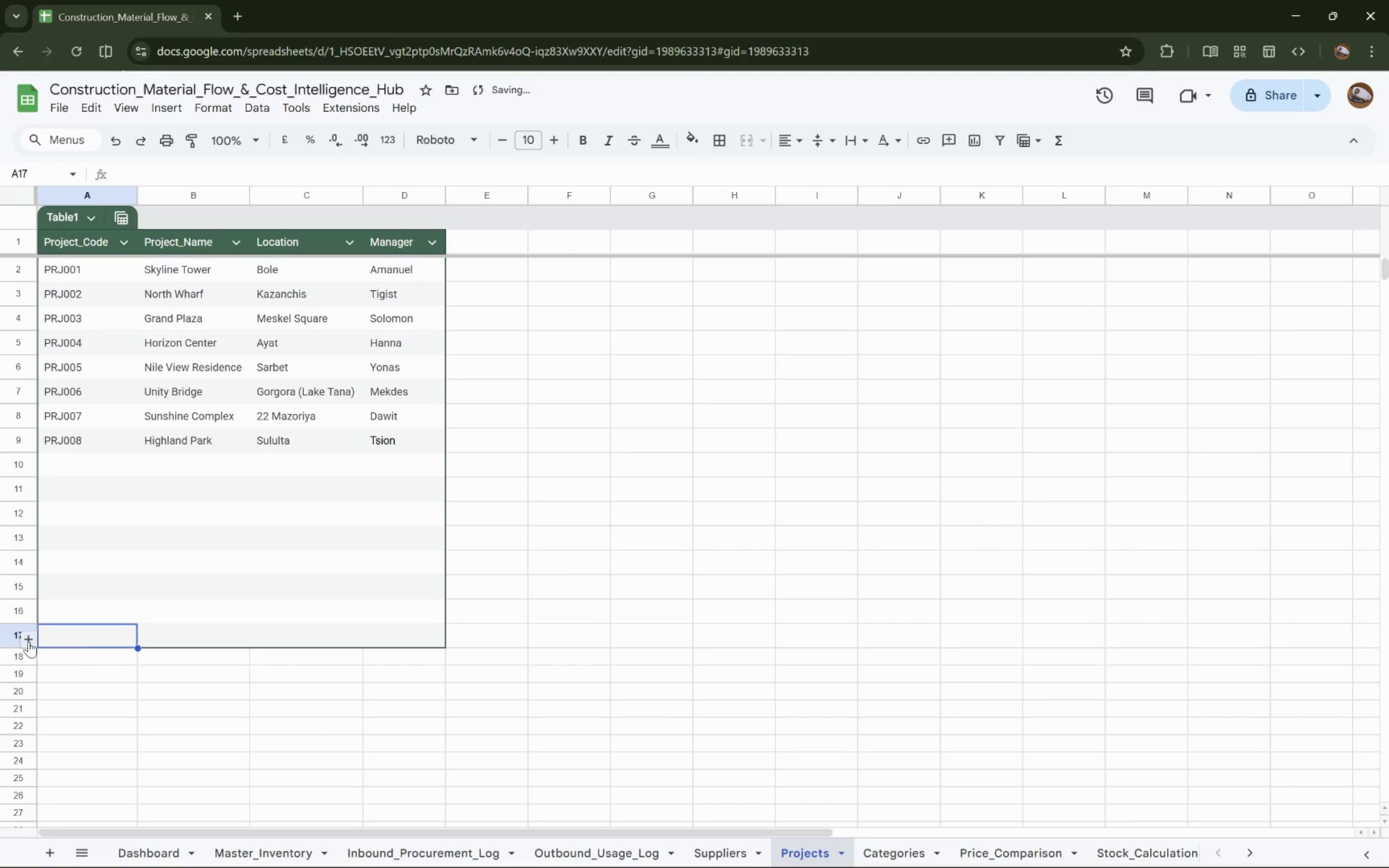 
left_click([29, 641])
 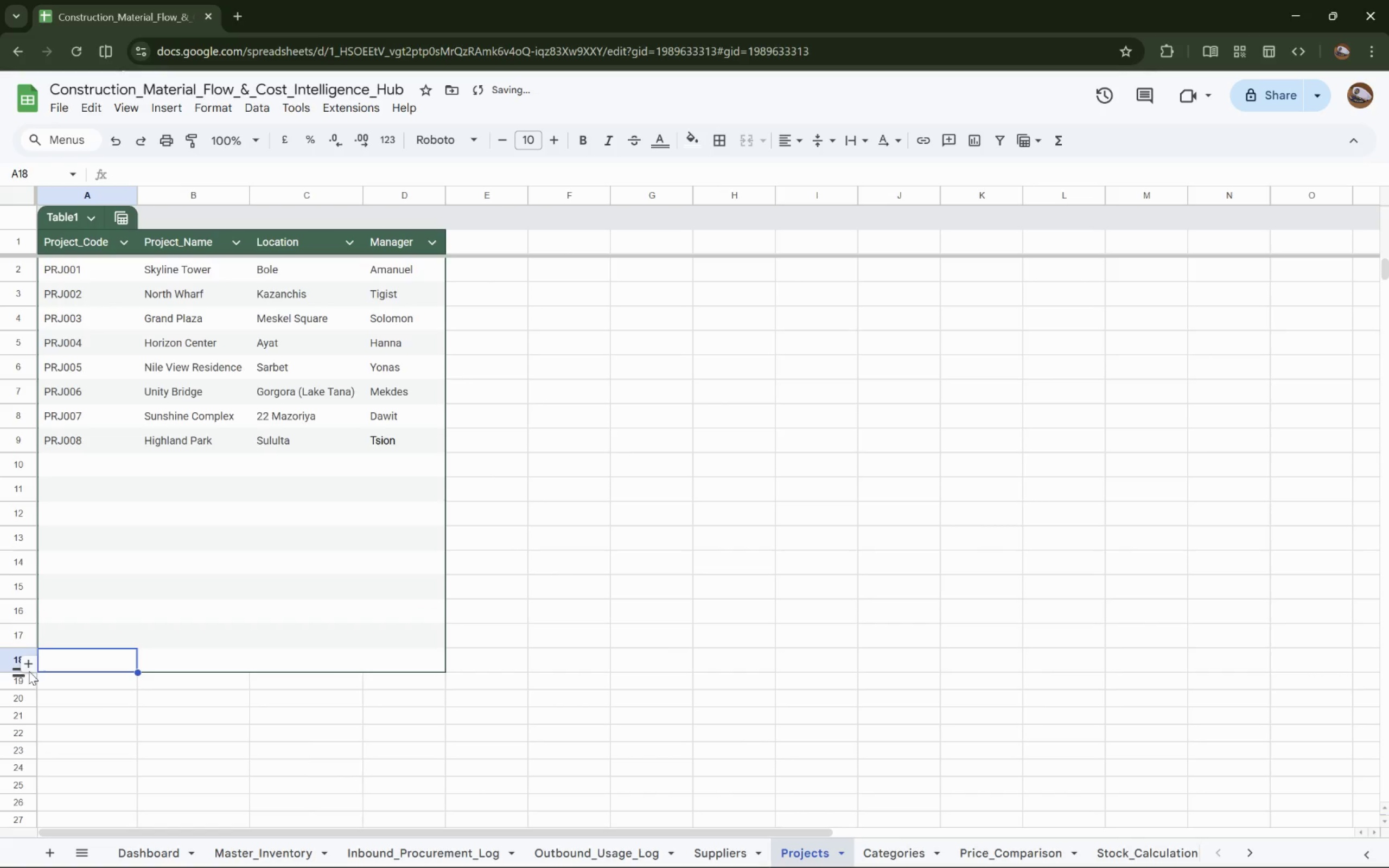 
left_click([30, 663])
 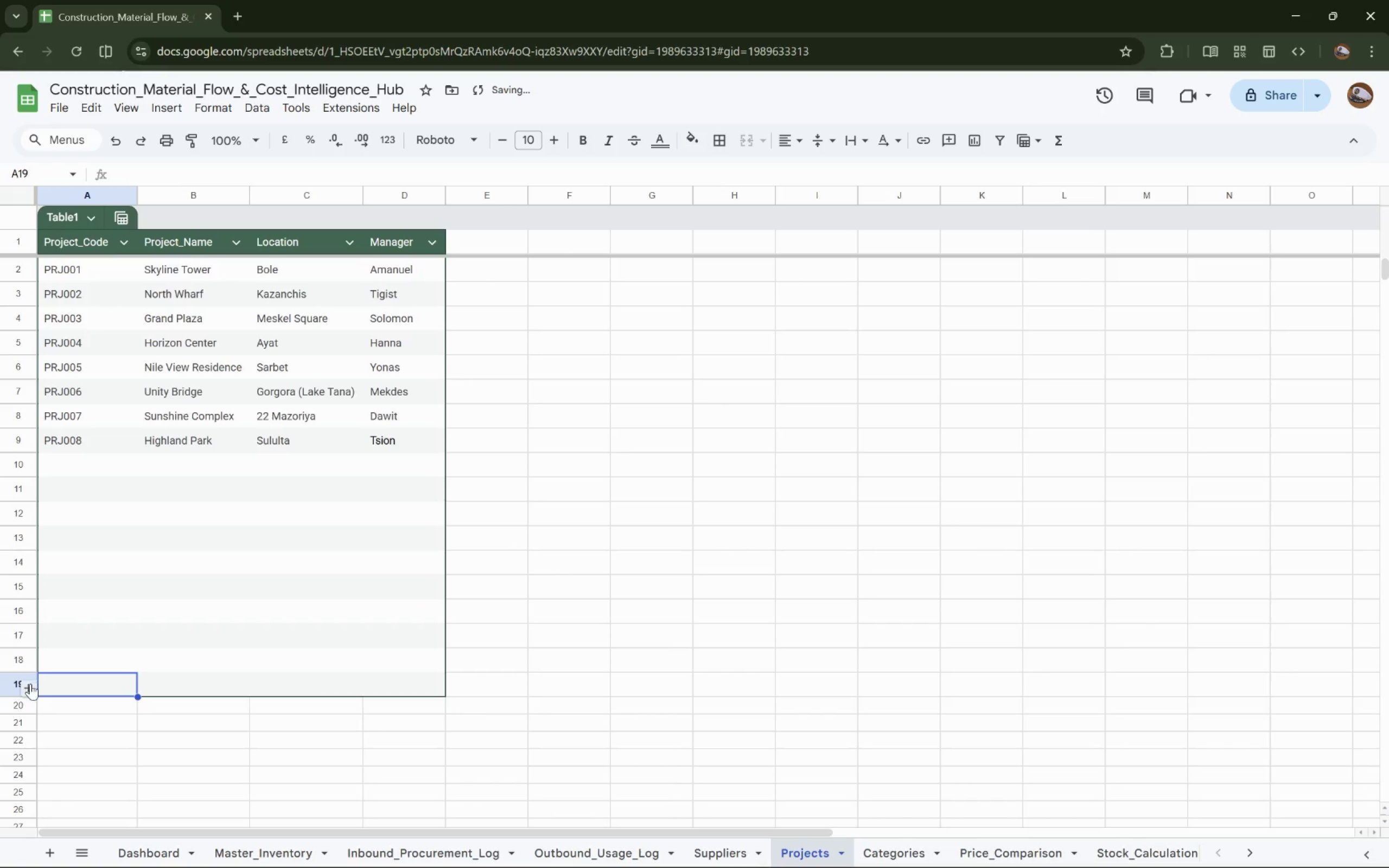 
left_click([31, 688])
 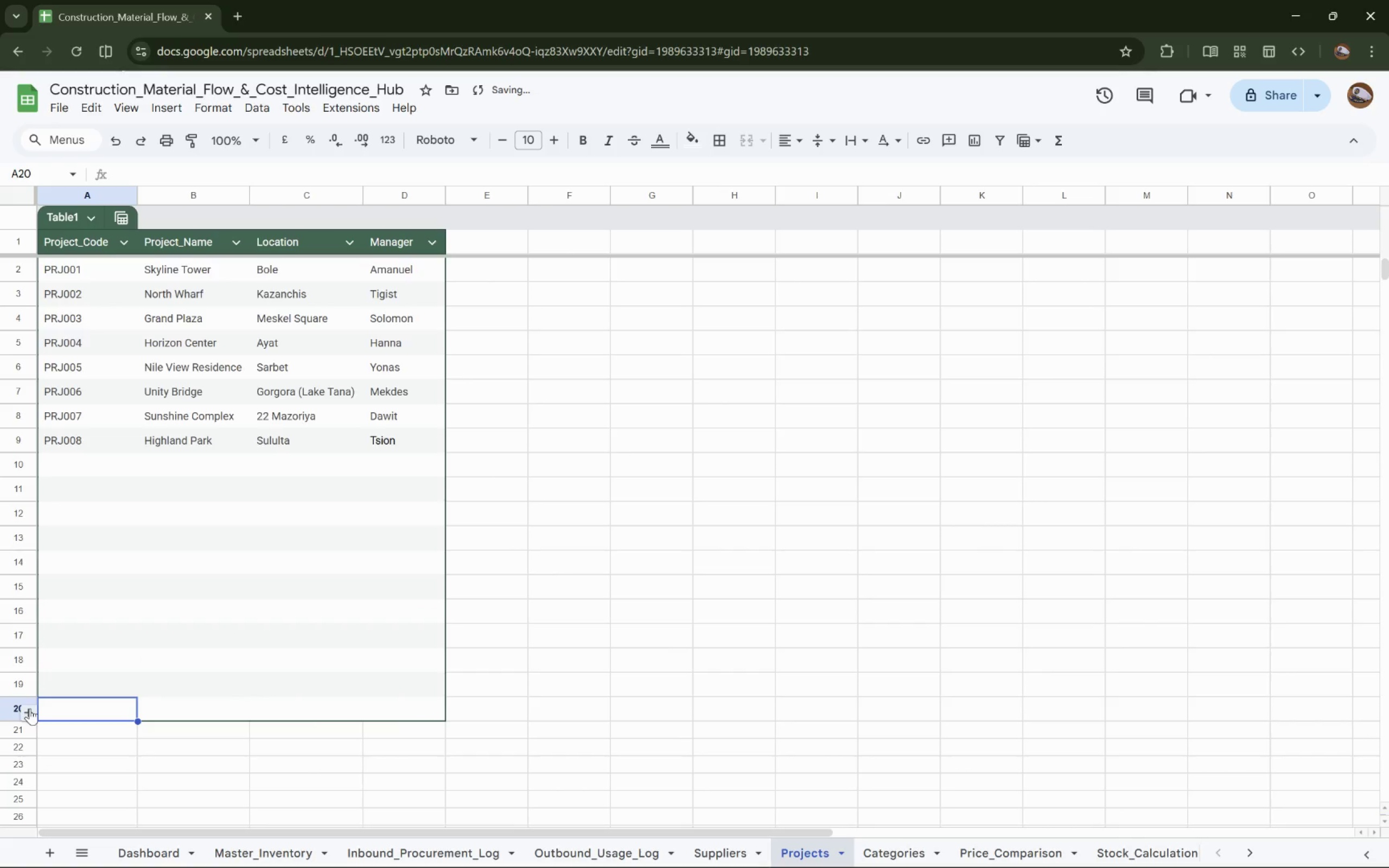 
left_click([30, 718])
 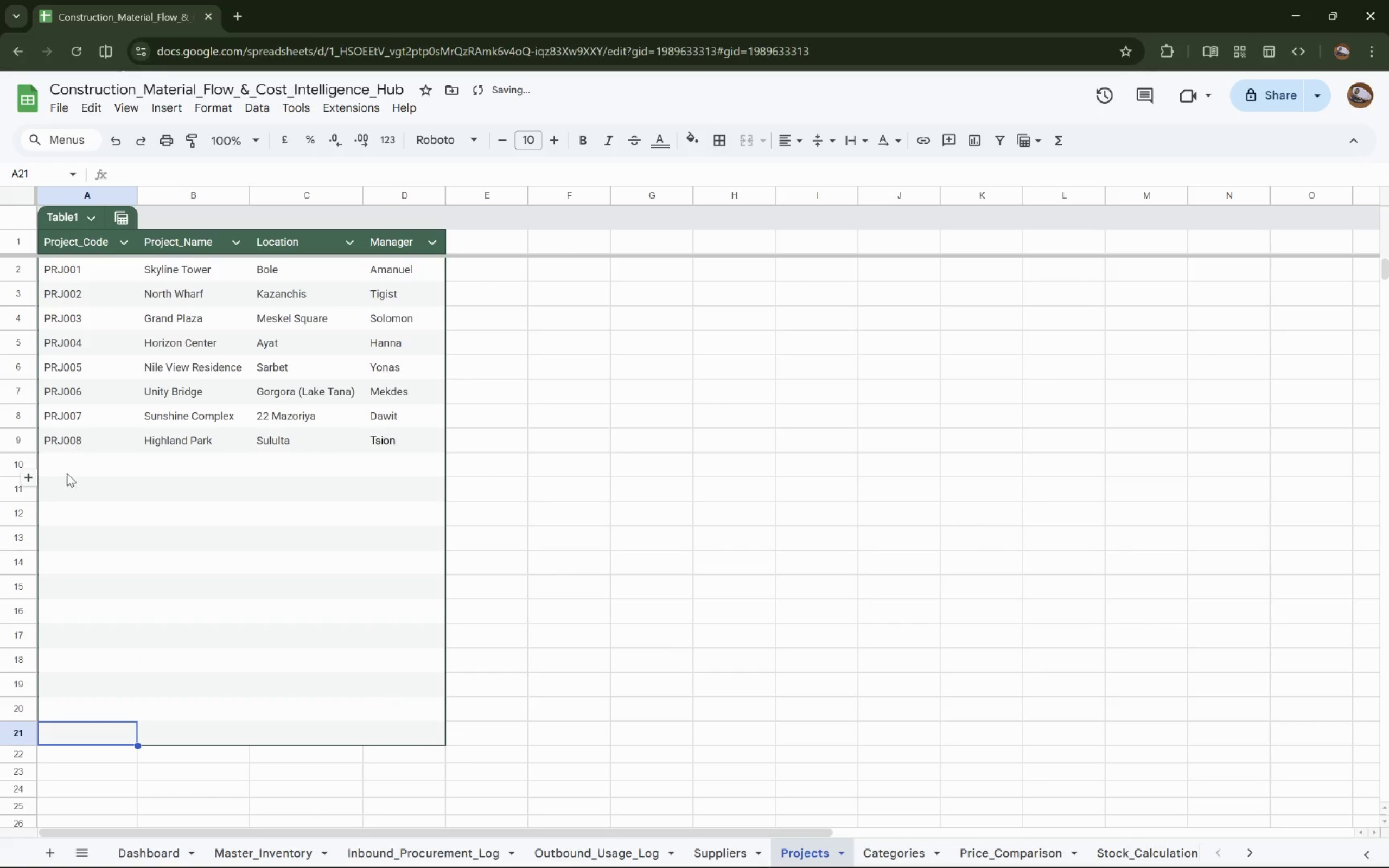 
left_click([67, 472])
 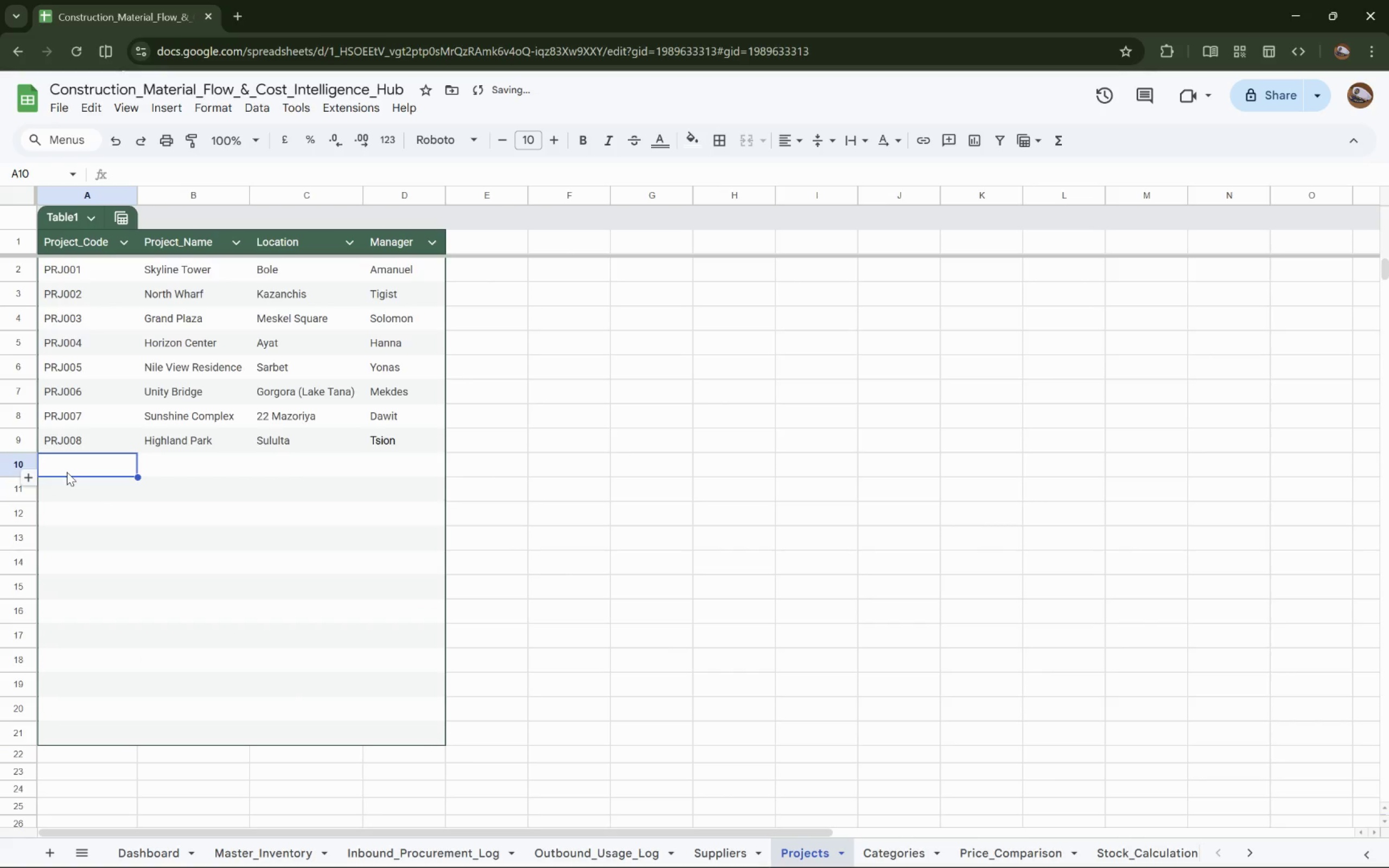 
type(PRJ009)
key(Tab)
type(Adwa Memorial)
key(Tab)
 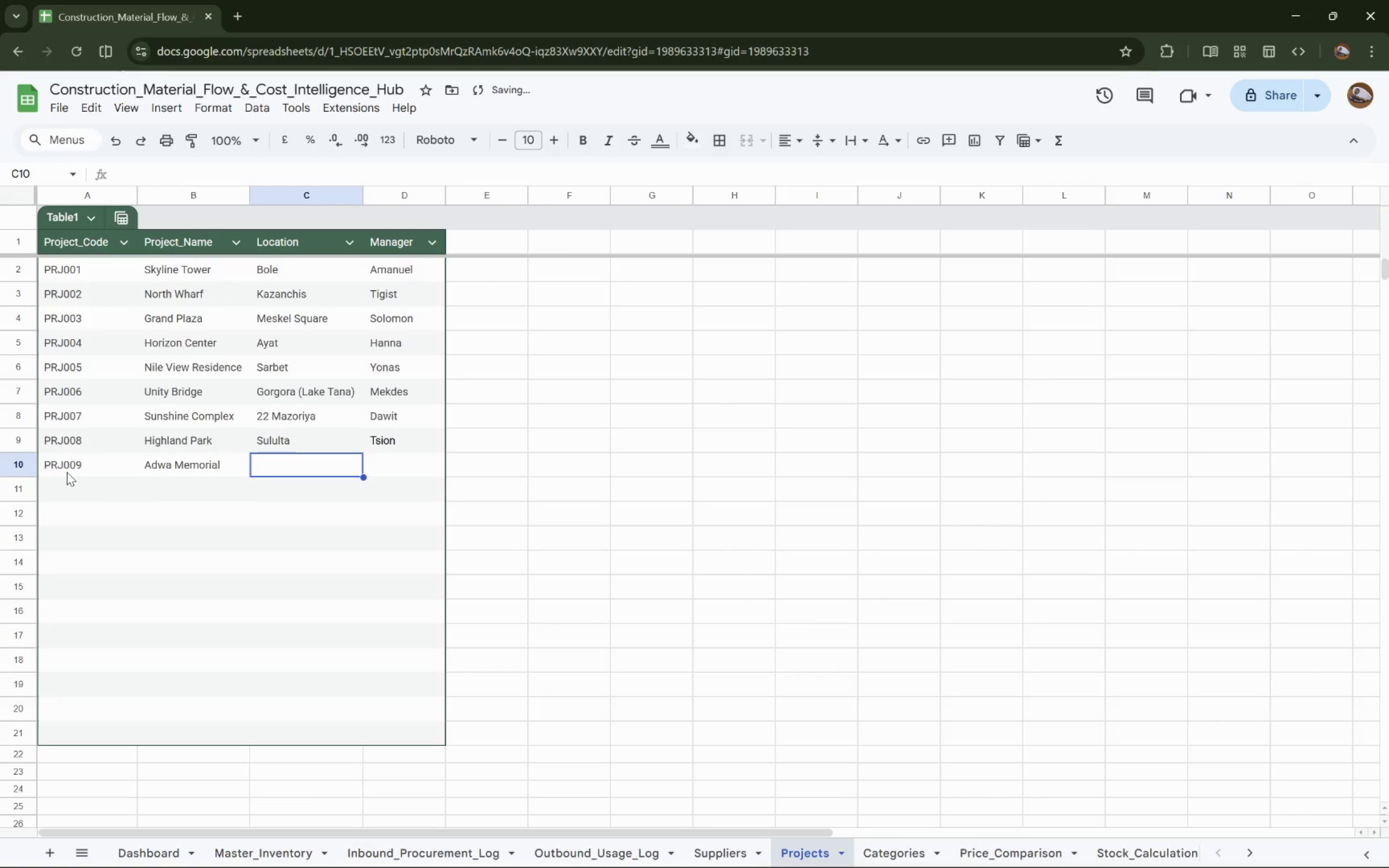 
wait(7.92)
 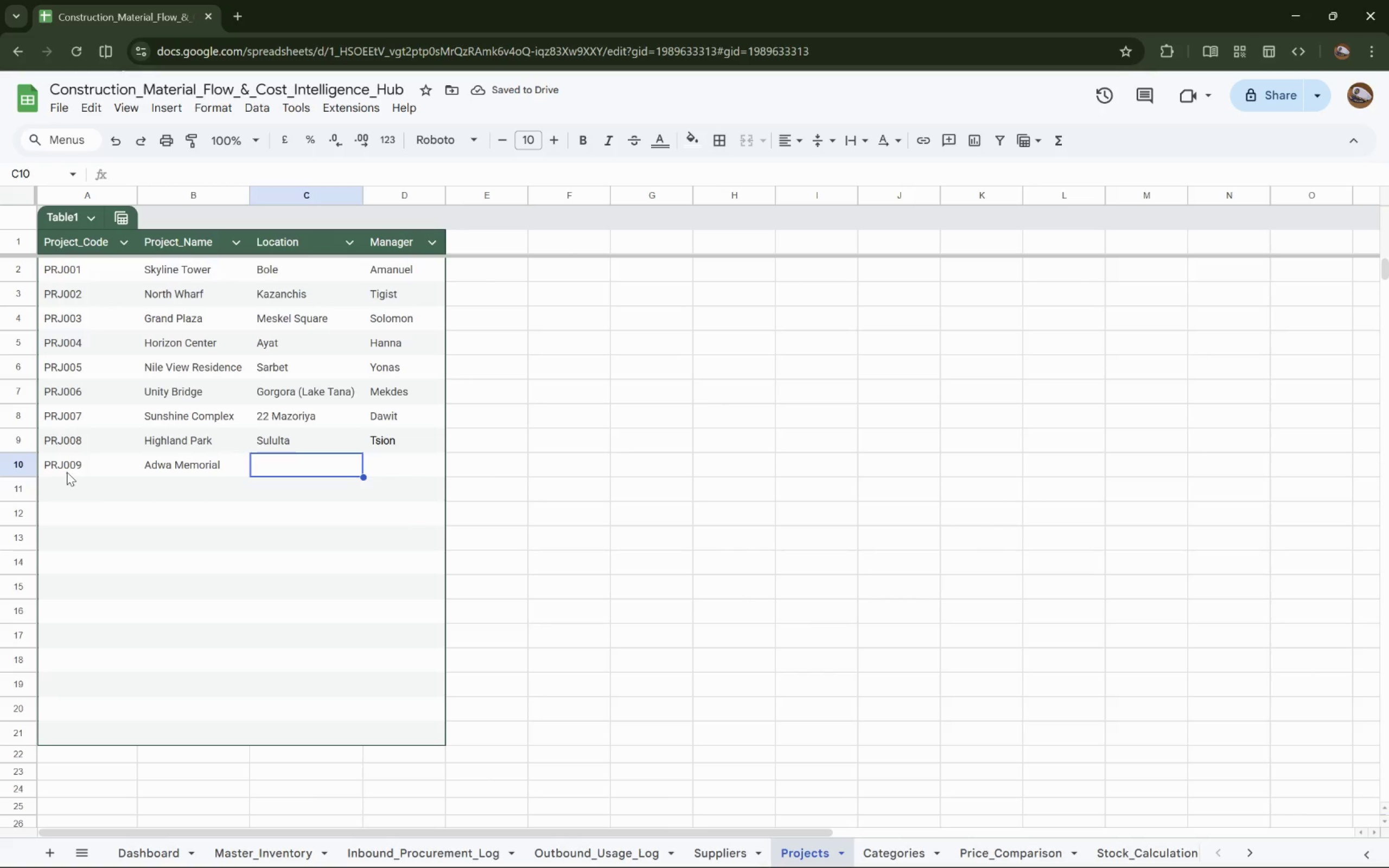 
type(Adw)
key(Backspace)
key(Backspace)
key(Backspace)
type(Arada Giyorgis)
key(Tab)
 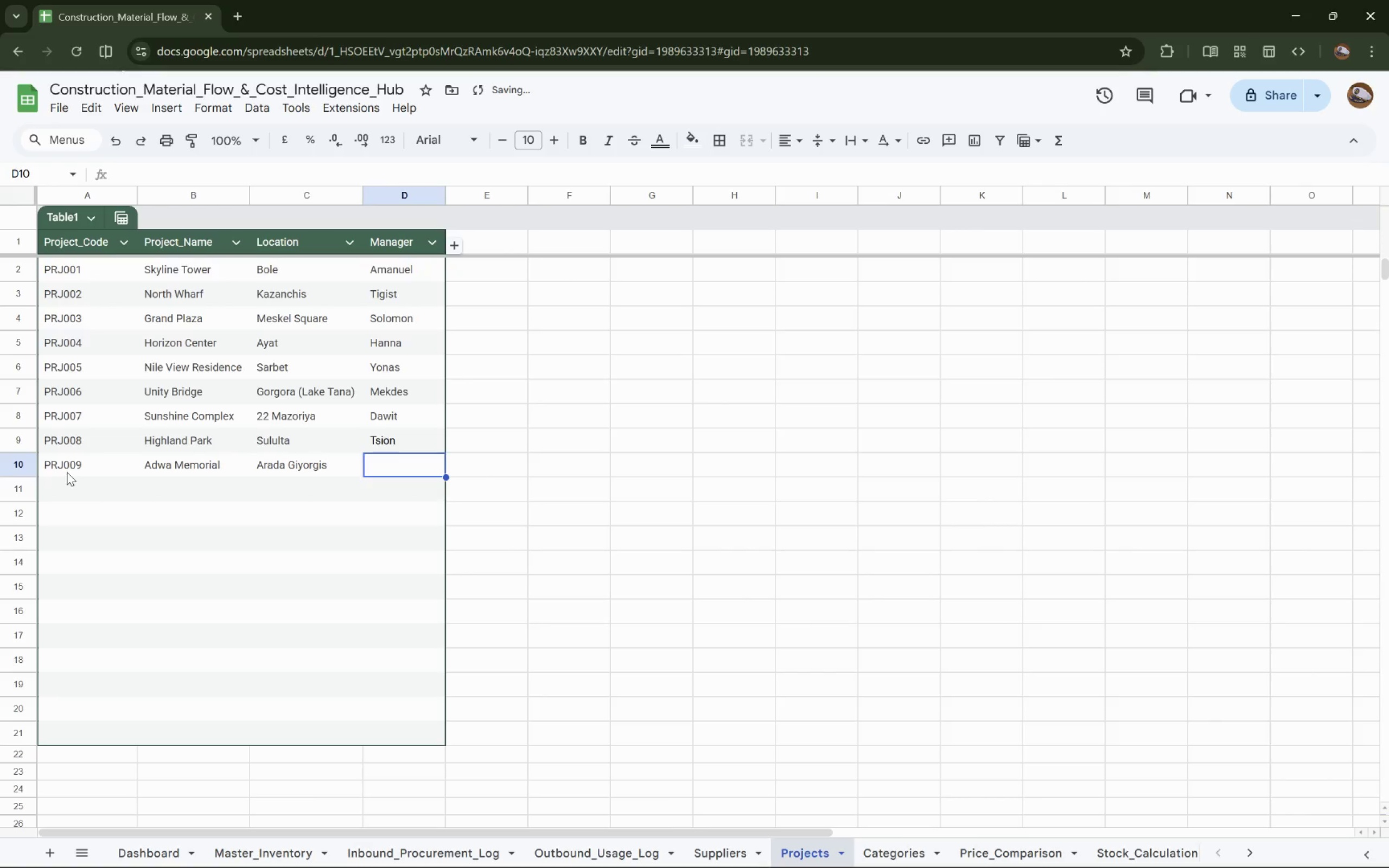 
hold_key(key=ShiftRight, duration=1.23)
 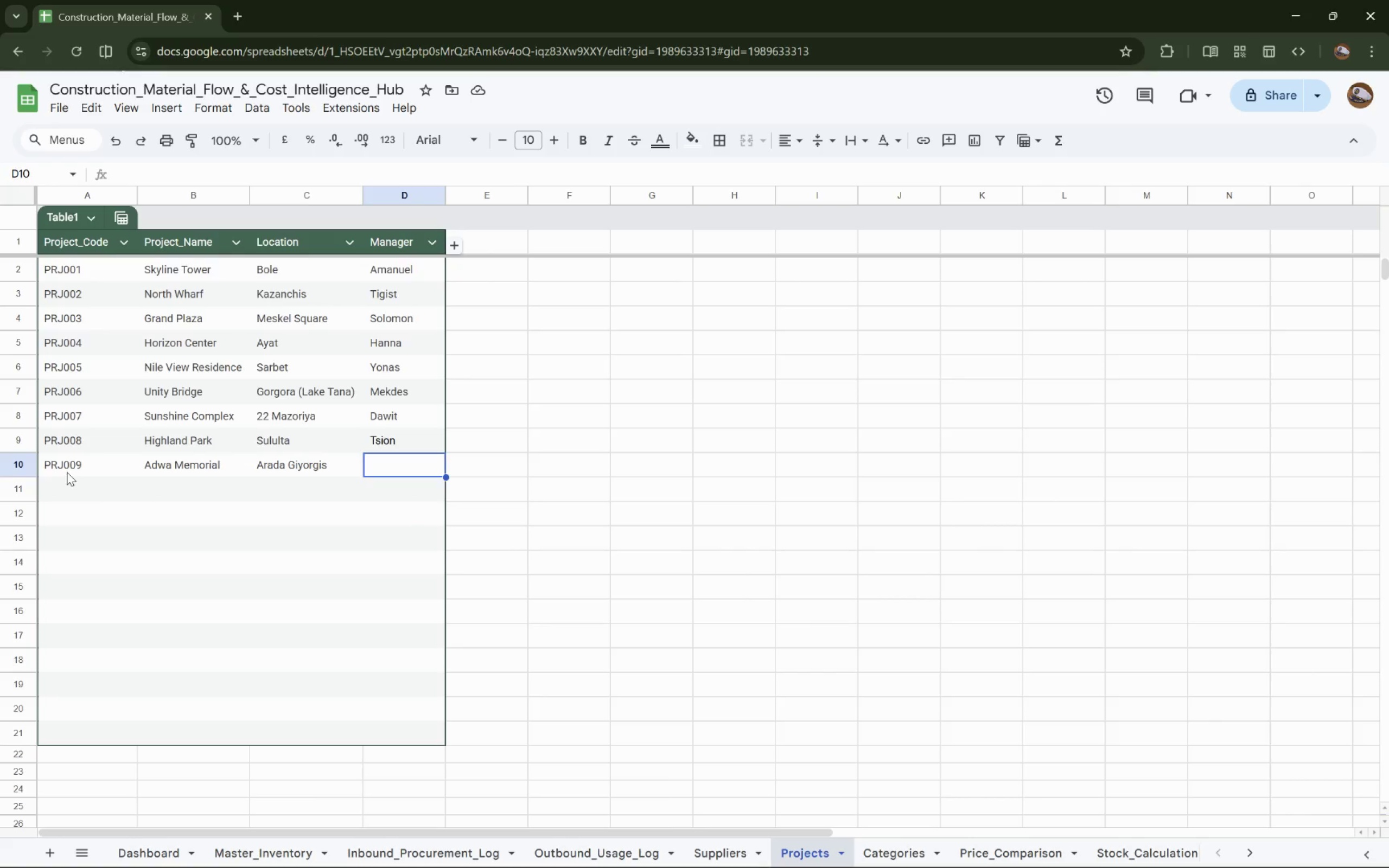 
type(Berhan)
 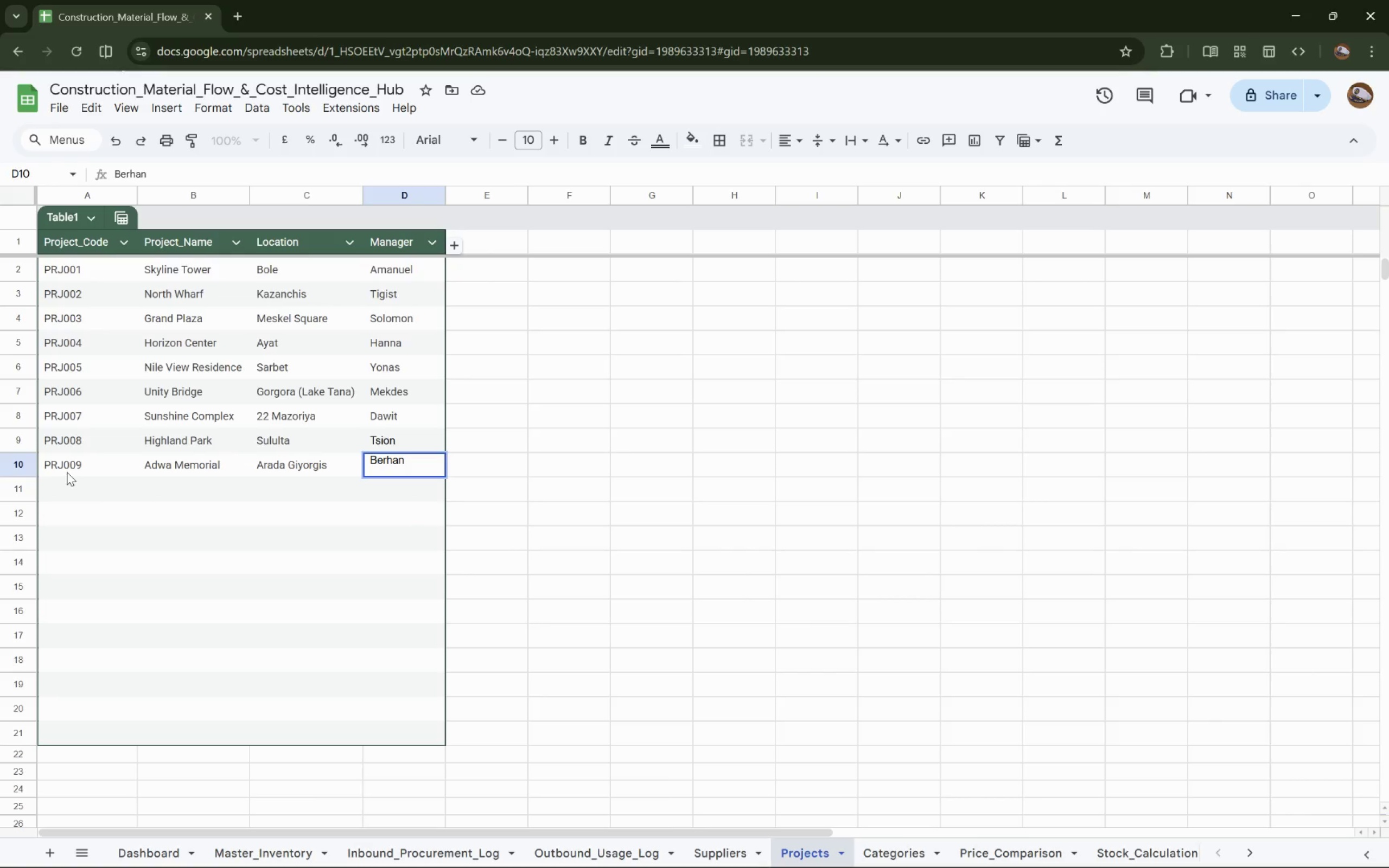 
key(ArrowDown)
 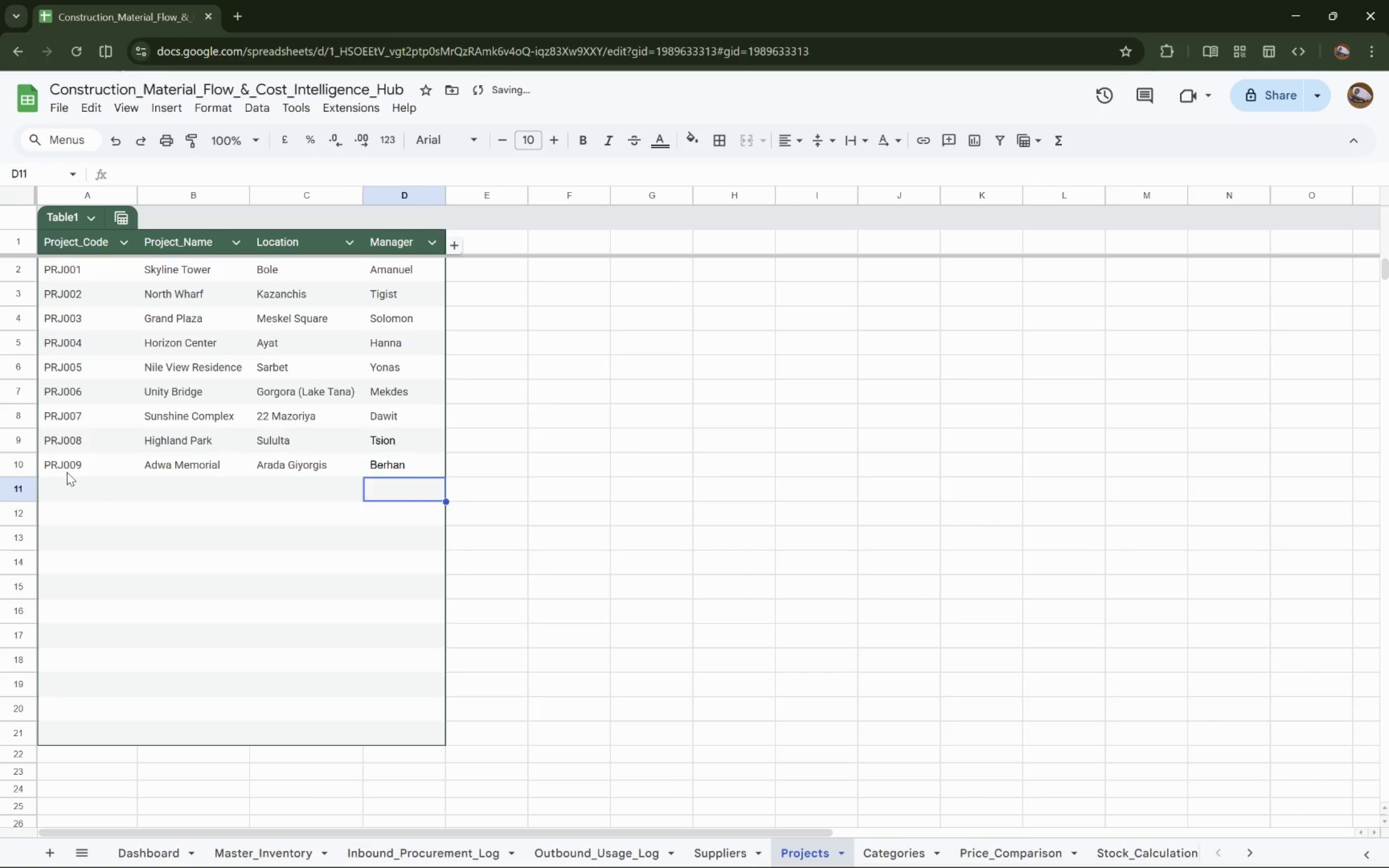 
key(ArrowLeft)
 